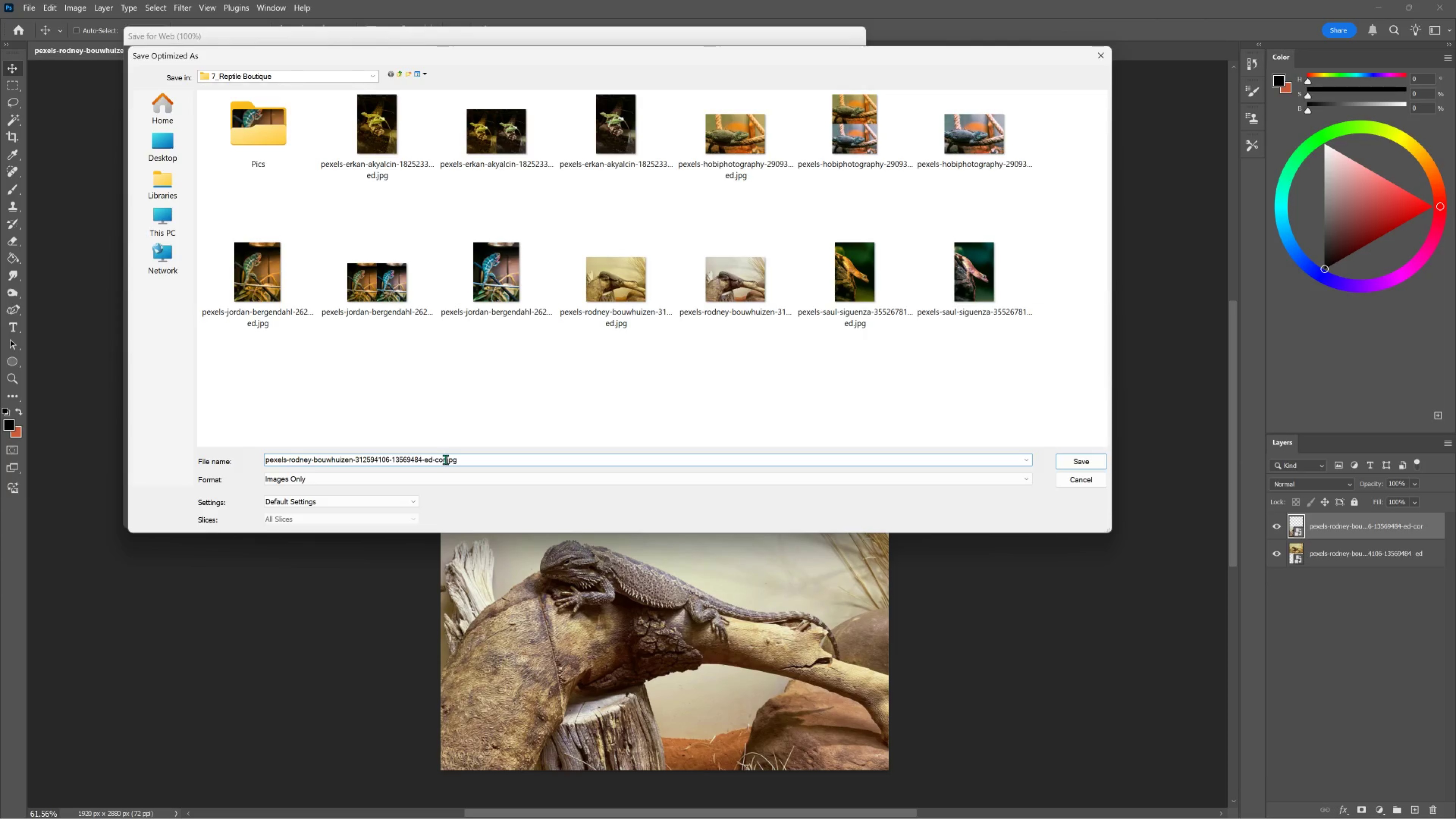 
key(ArrowRight)
 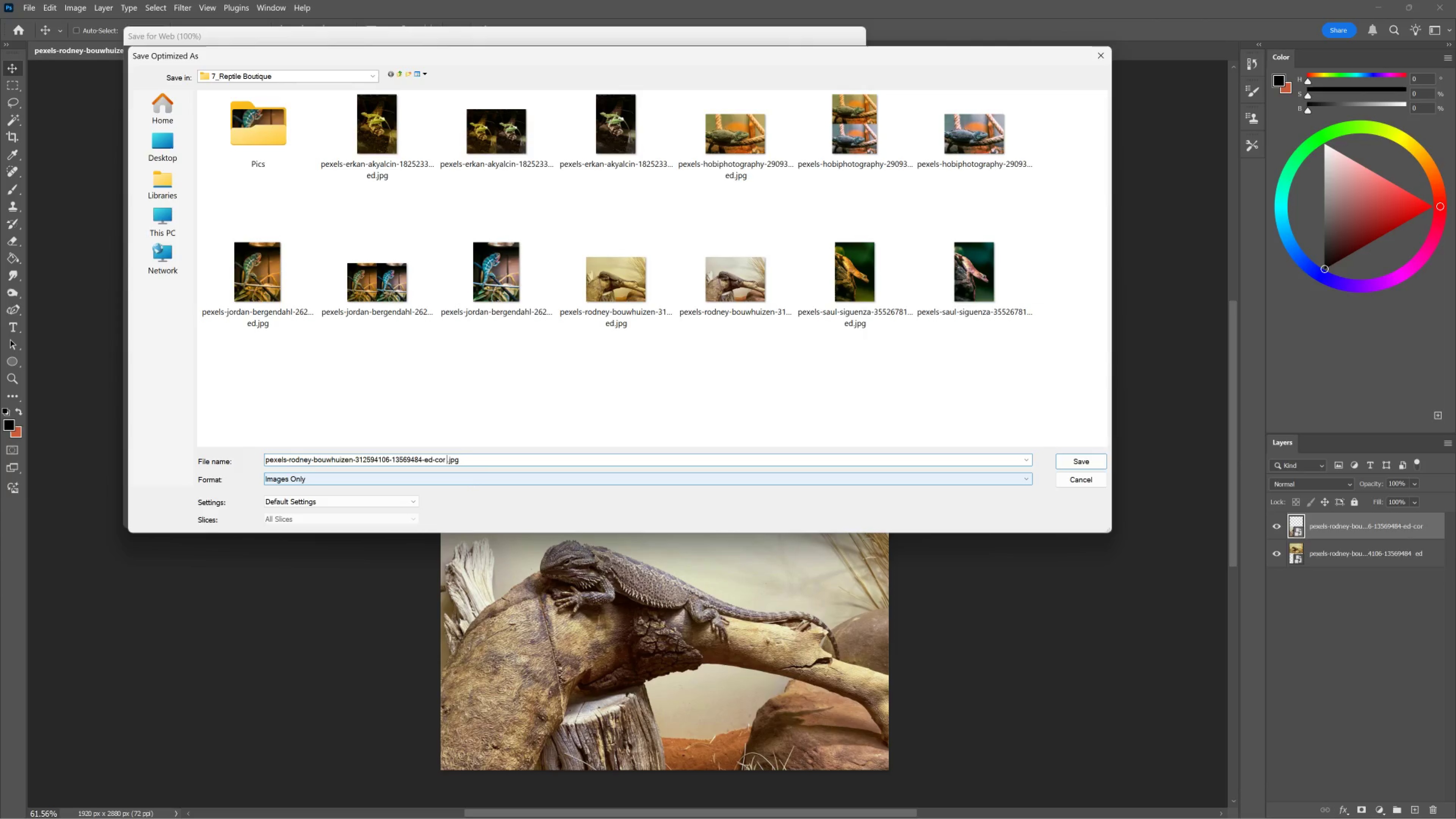 
type( comp)
 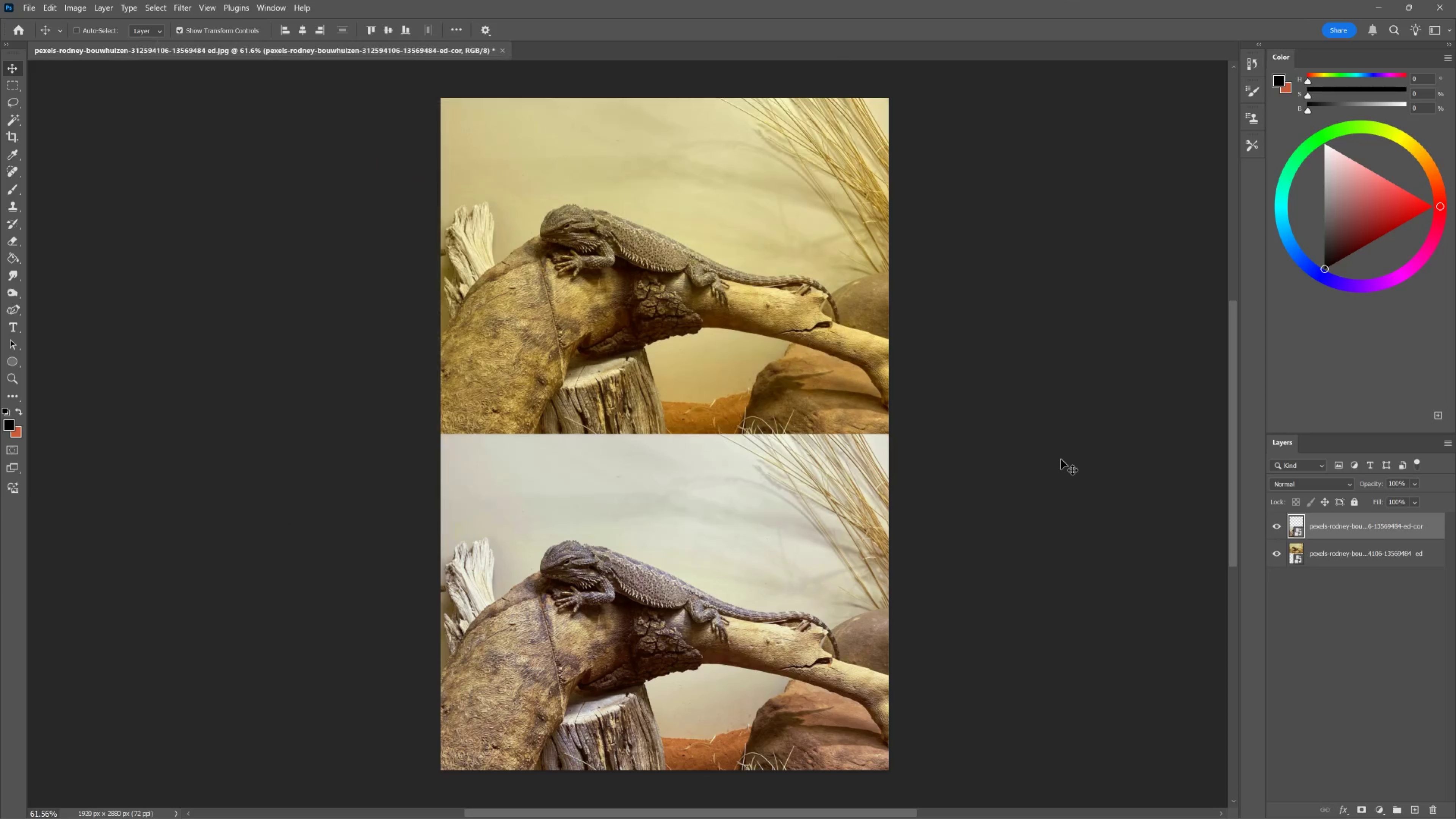 
wait(5.1)
 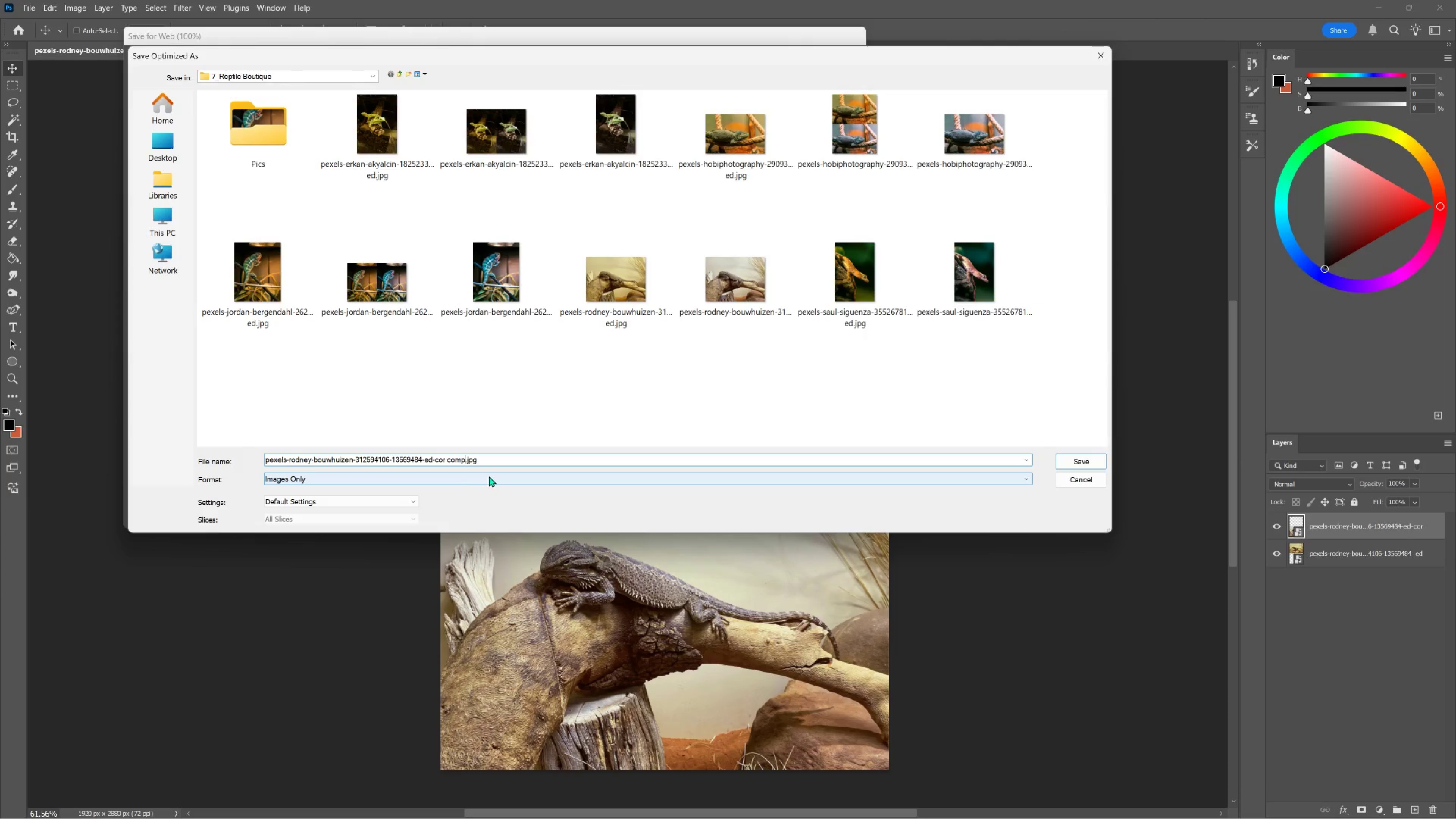 
left_click([1377, 6])
 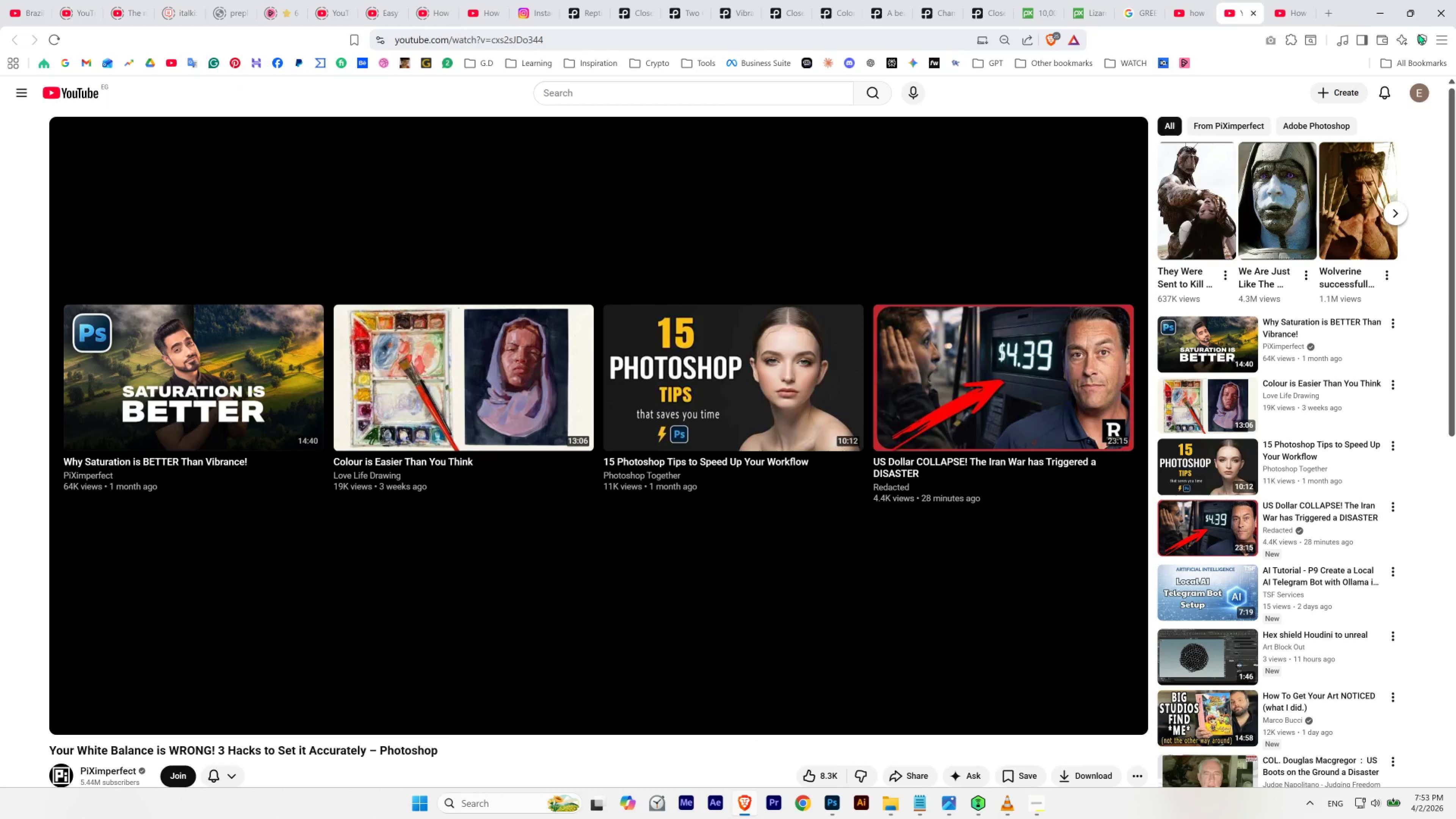 
left_click([1383, 14])
 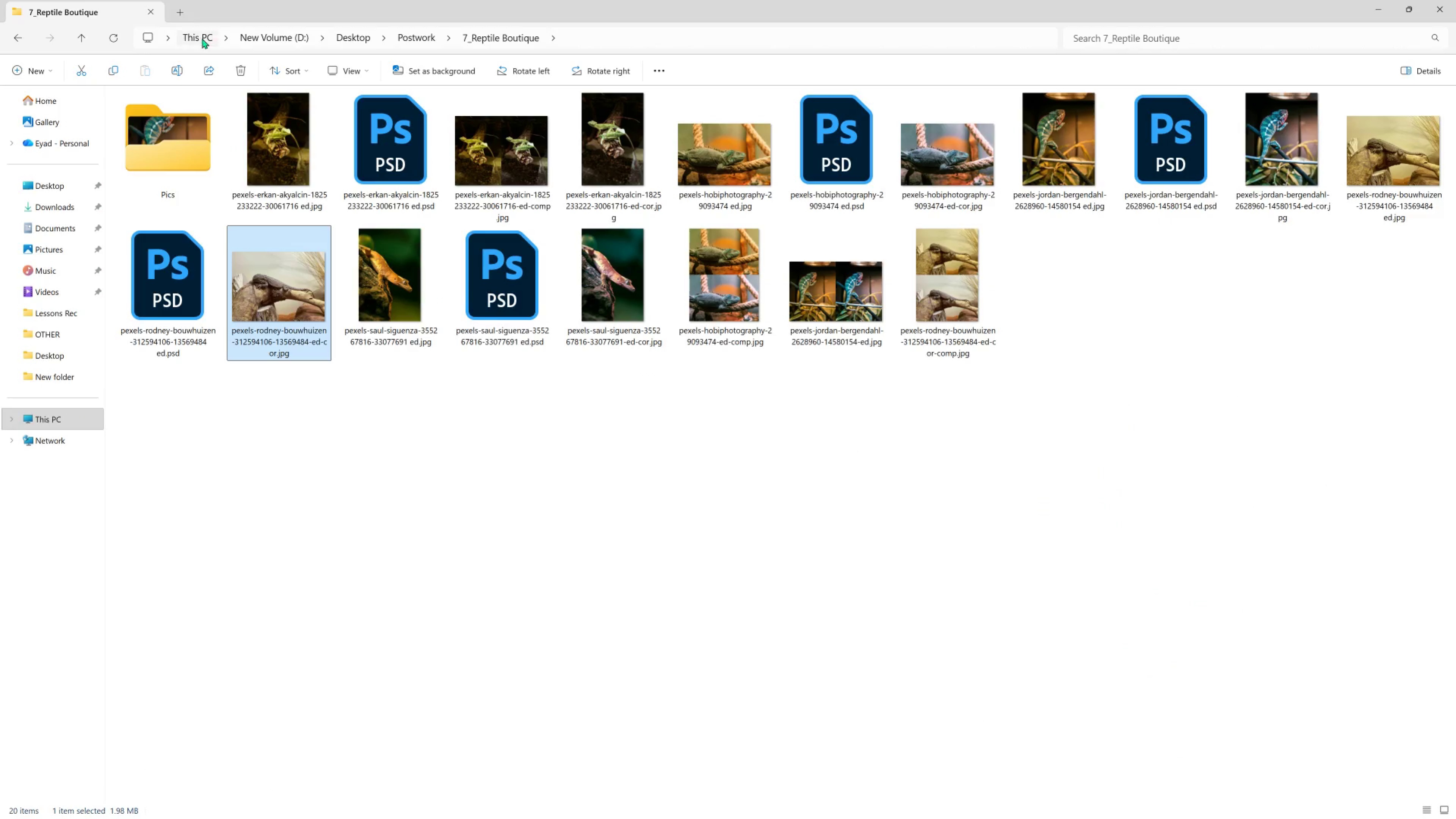 
left_click([122, 40])
 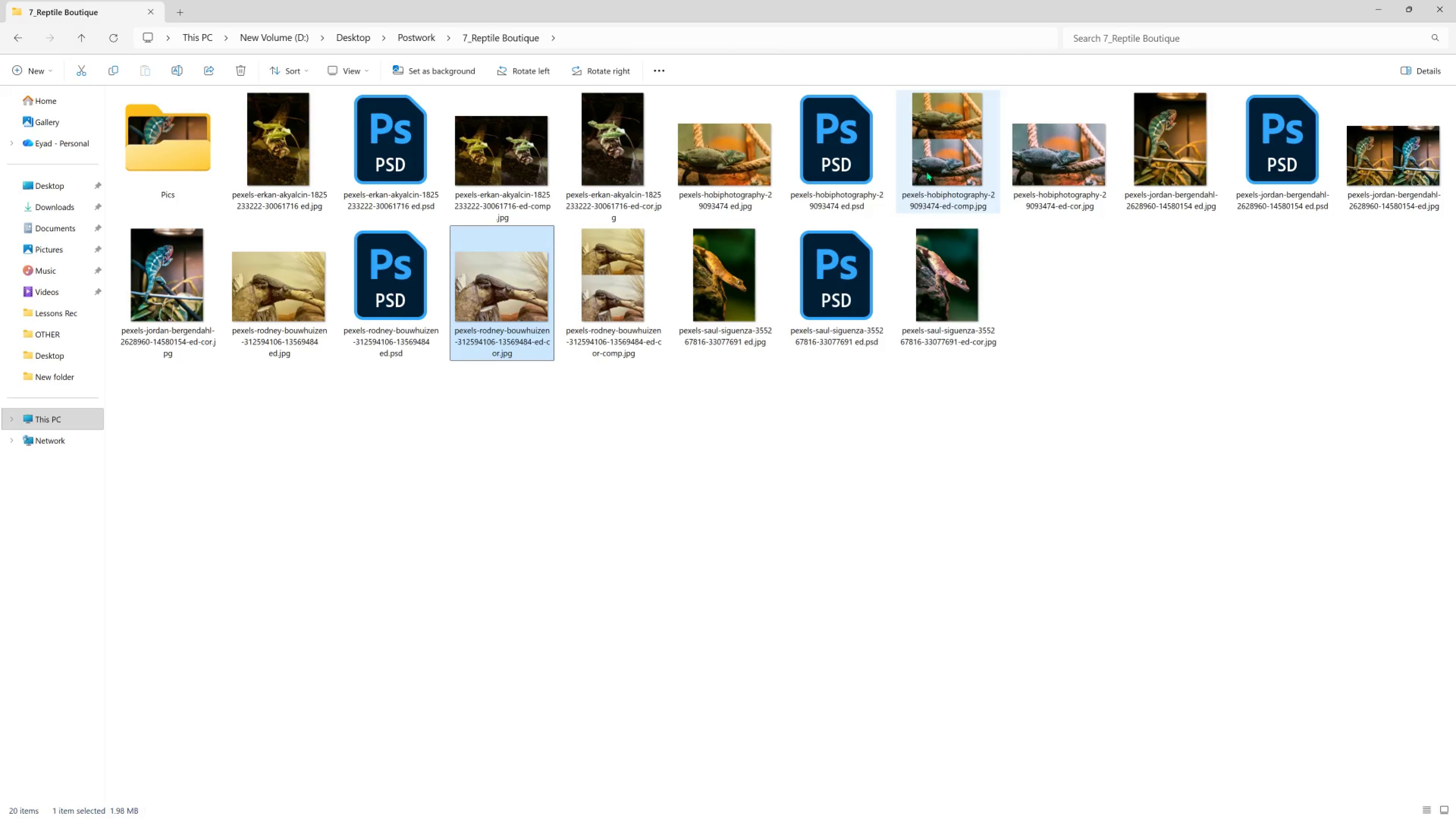 
wait(5.88)
 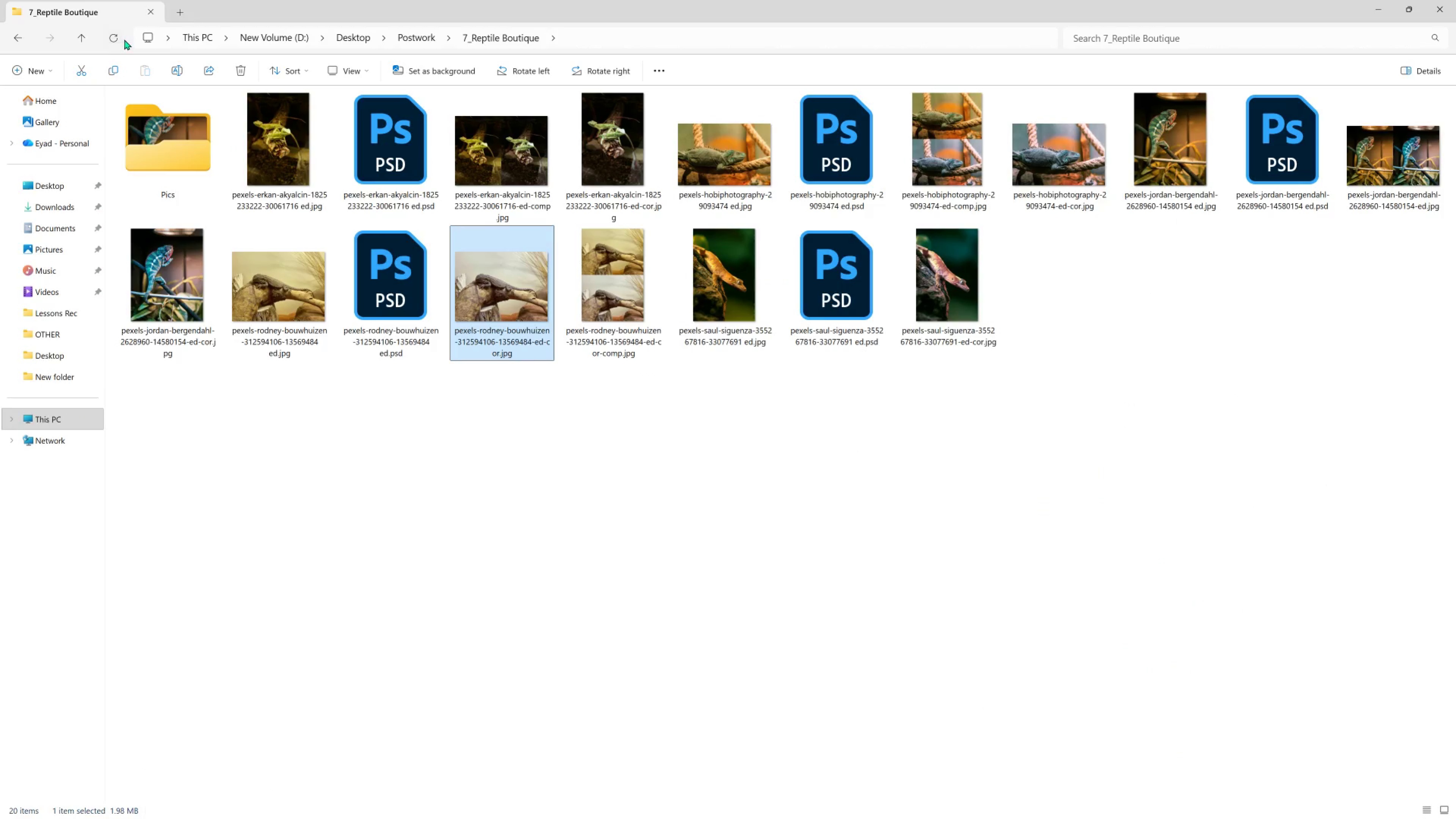 
mouse_move([1146, 177])
 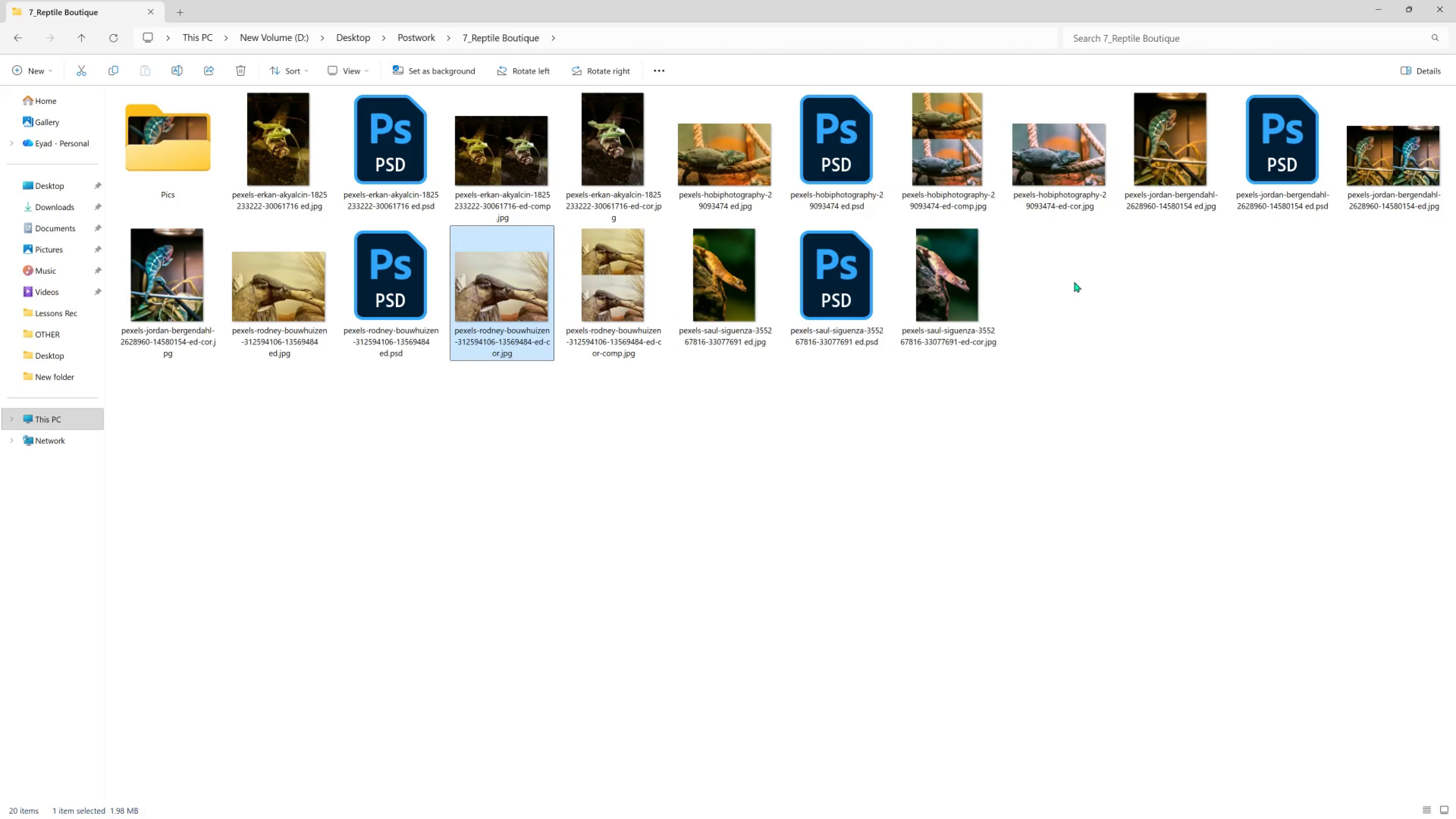 
wait(7.72)
 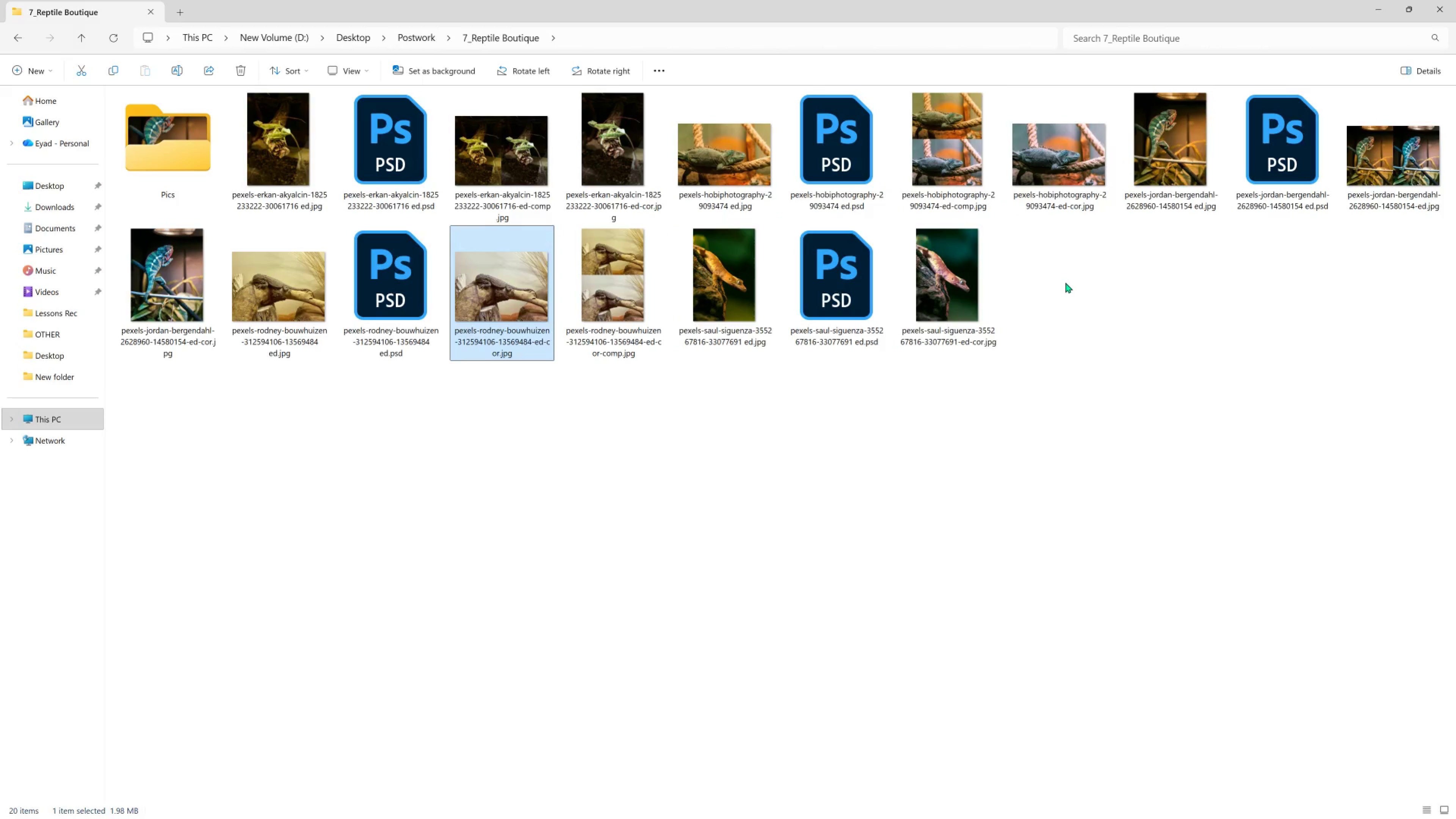 
mouse_move([295, 351])
 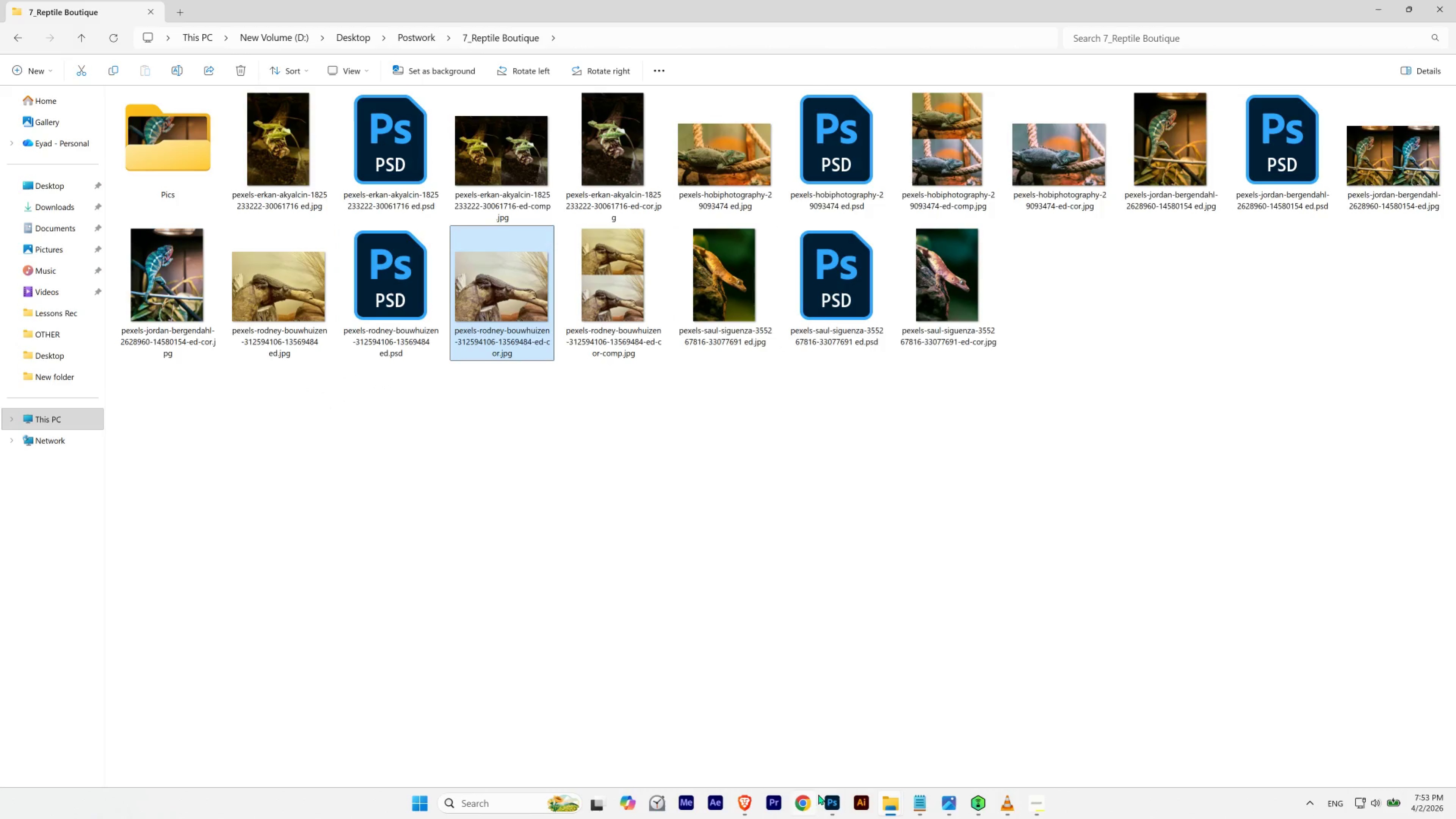 
wait(6.32)
 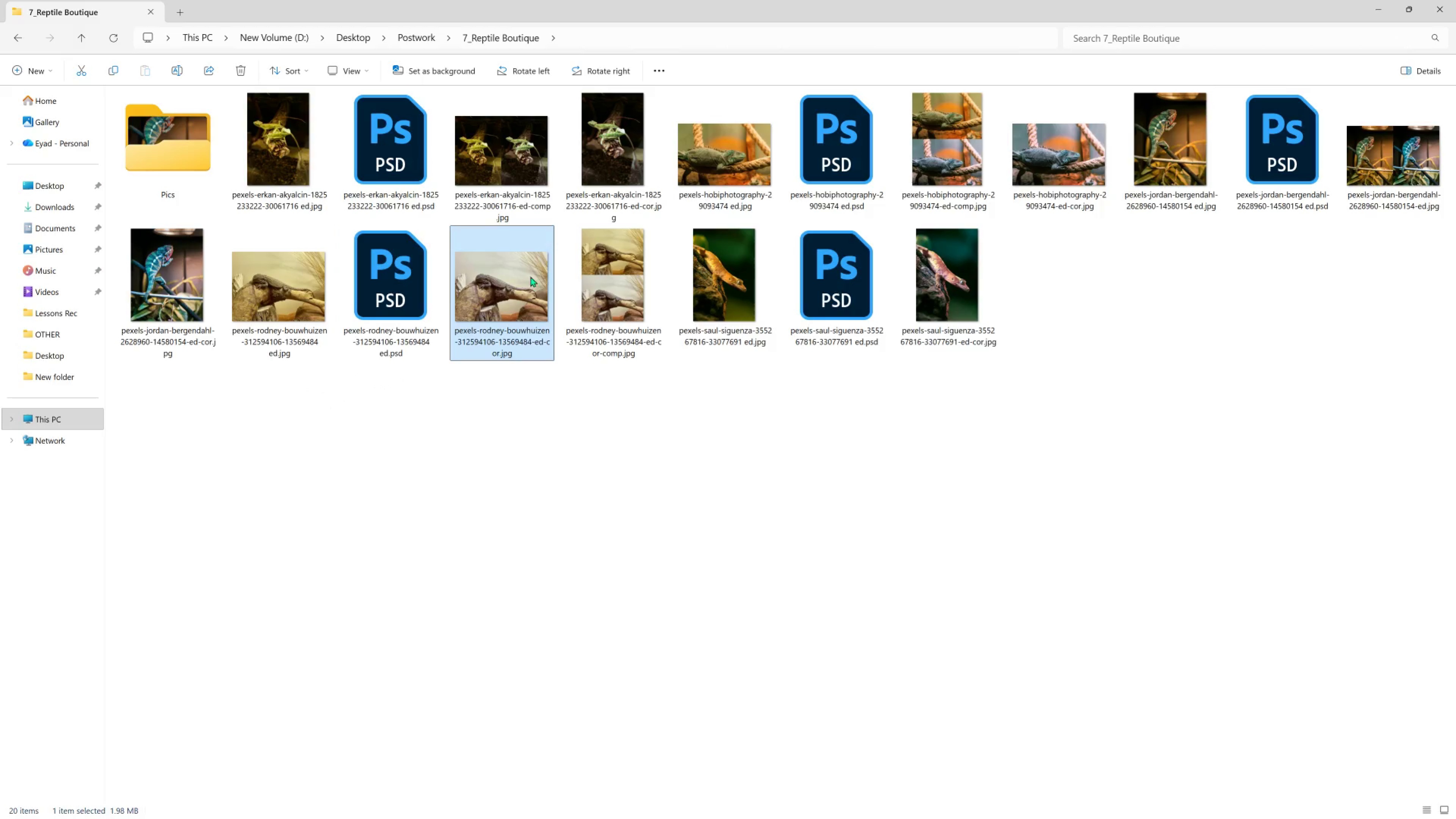 
double_click([620, 304])
 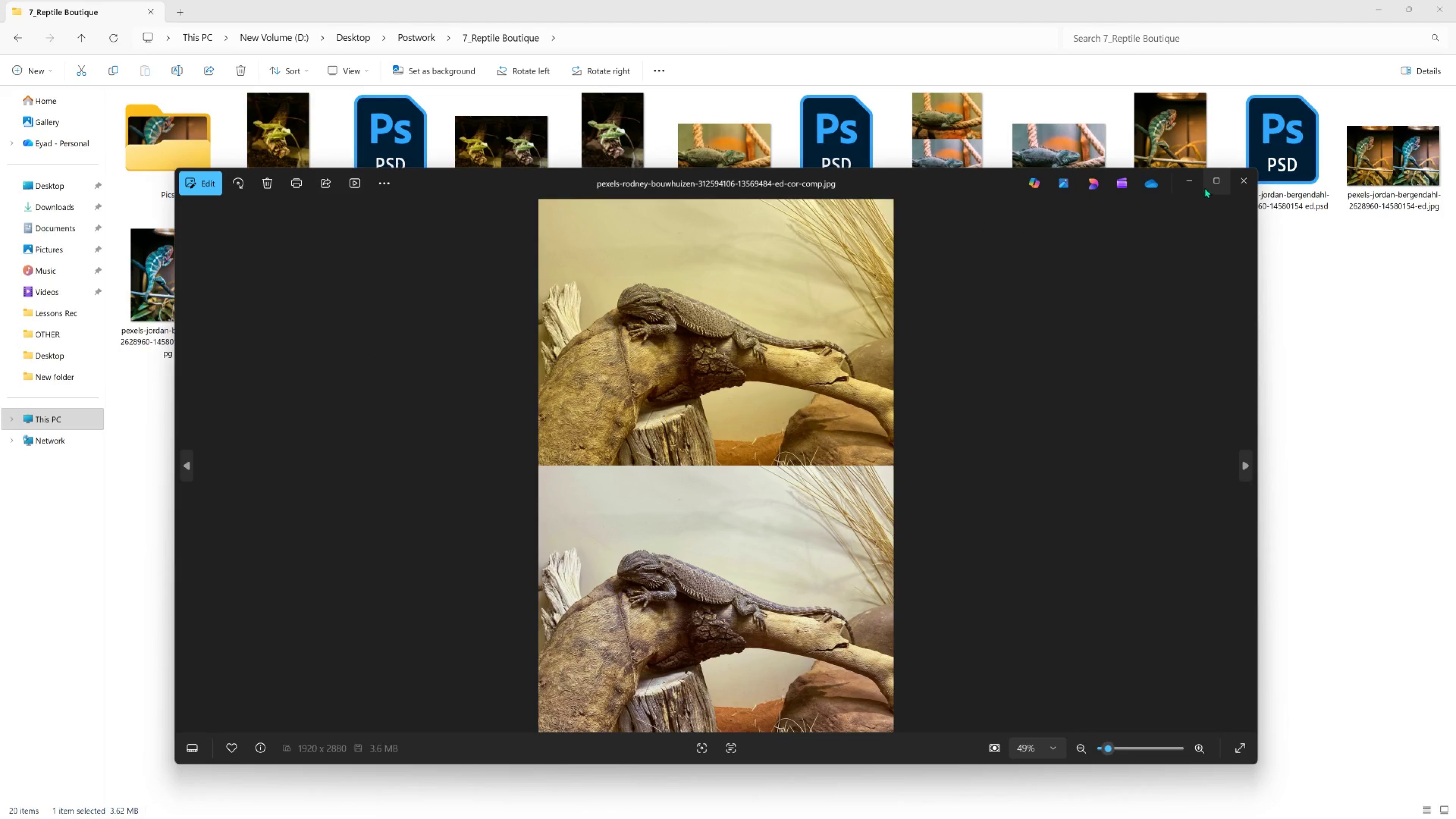 
left_click([1240, 180])
 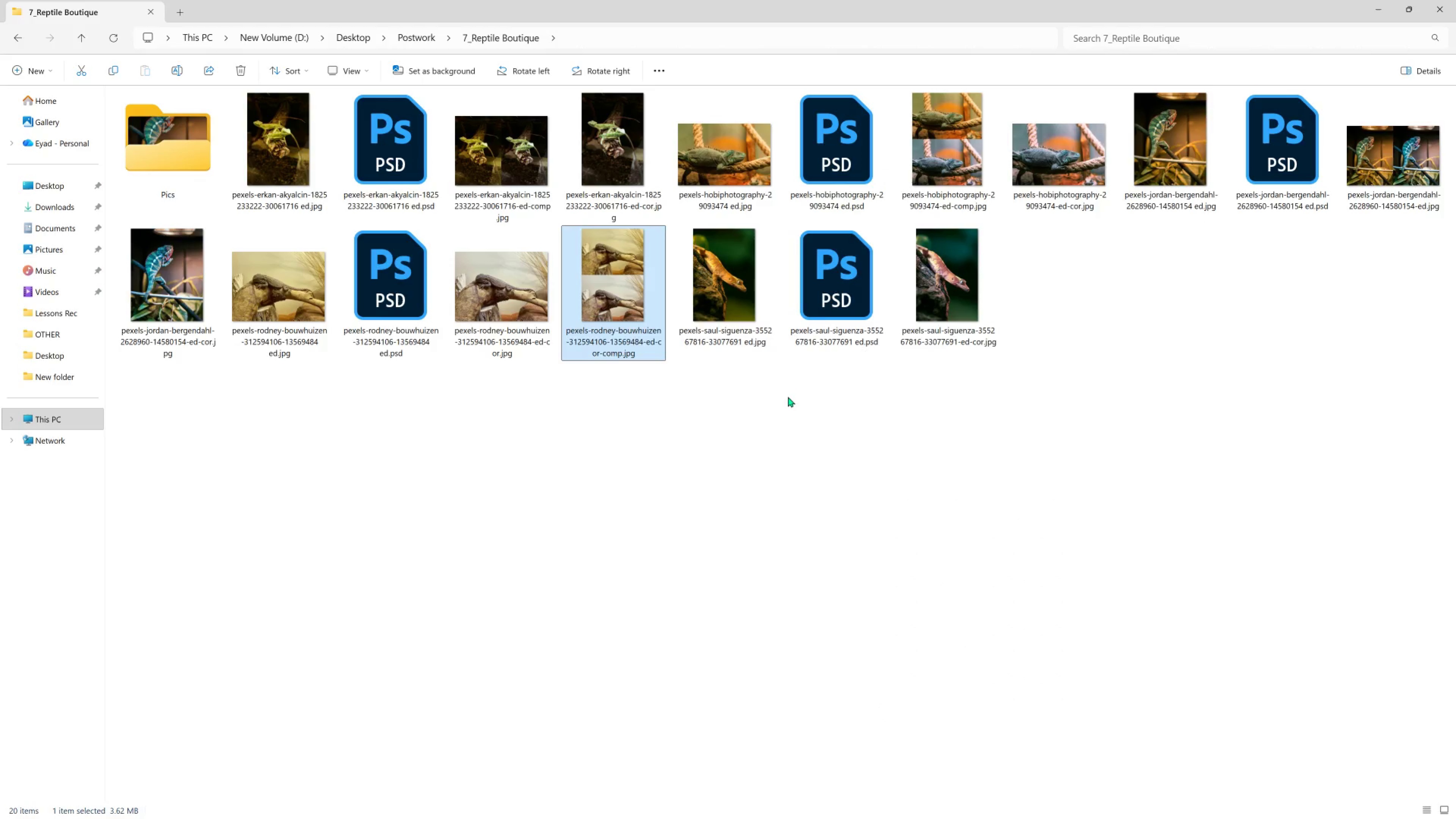 
right_click([737, 291])
 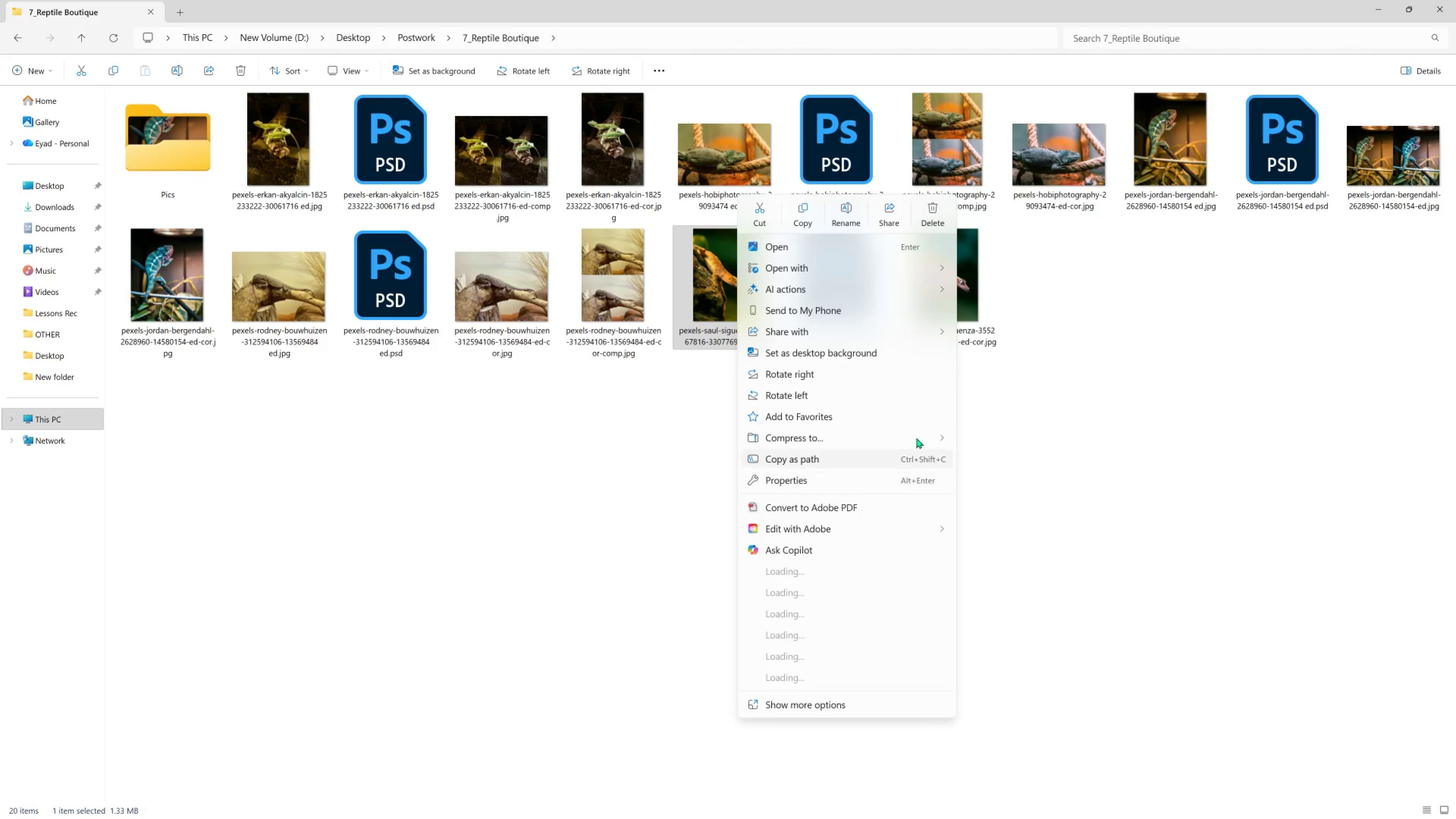 
mouse_move([928, 271])
 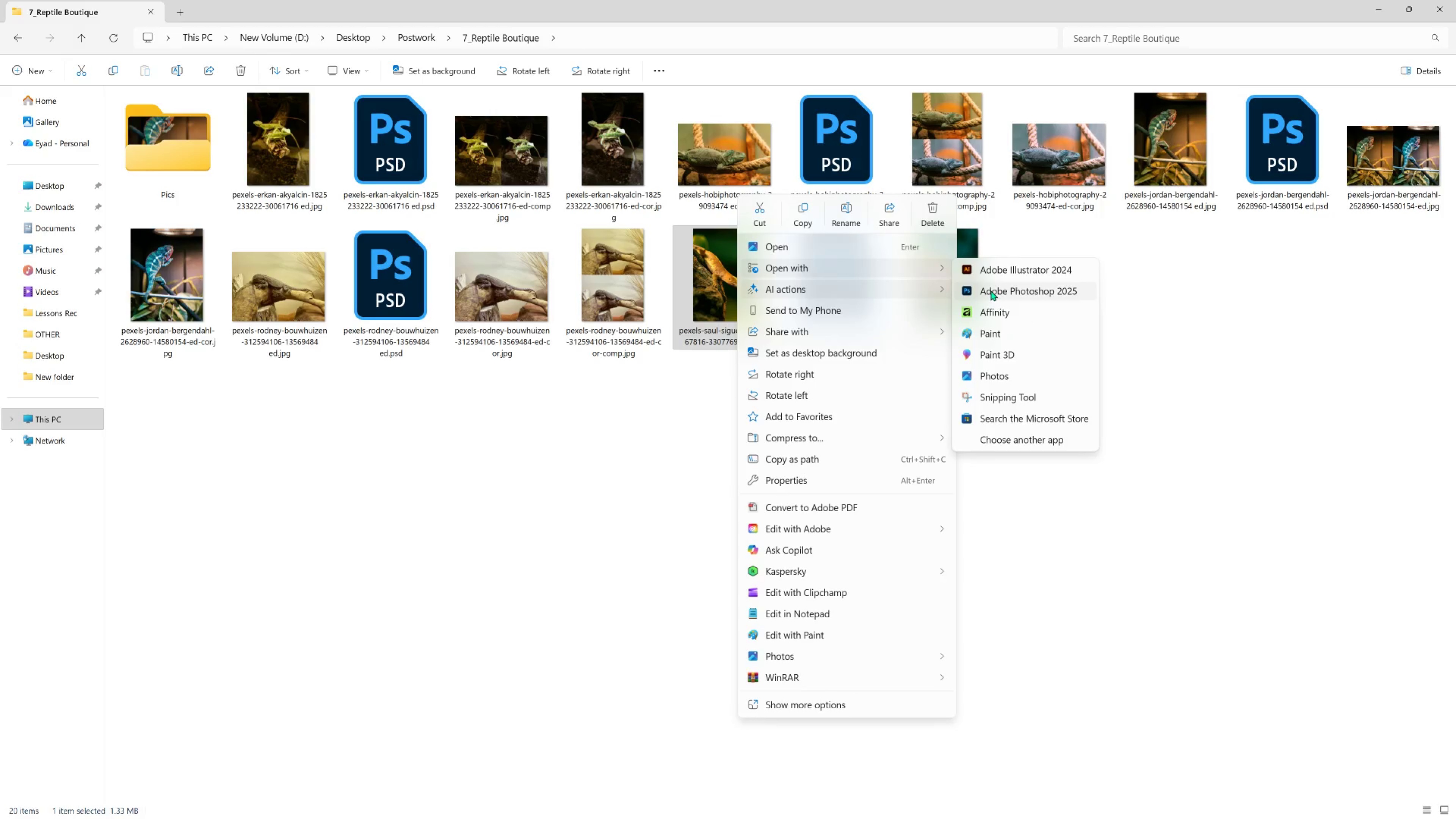 
left_click([991, 290])
 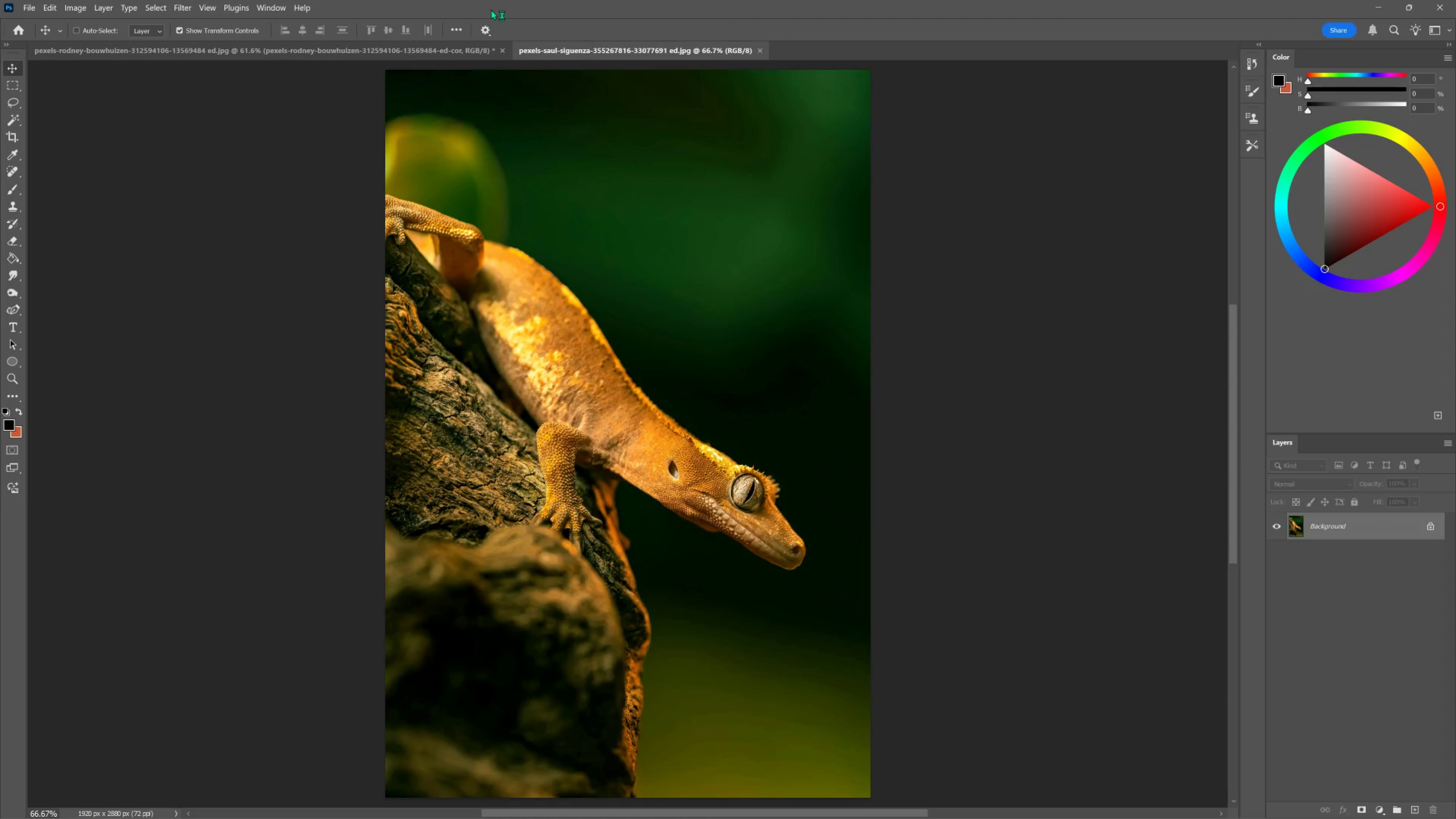 
left_click([501, 49])
 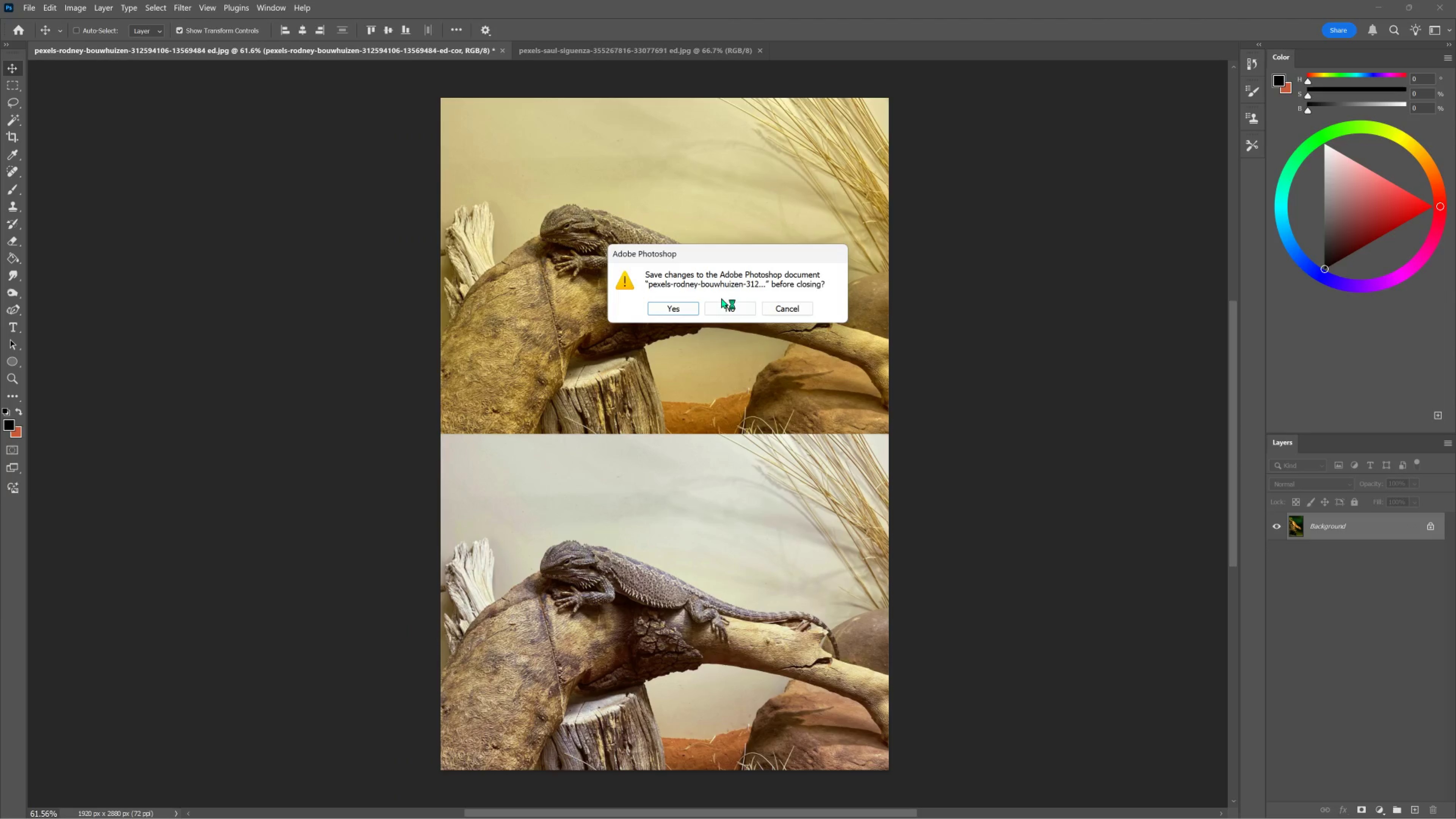 
left_click([722, 305])
 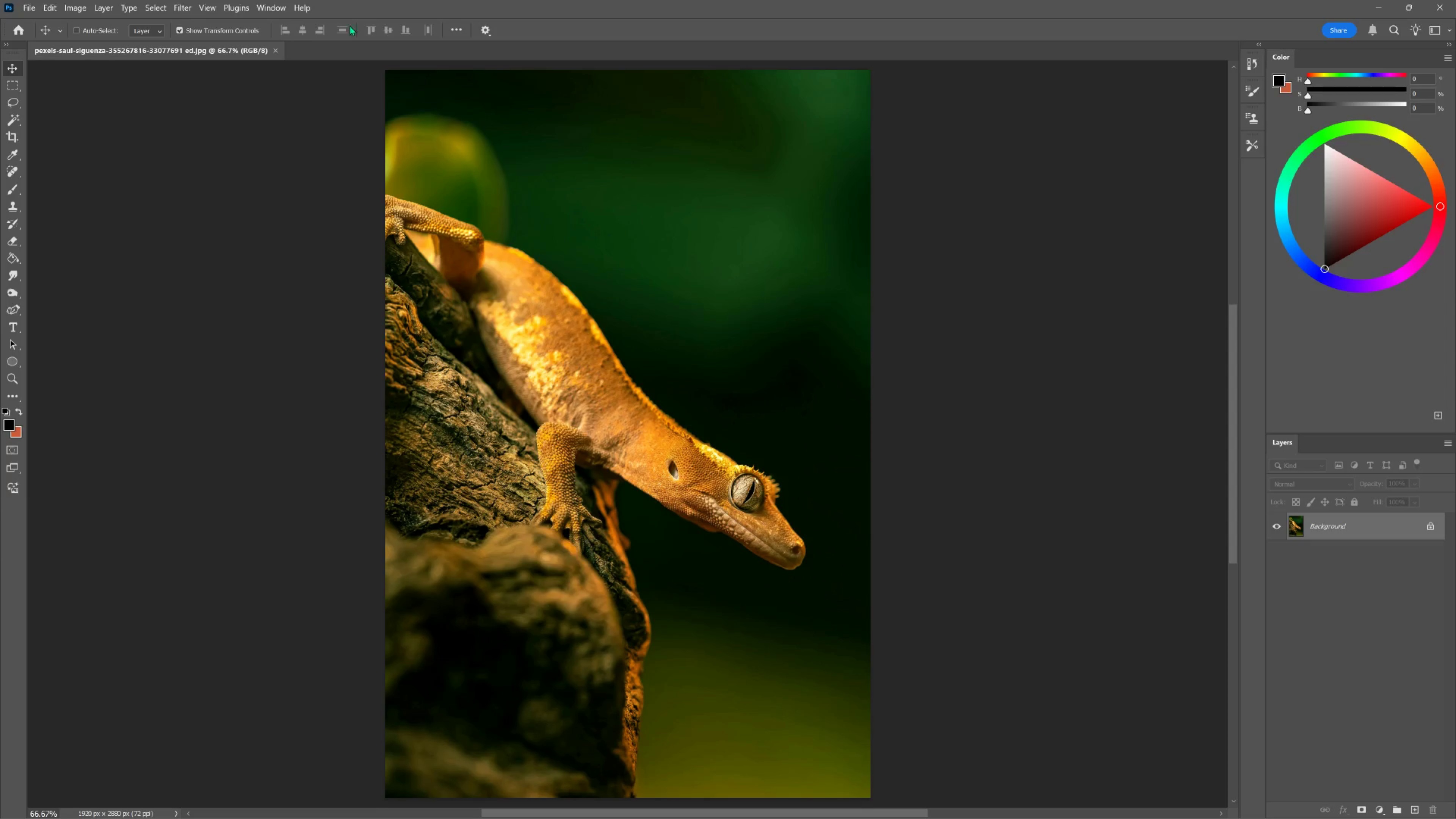 
left_click([86, 11])
 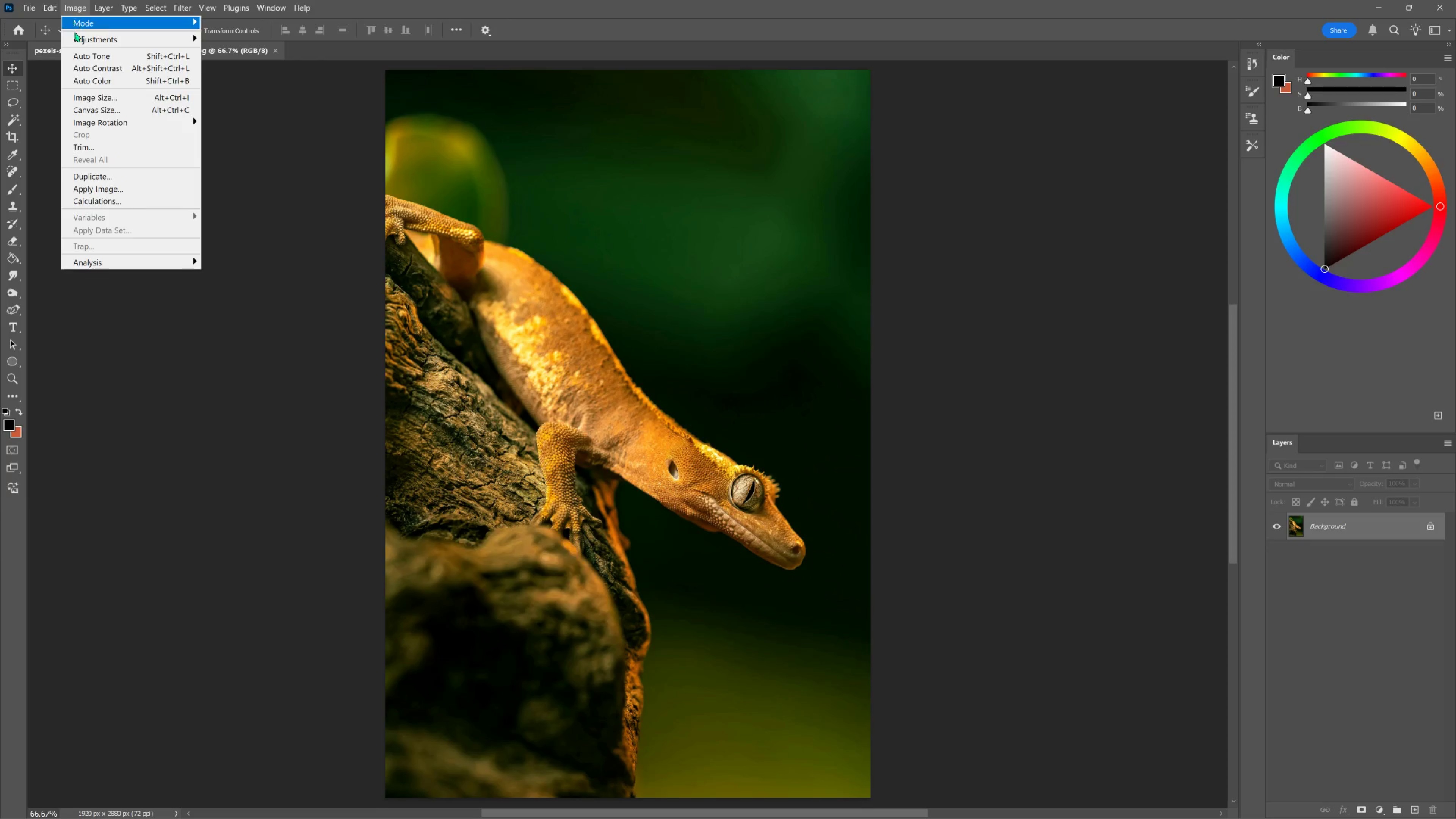 
left_click([92, 110])
 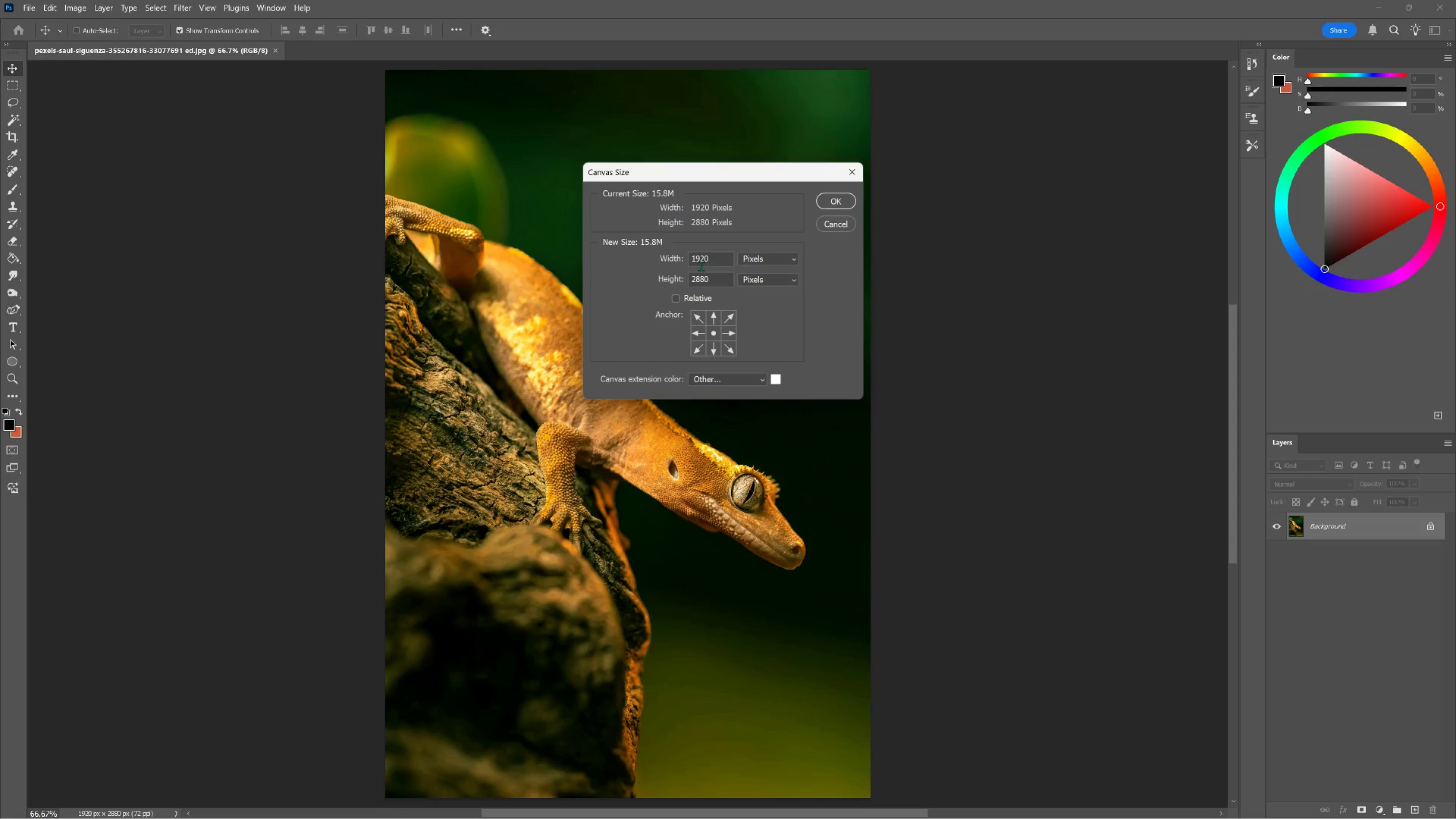 
left_click([716, 259])
 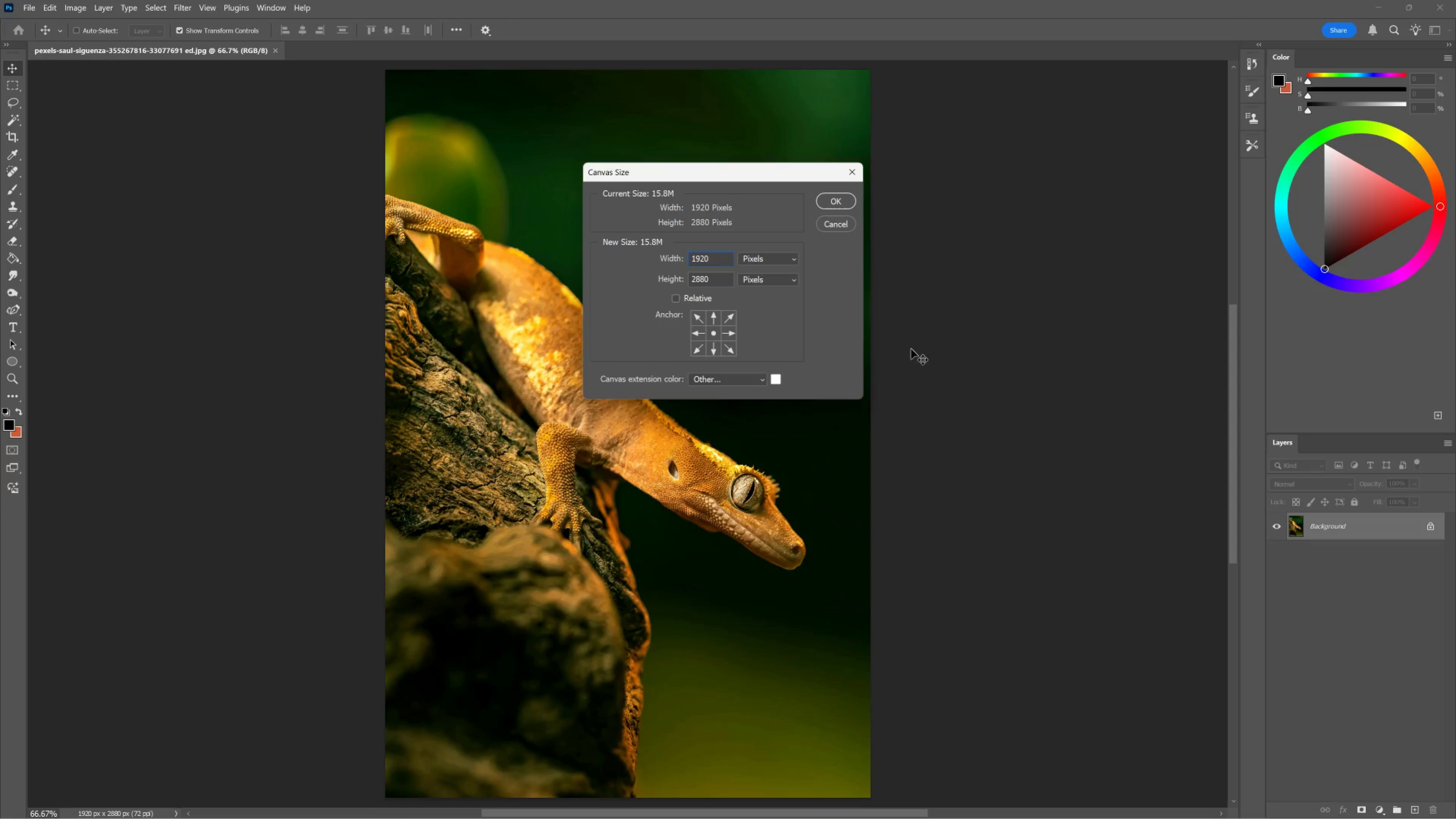 
key(NumpadMultiply)
 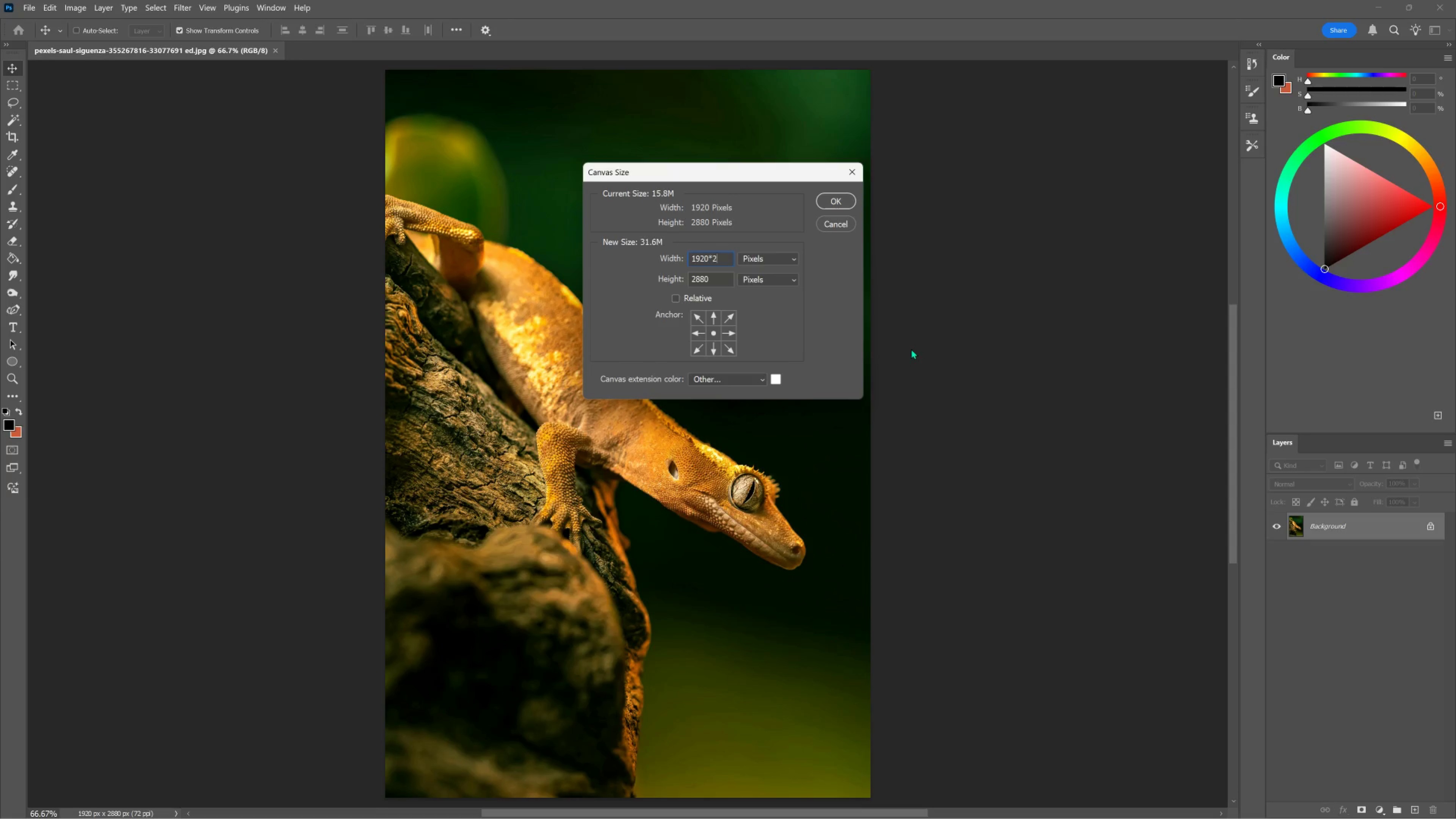 
key(Numpad2)
 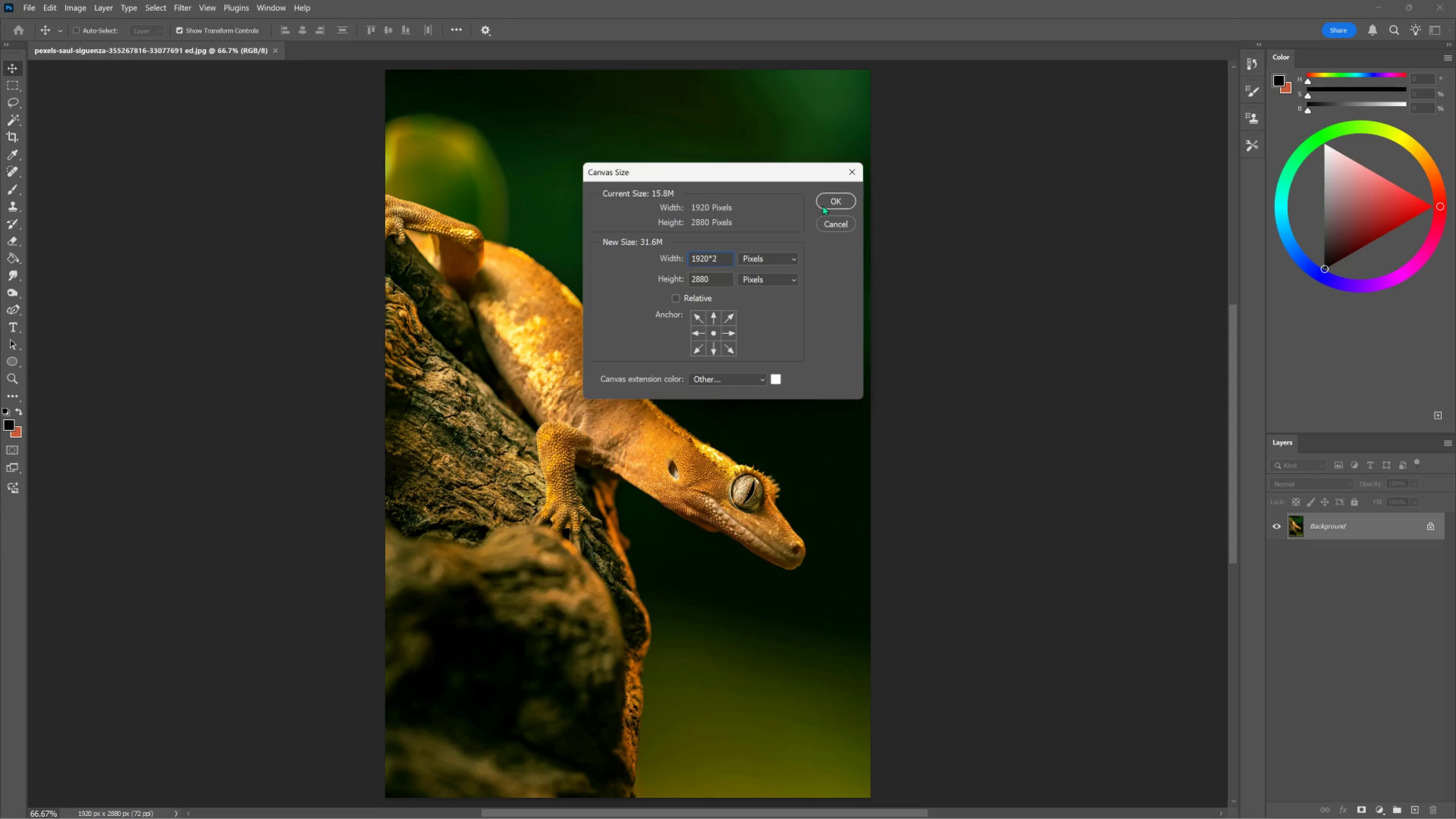 
left_click([824, 204])
 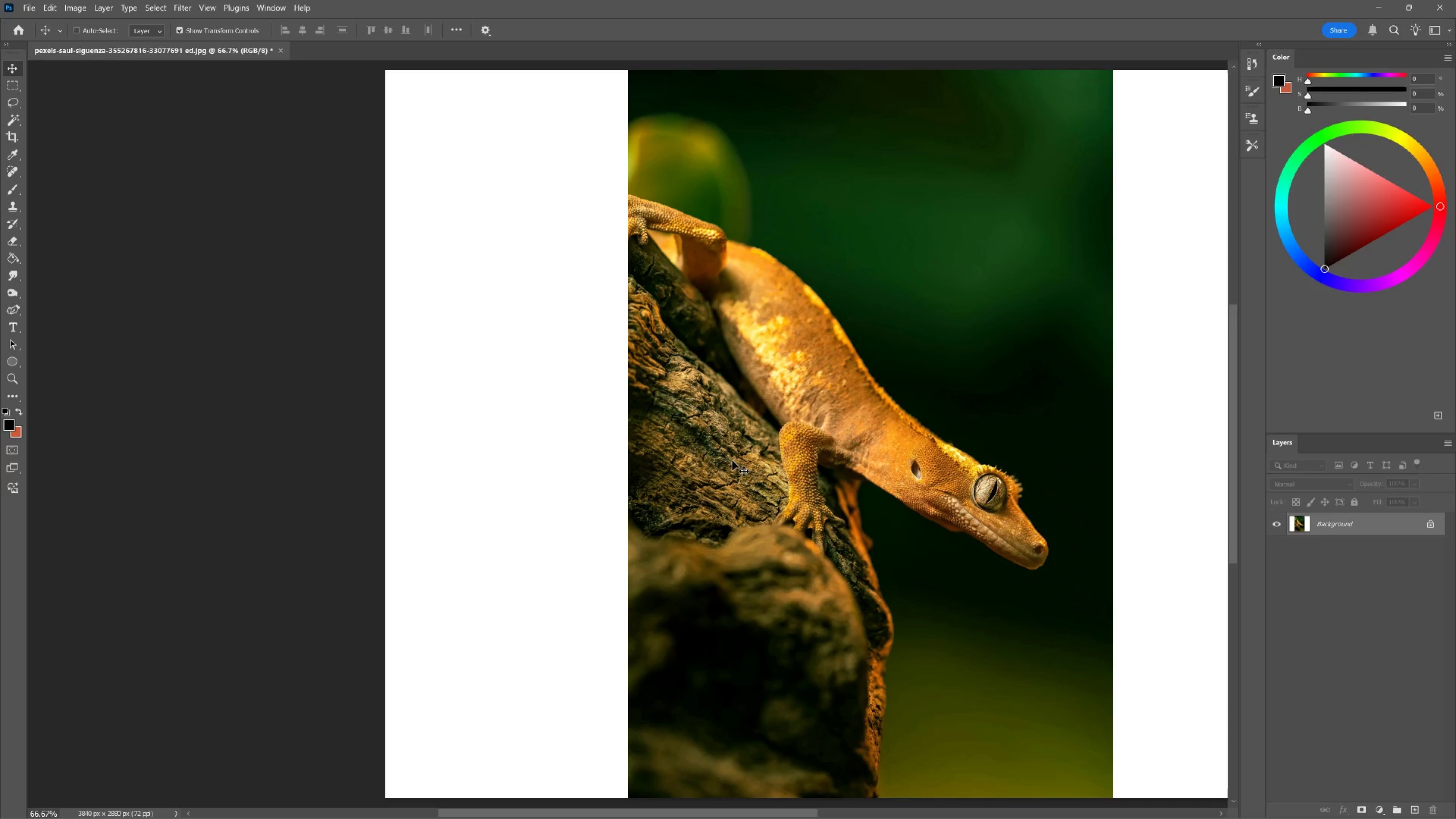 
hold_key(key=ControlLeft, duration=0.75)
 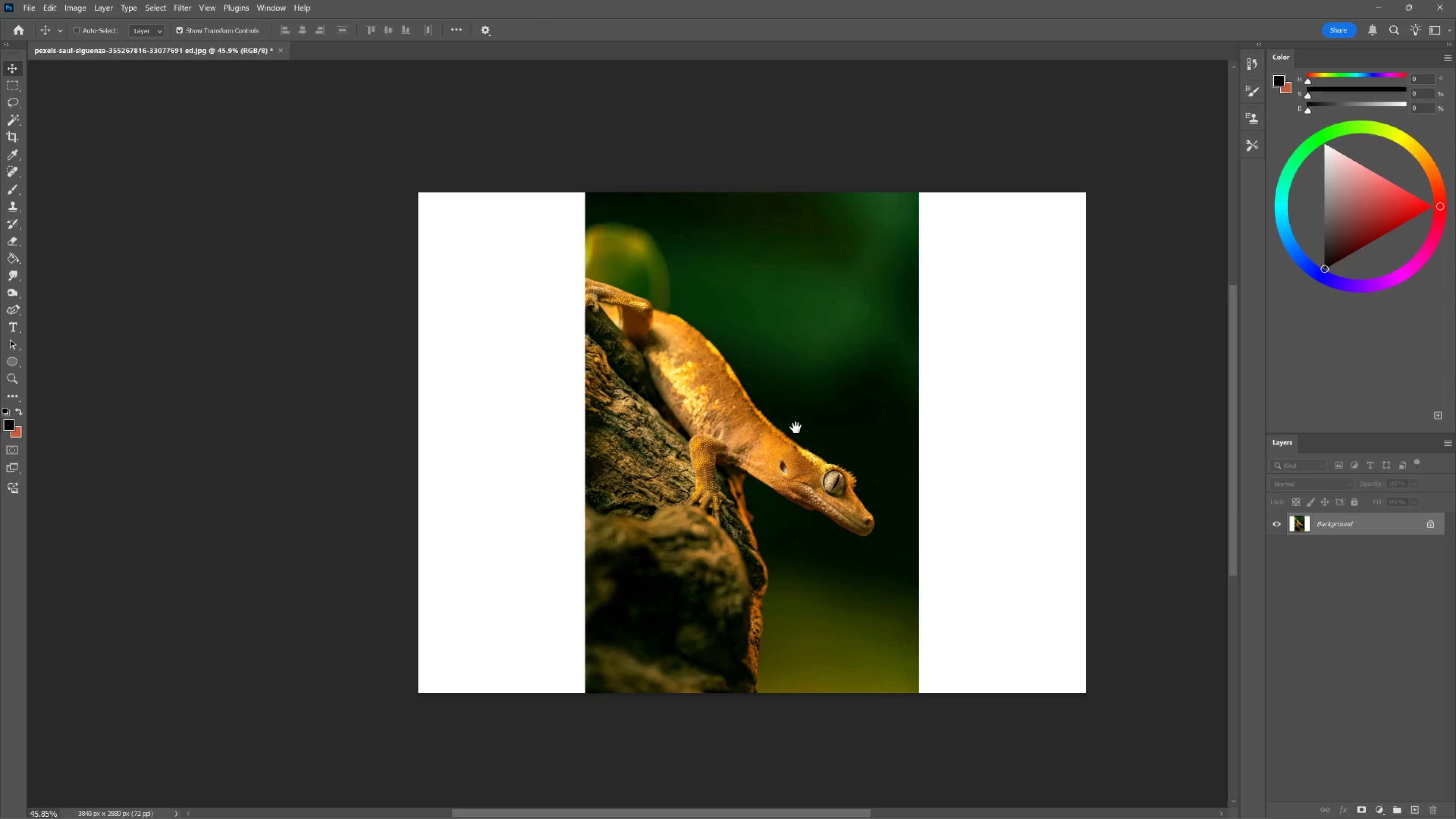 
hold_key(key=Space, duration=1.51)
 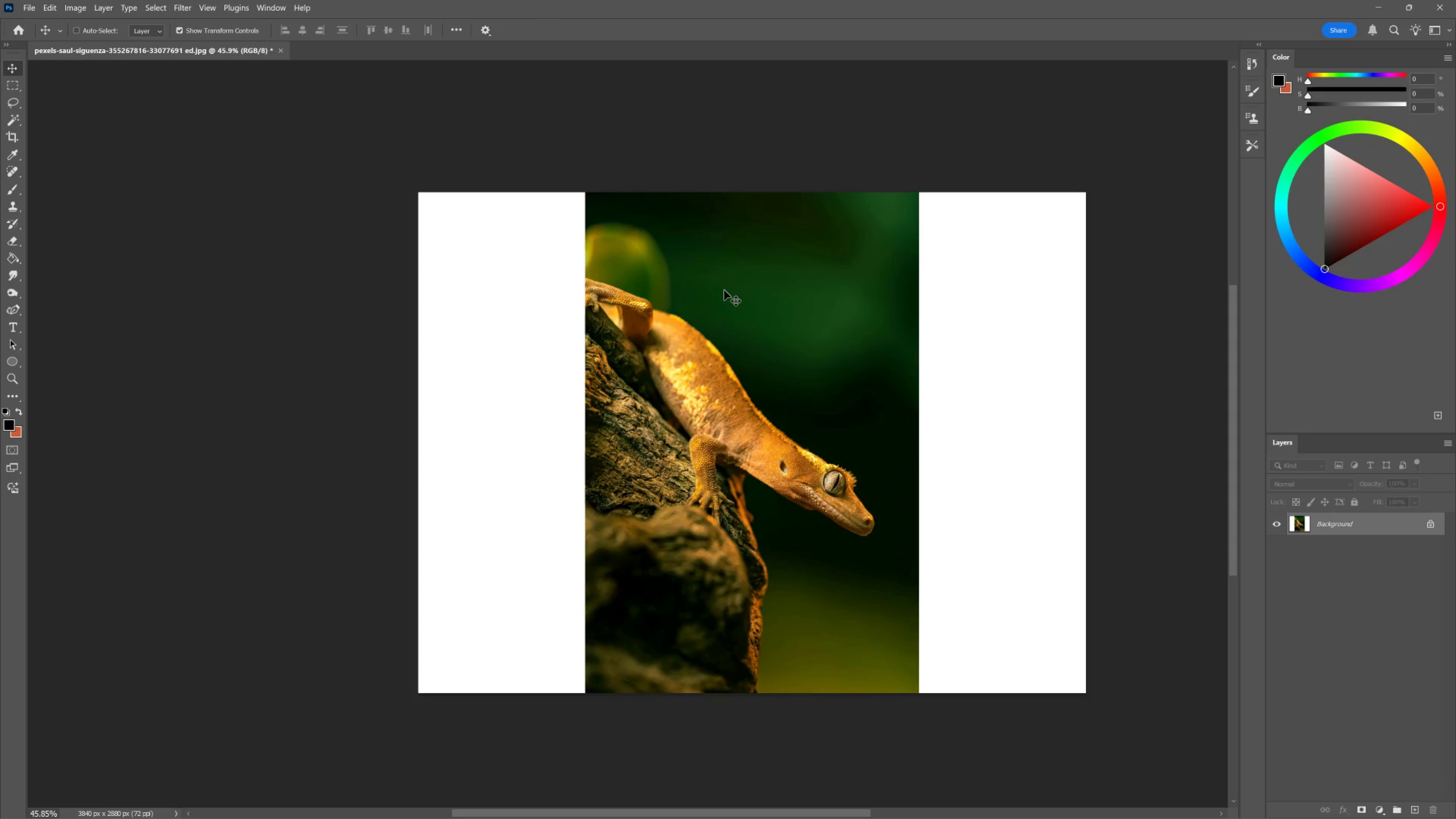 
left_click_drag(start_coordinate=[787, 381], to_coordinate=[773, 398])
 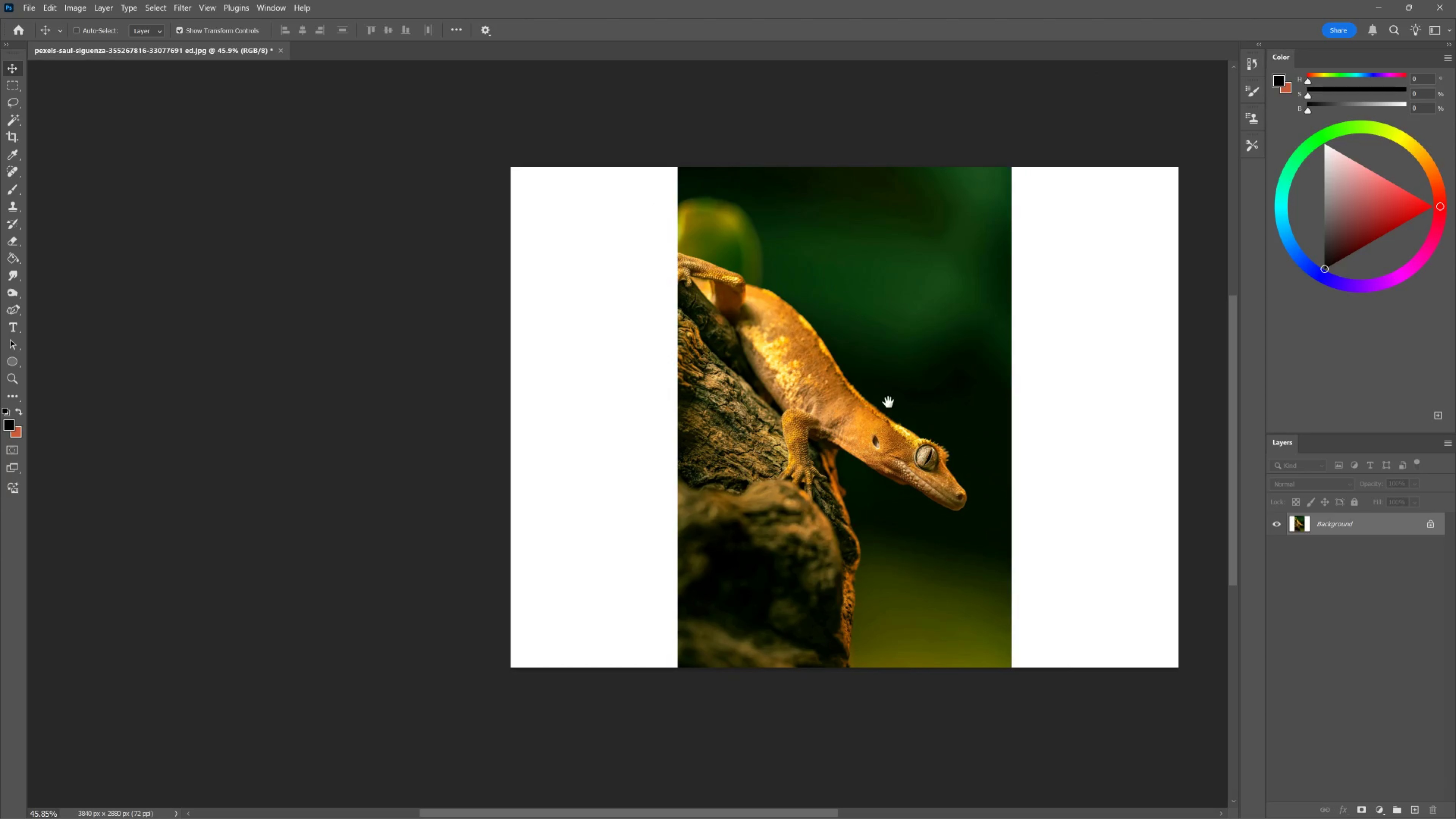 
left_click_drag(start_coordinate=[888, 402], to_coordinate=[796, 428])
 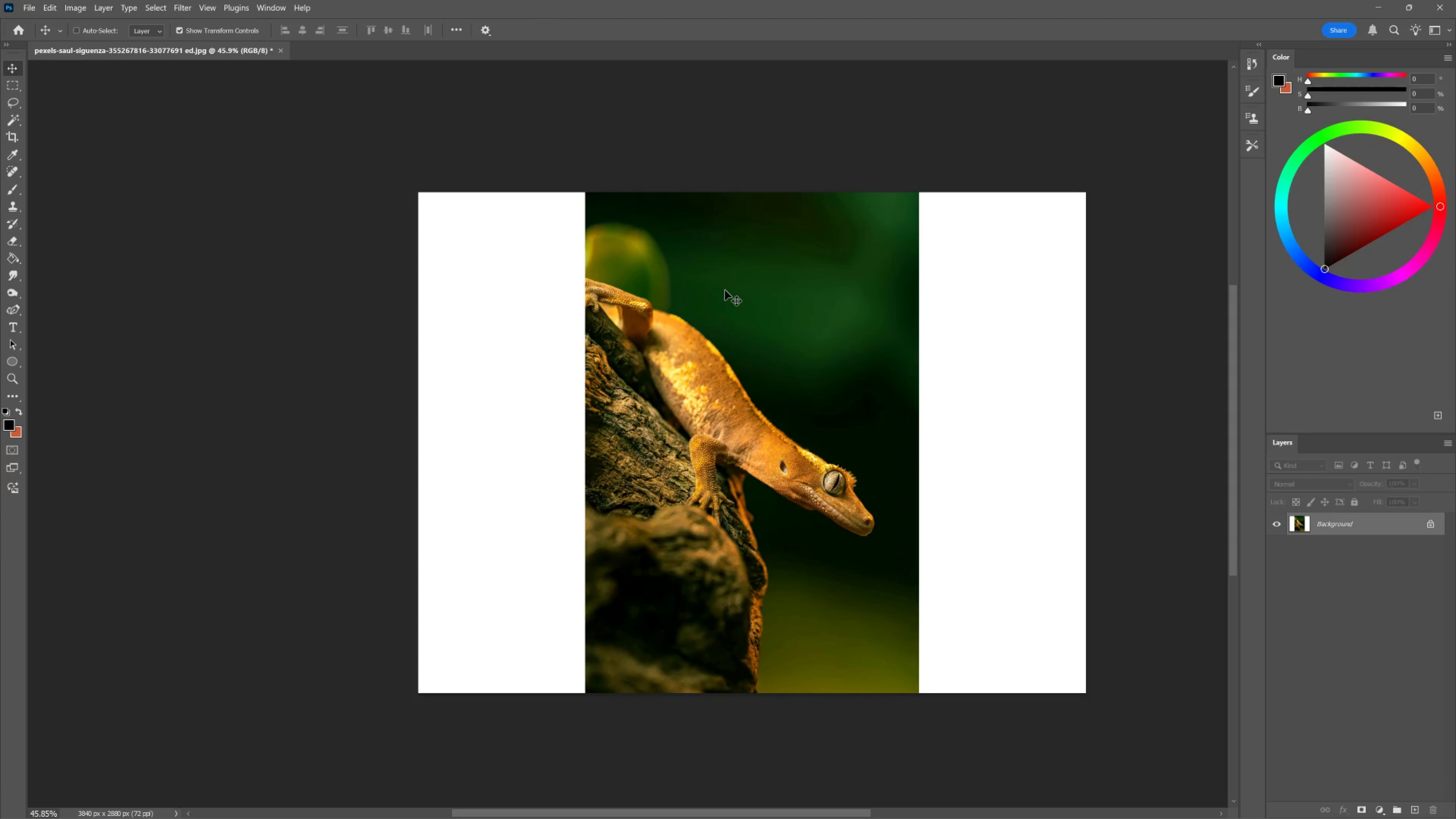 
key(Space)
 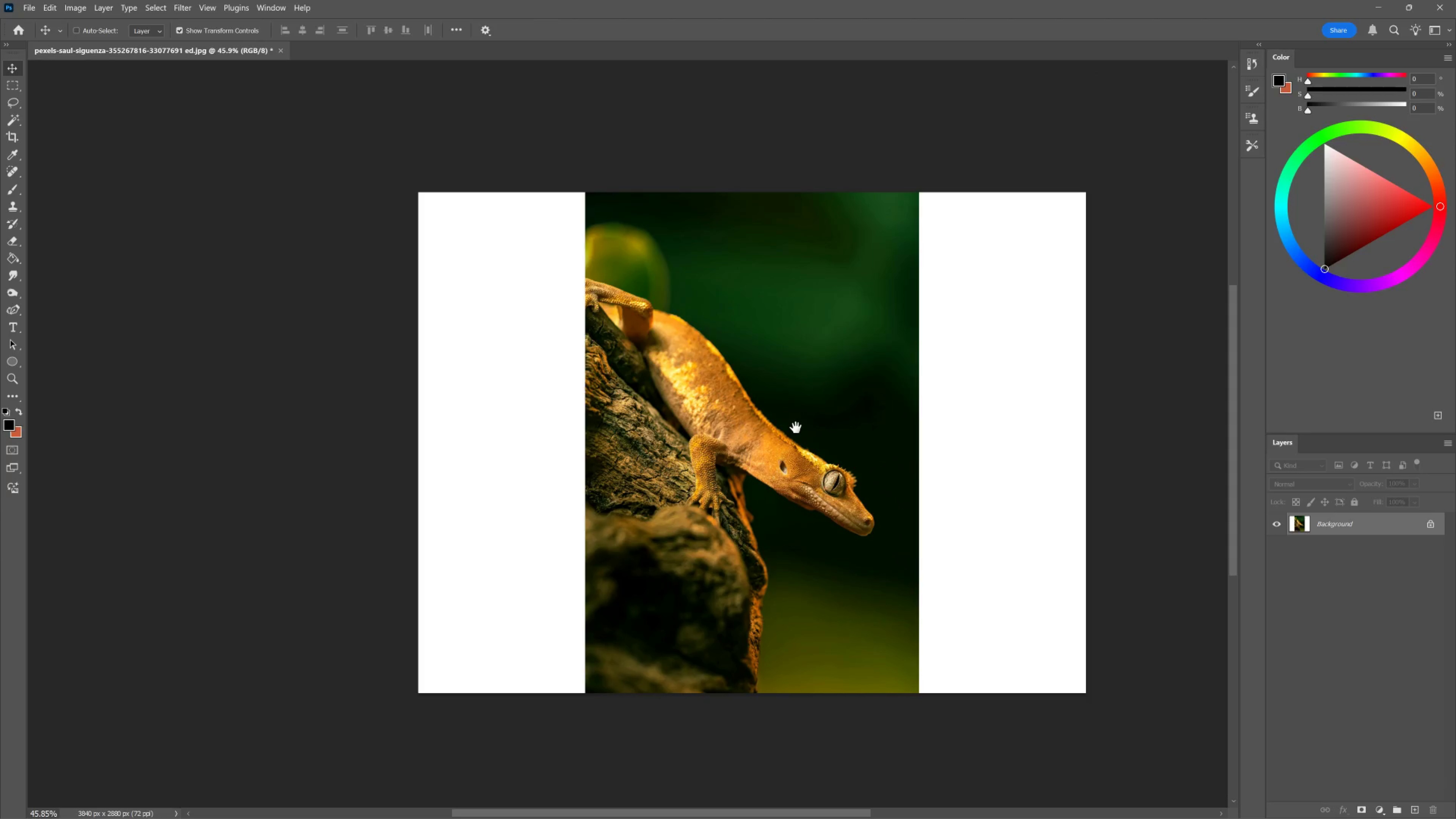 
key(Space)
 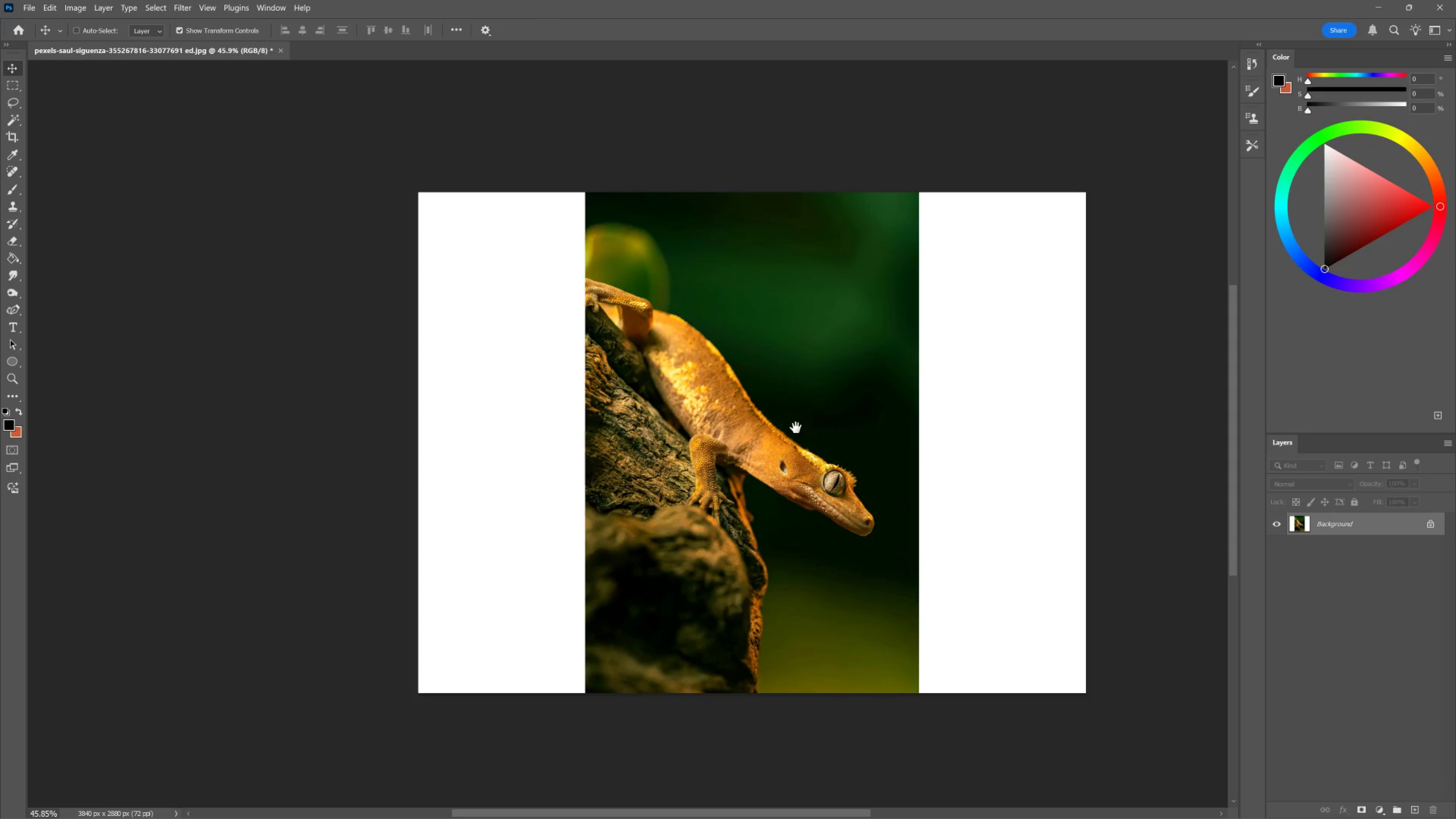 
key(Space)
 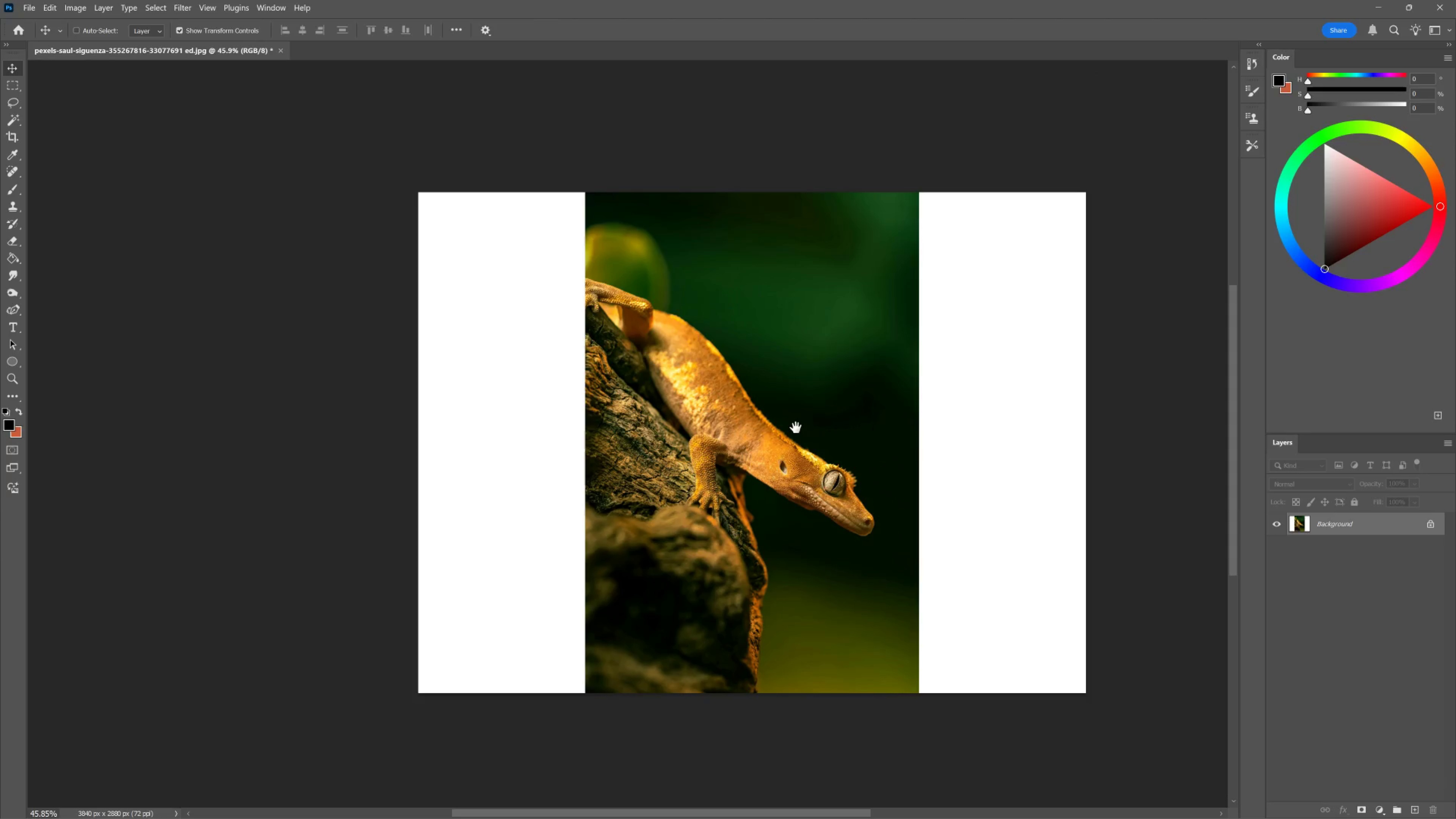 
key(Space)
 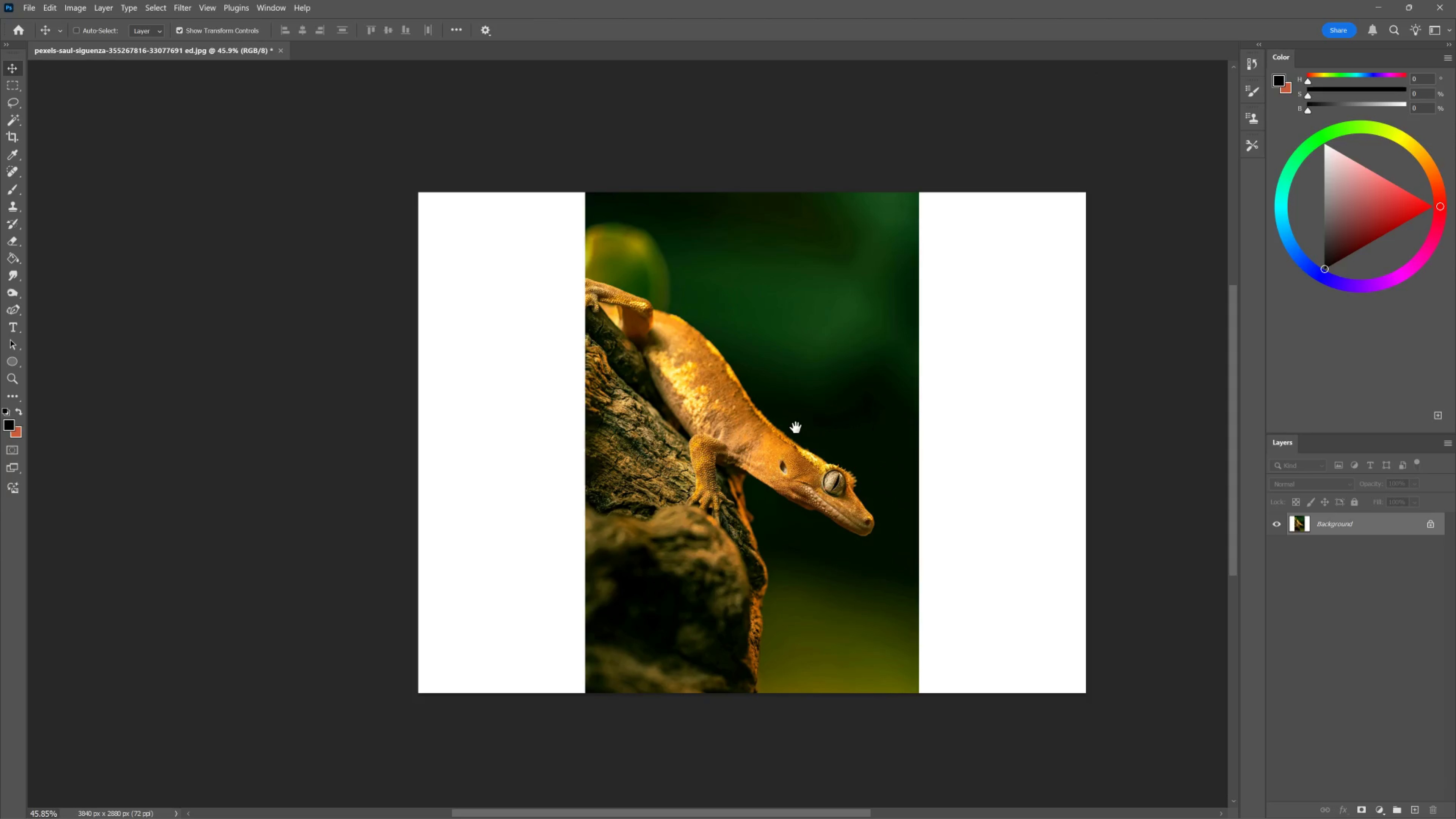 
key(Space)
 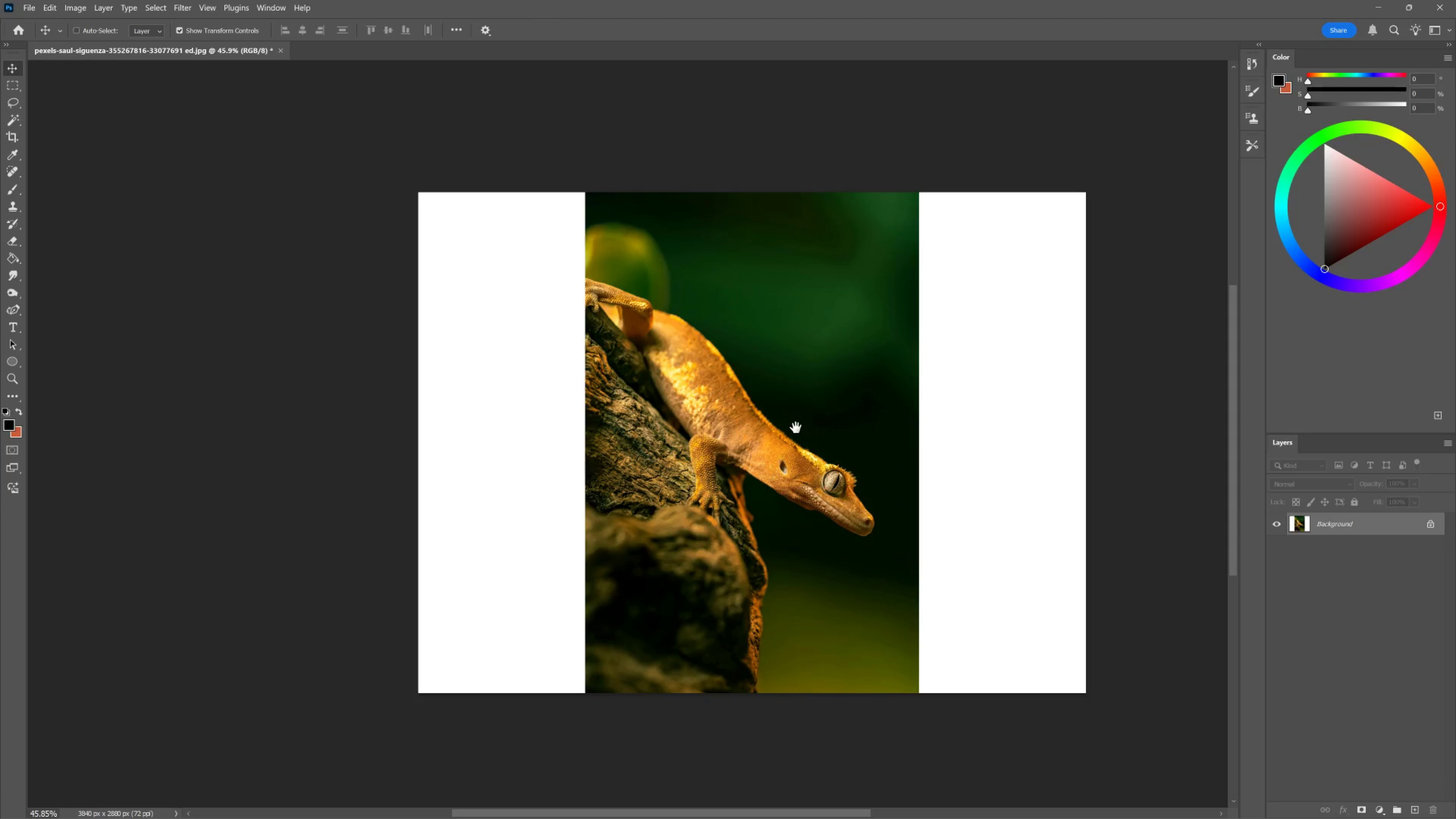 
key(Space)
 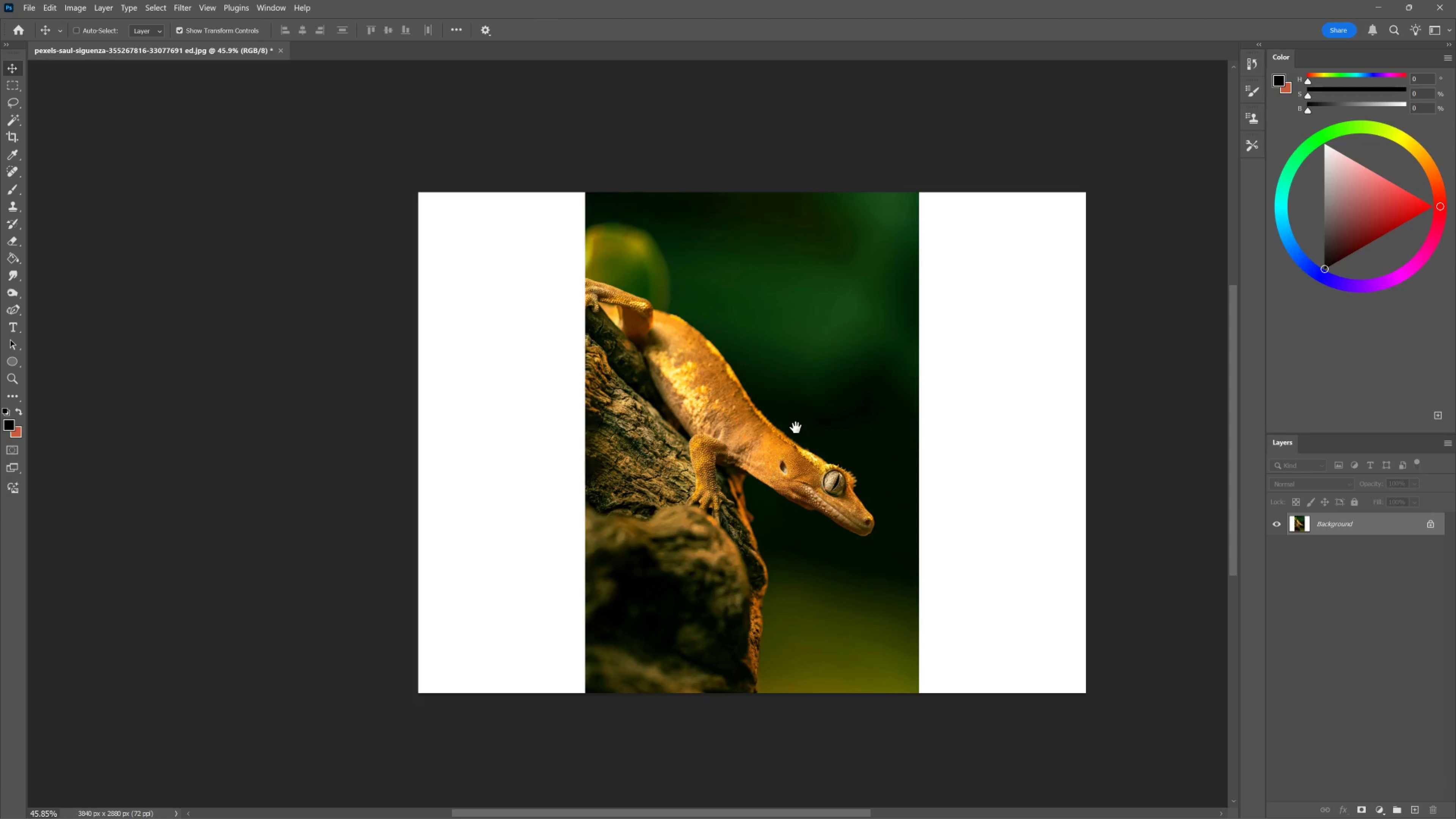 
key(Space)
 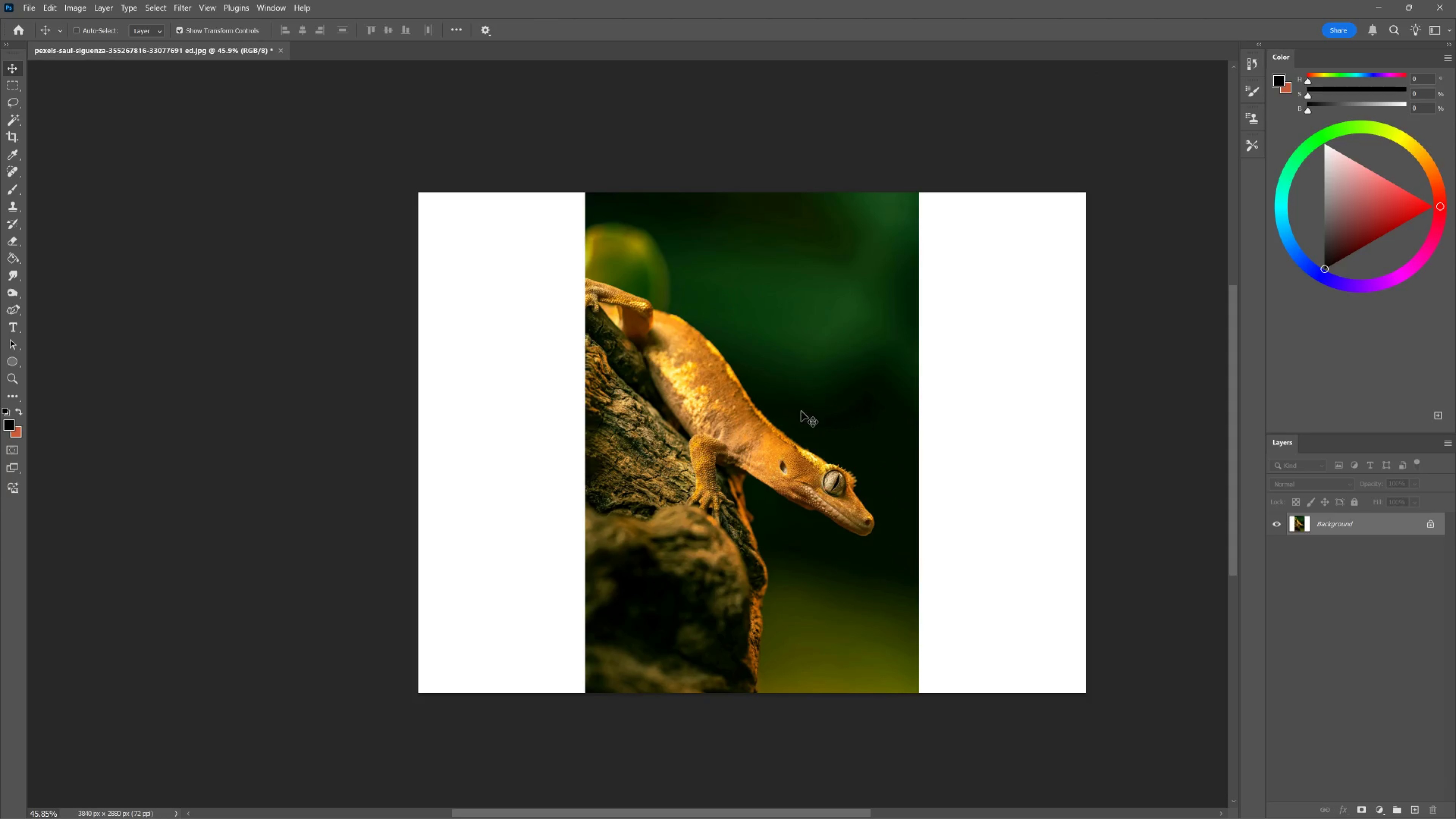 
key(Space)
 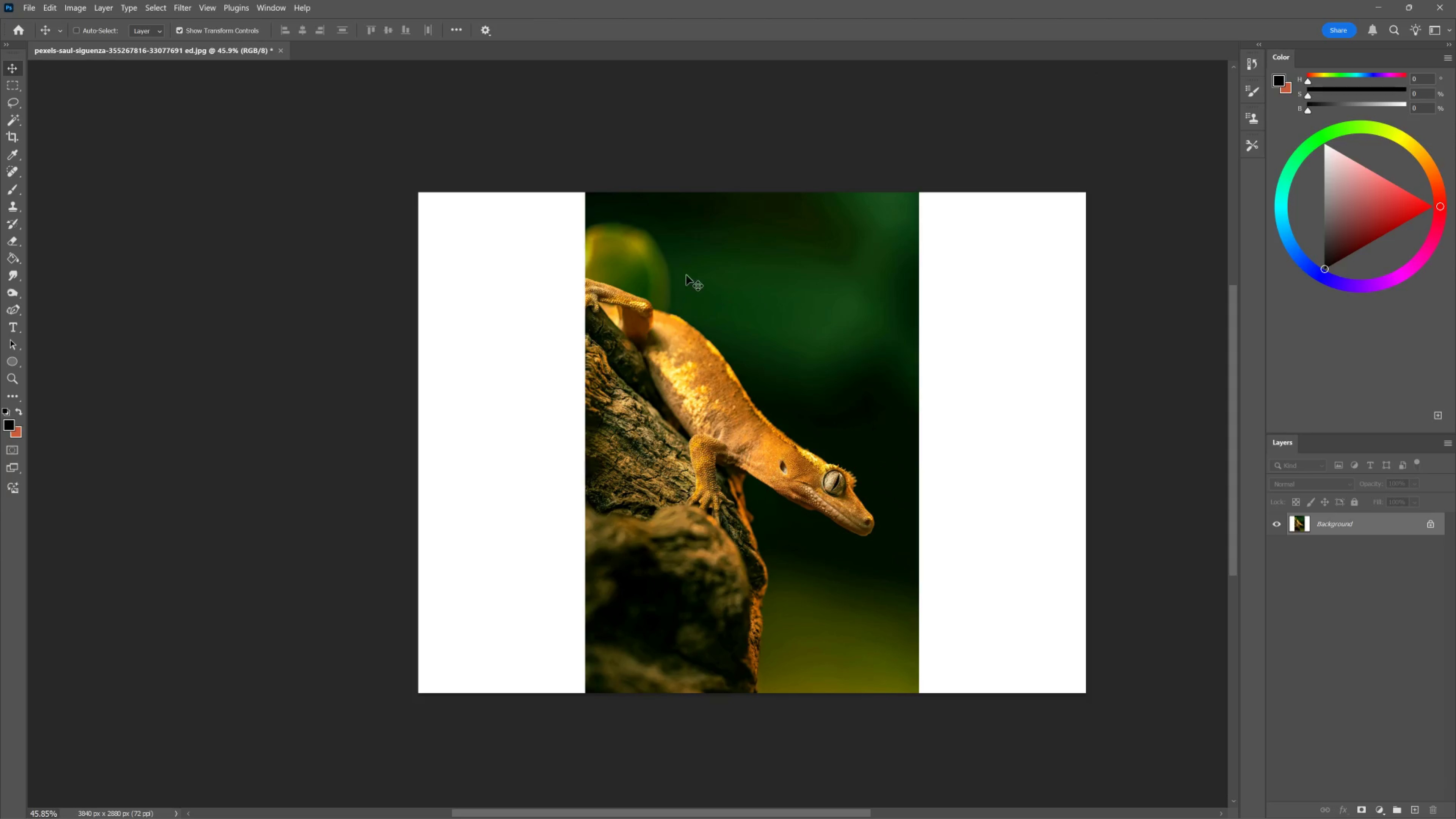 
left_click_drag(start_coordinate=[662, 239], to_coordinate=[592, 232])
 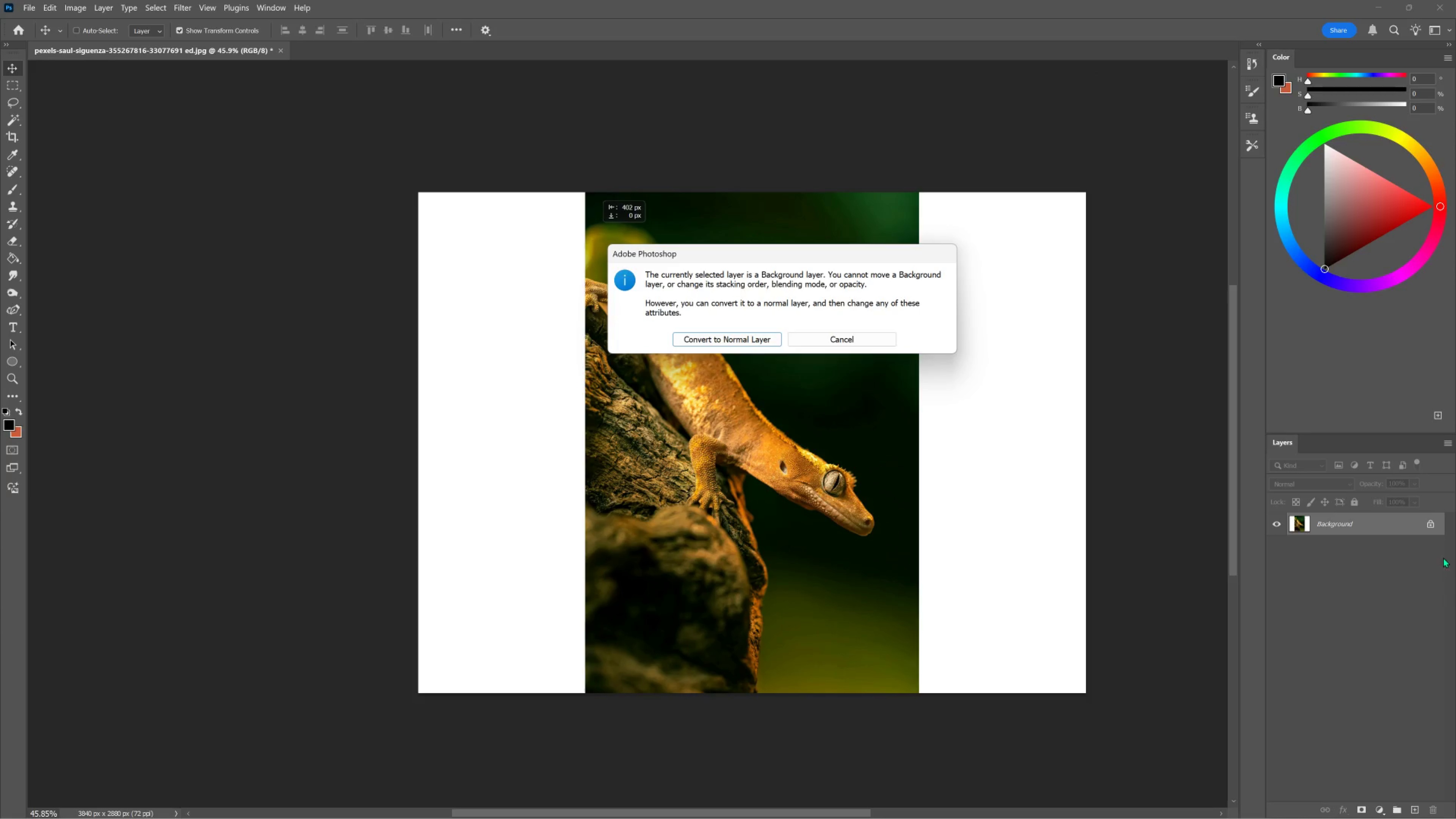 
hold_key(key=ShiftLeft, duration=0.57)
 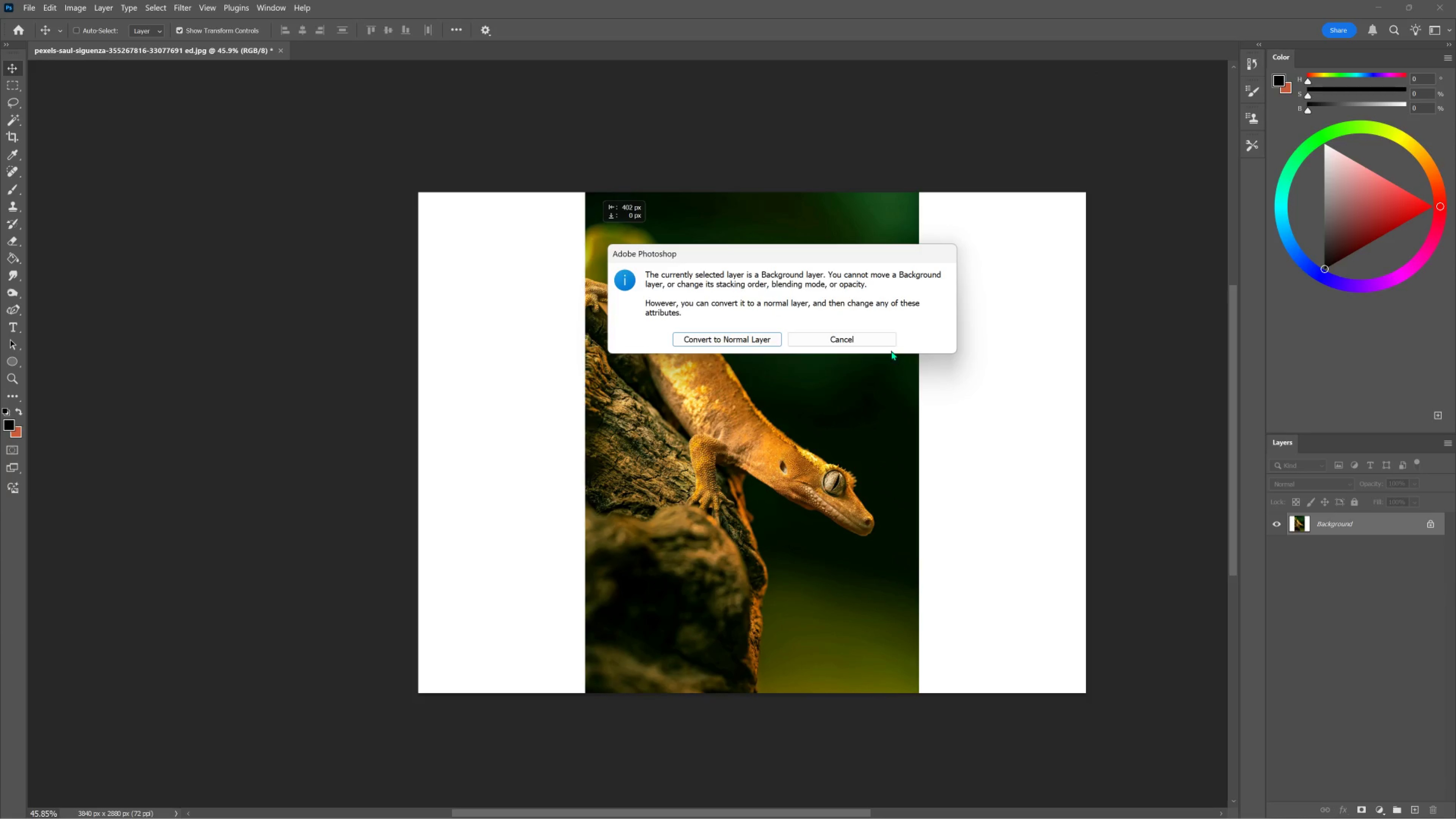 
left_click([887, 344])
 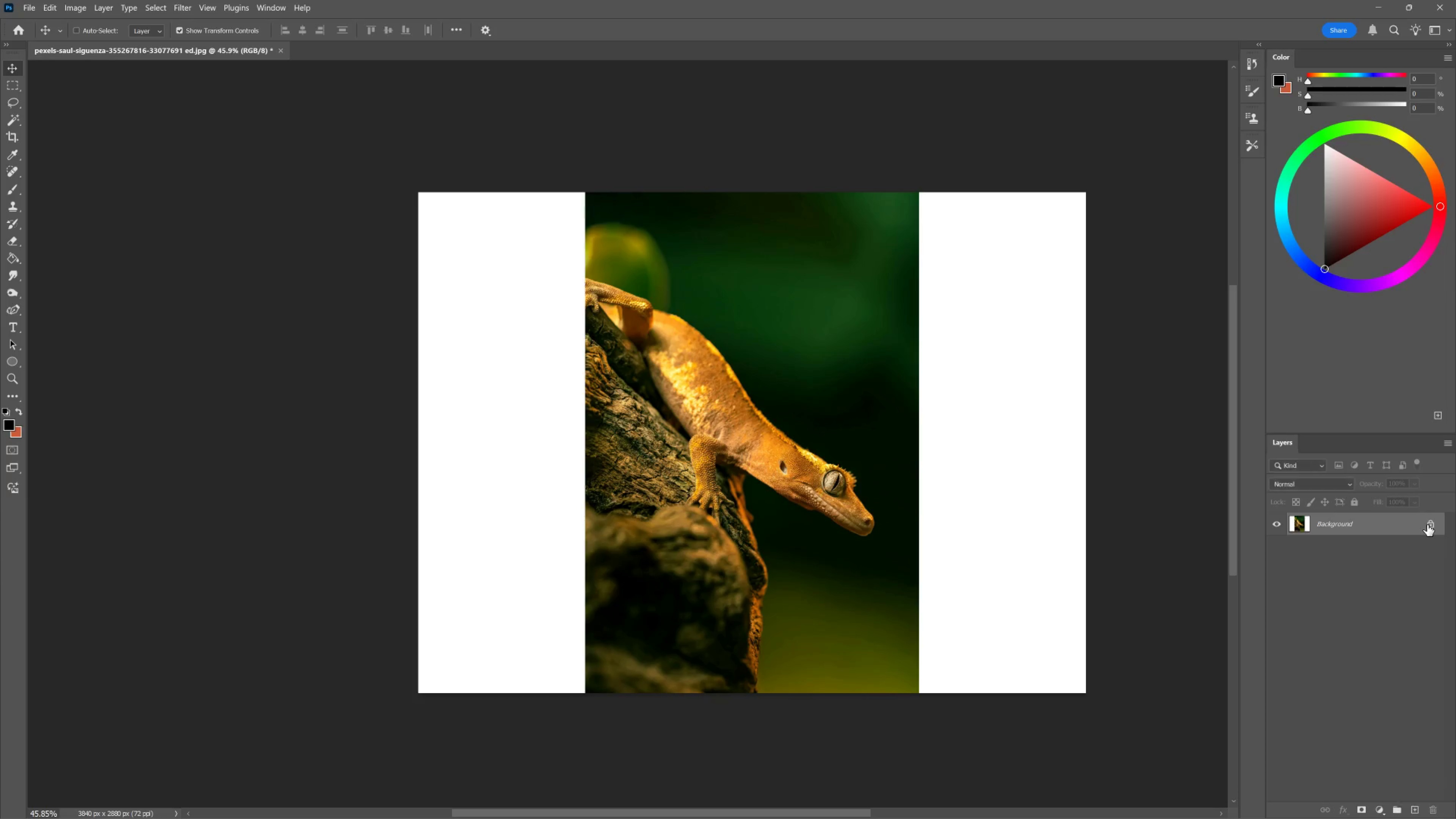 
wait(5.59)
 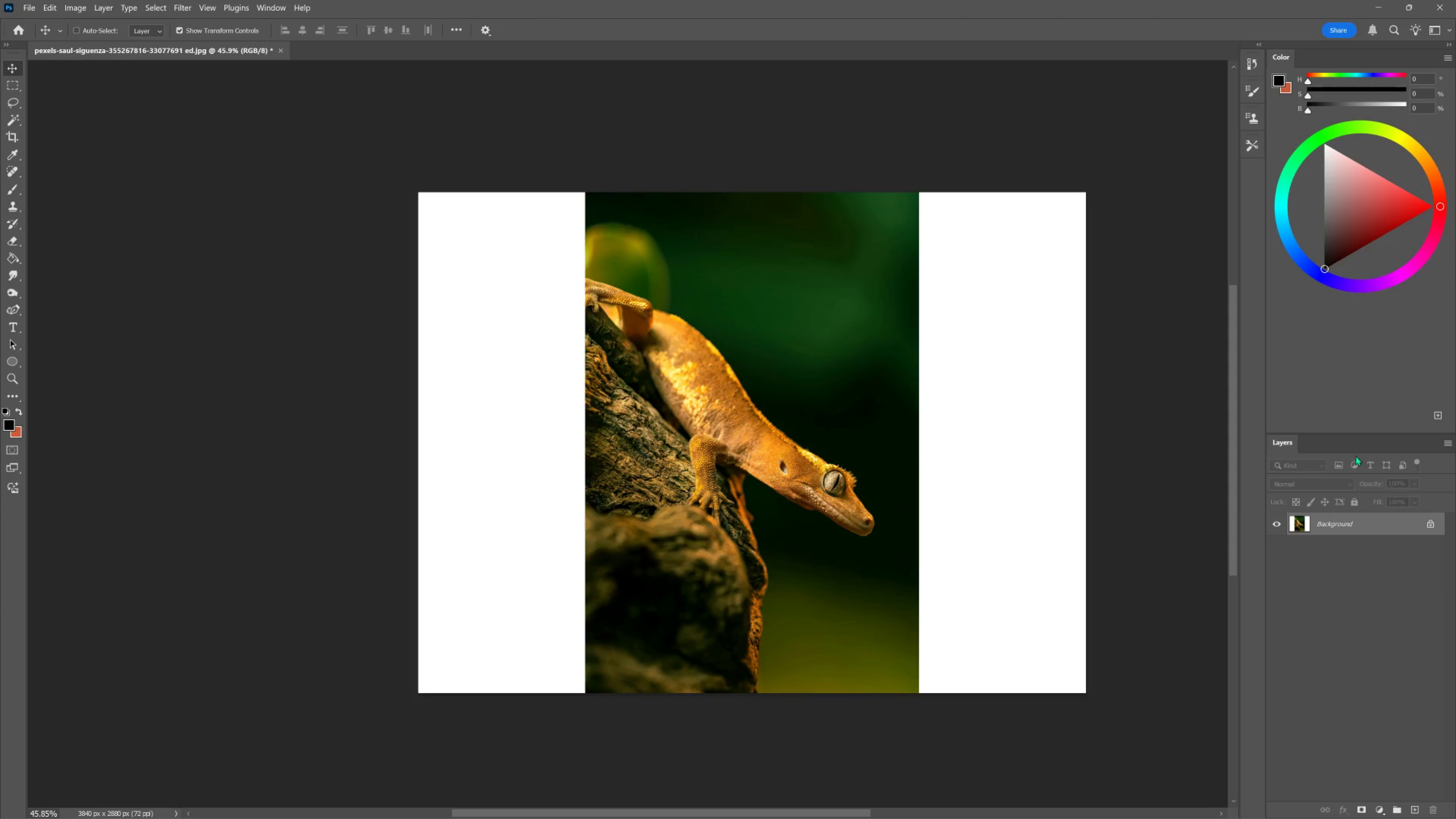 
left_click([1406, 605])
 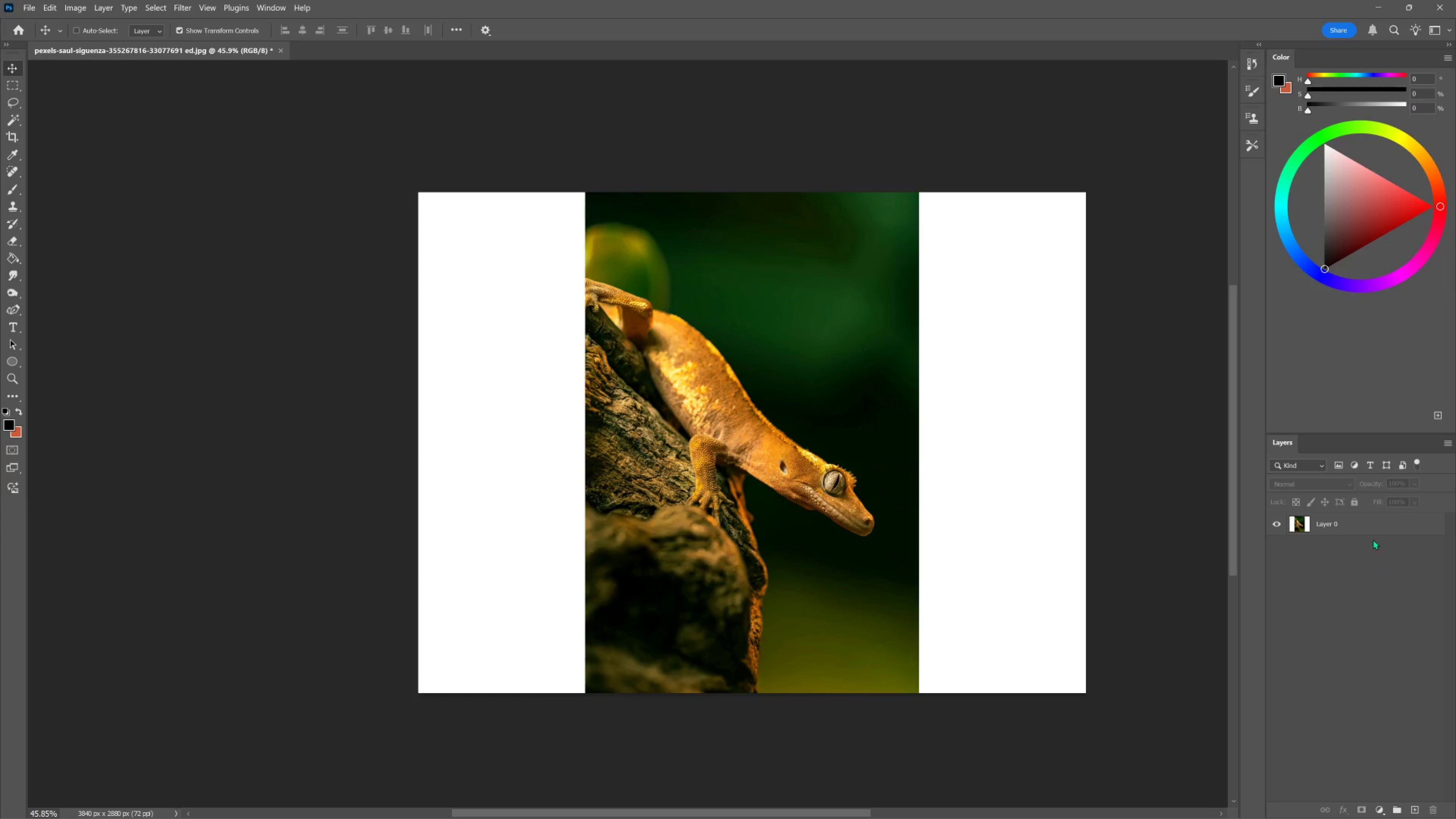 
left_click([1369, 526])
 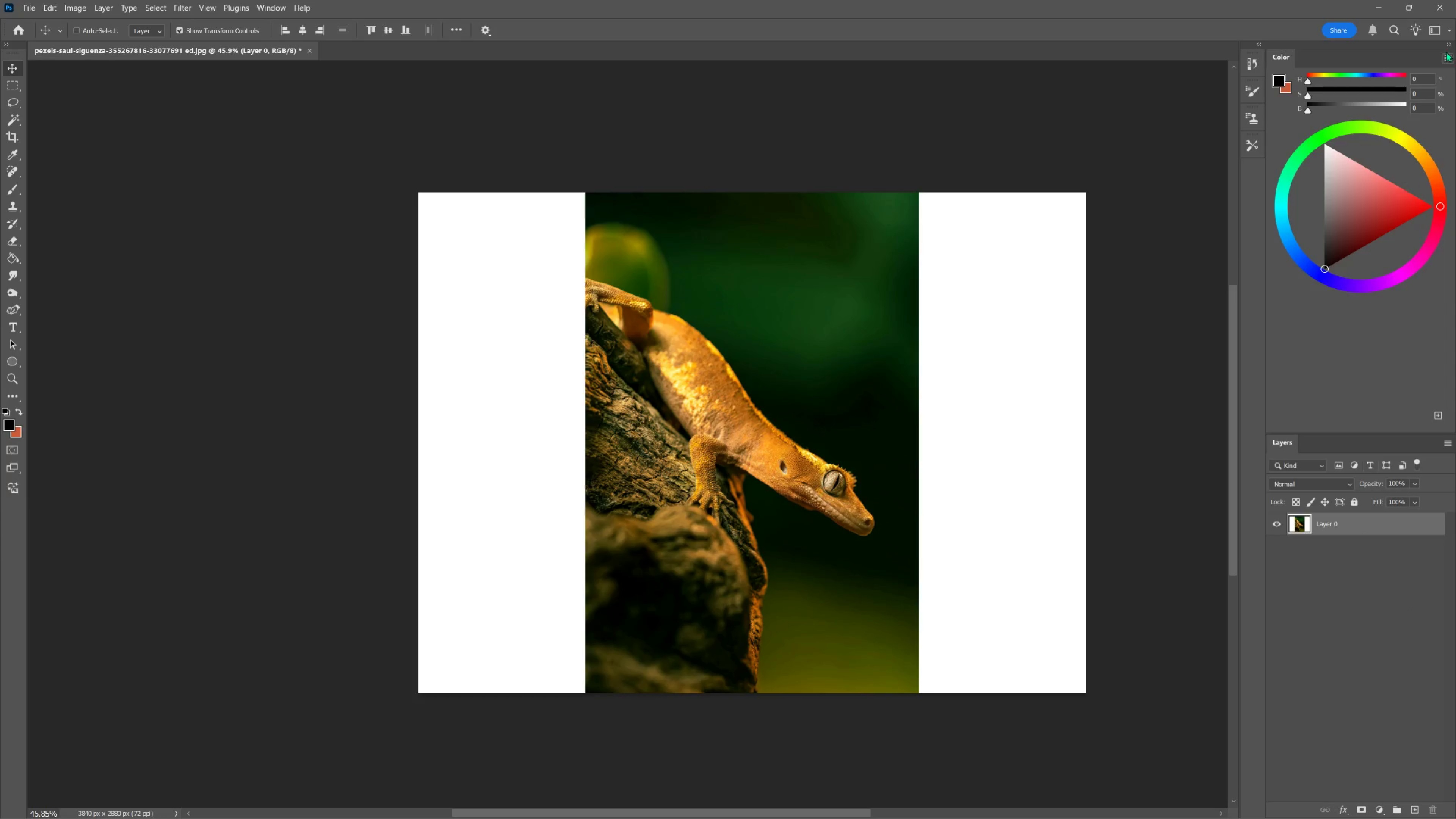 
left_click([1383, 4])
 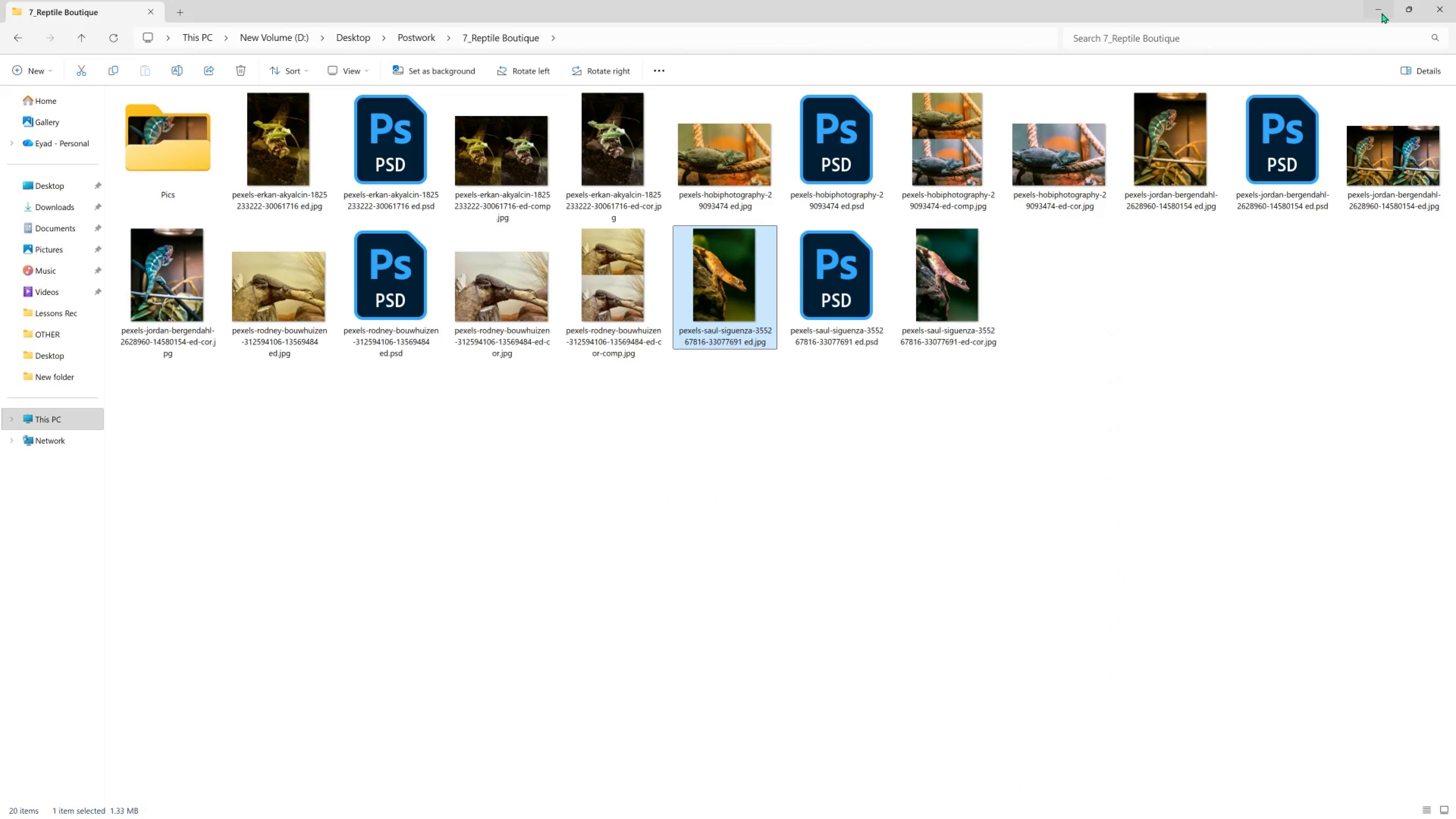 
left_click([830, 526])
 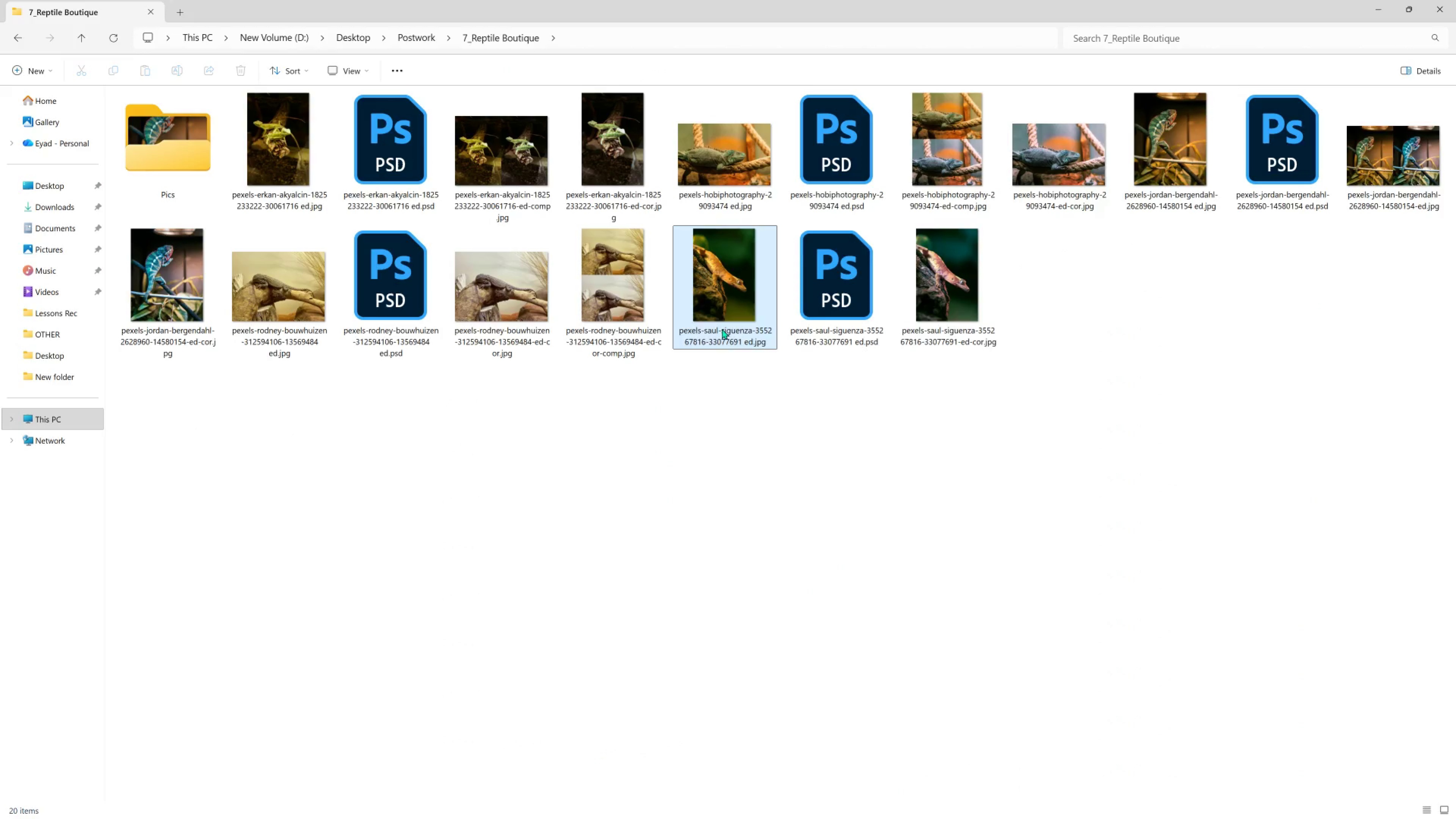 
left_click_drag(start_coordinate=[721, 319], to_coordinate=[729, 528])
 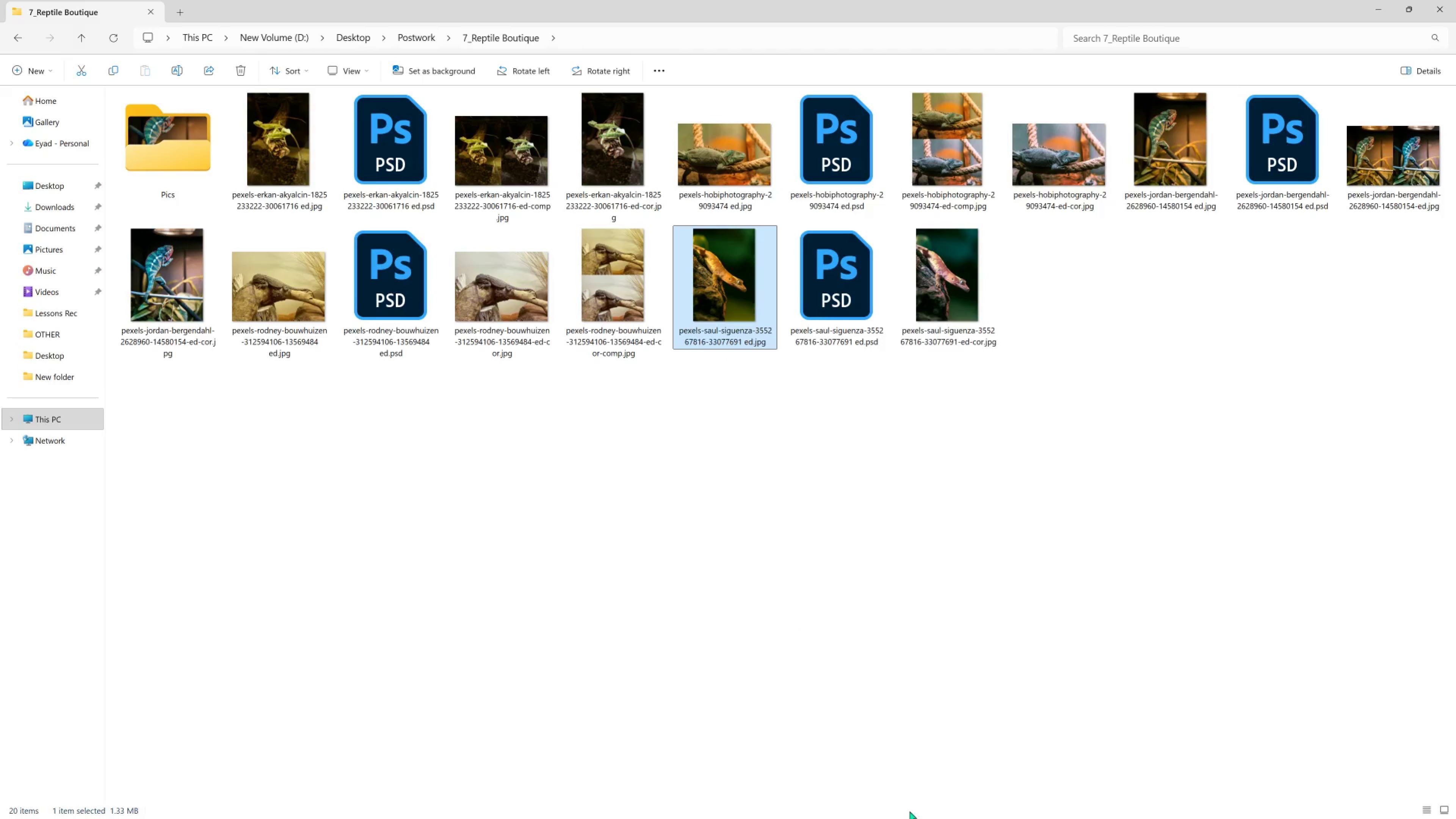 
key(Meta+MetaLeft)
 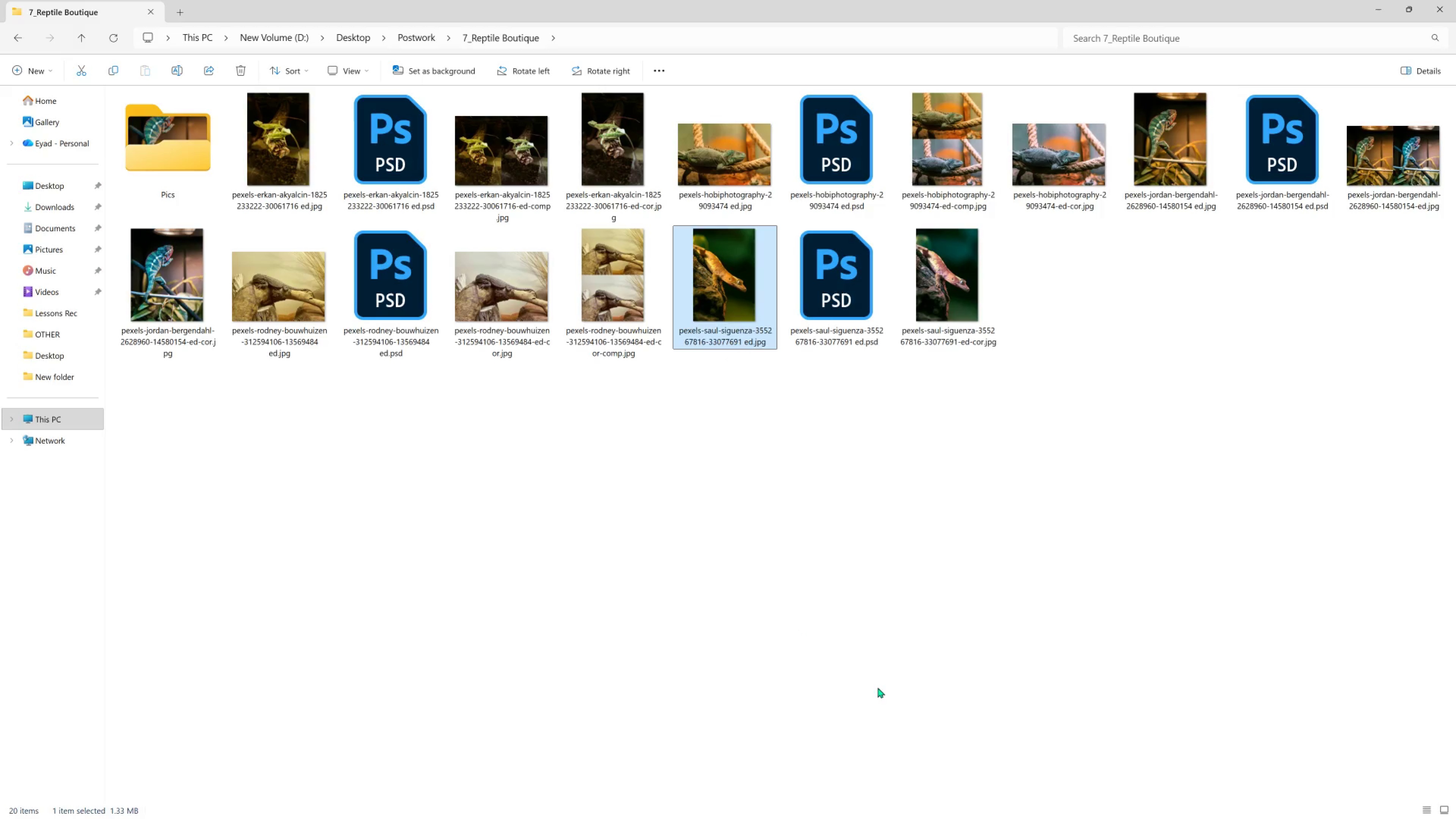 
key(Meta+Tab)
 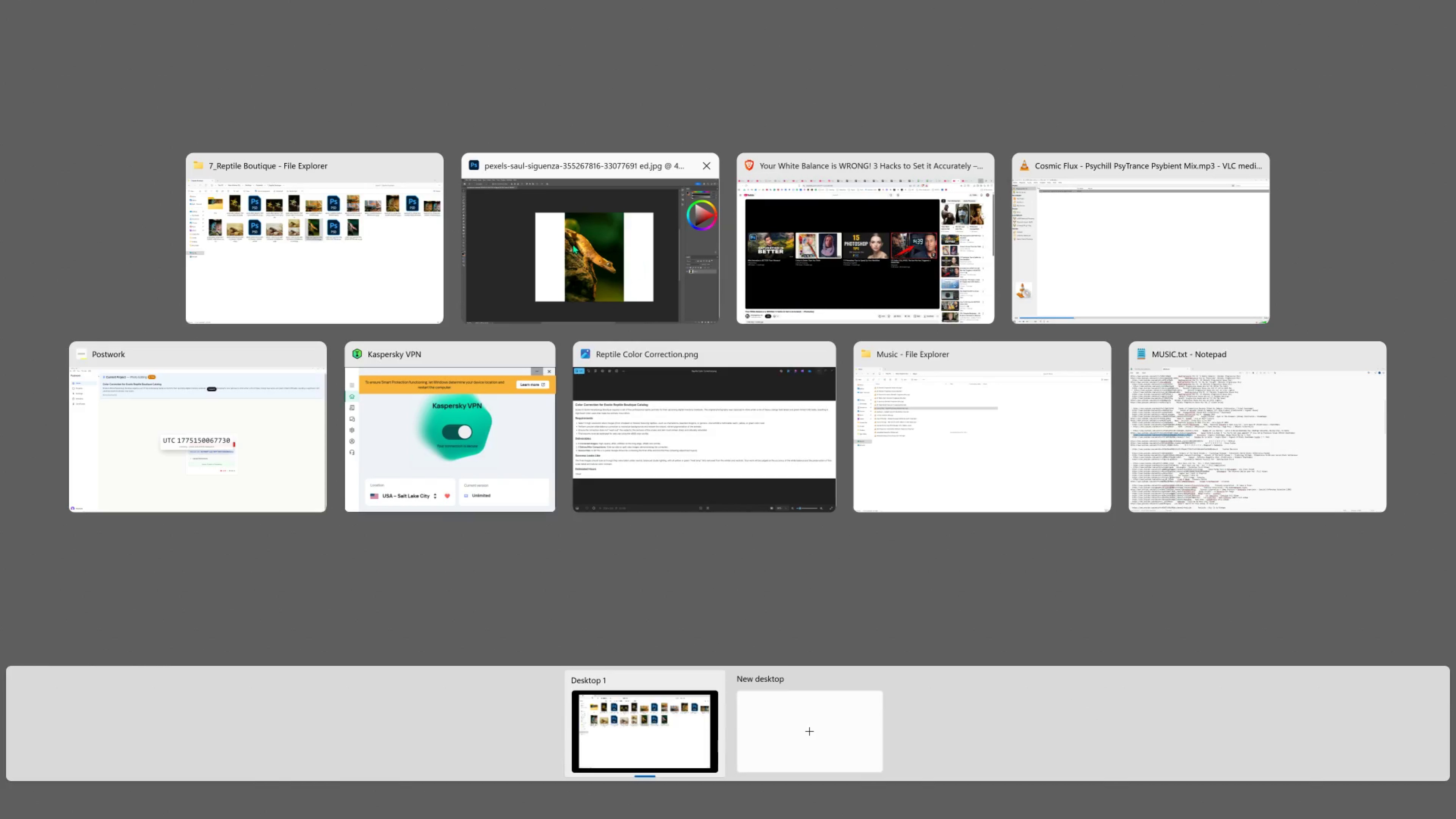 
left_click([572, 243])
 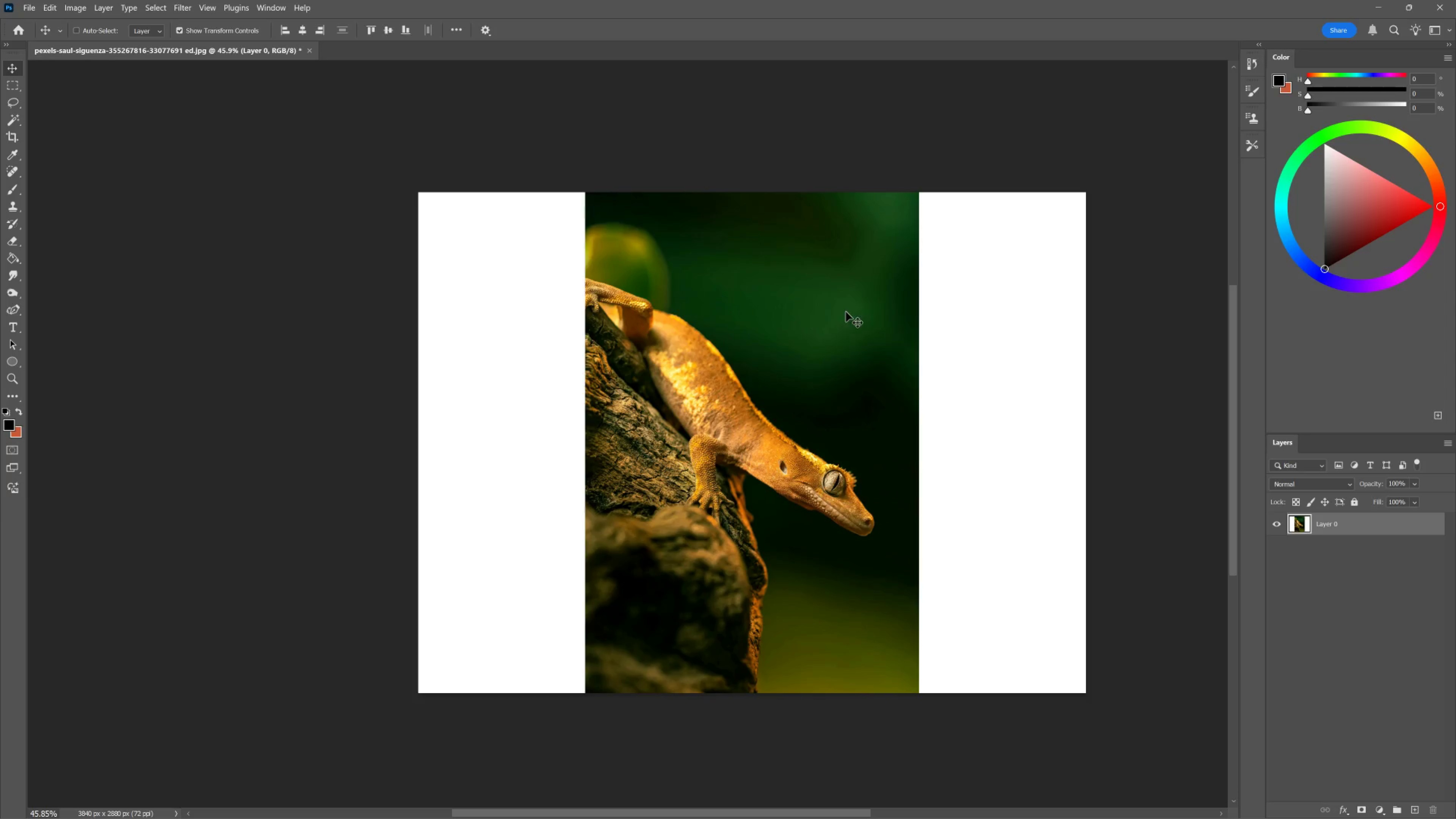 
key(V)
 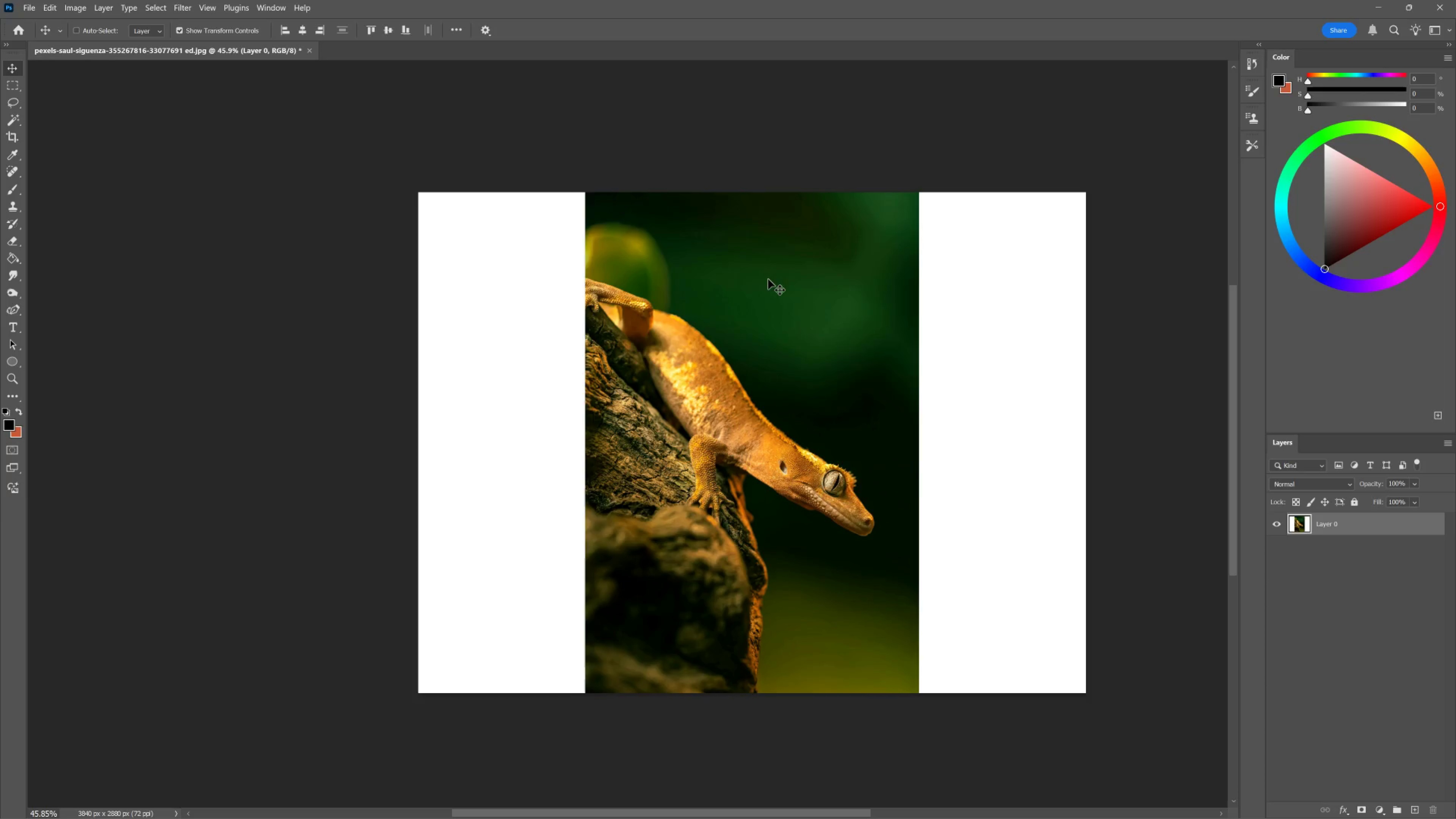 
left_click_drag(start_coordinate=[768, 279], to_coordinate=[663, 269])
 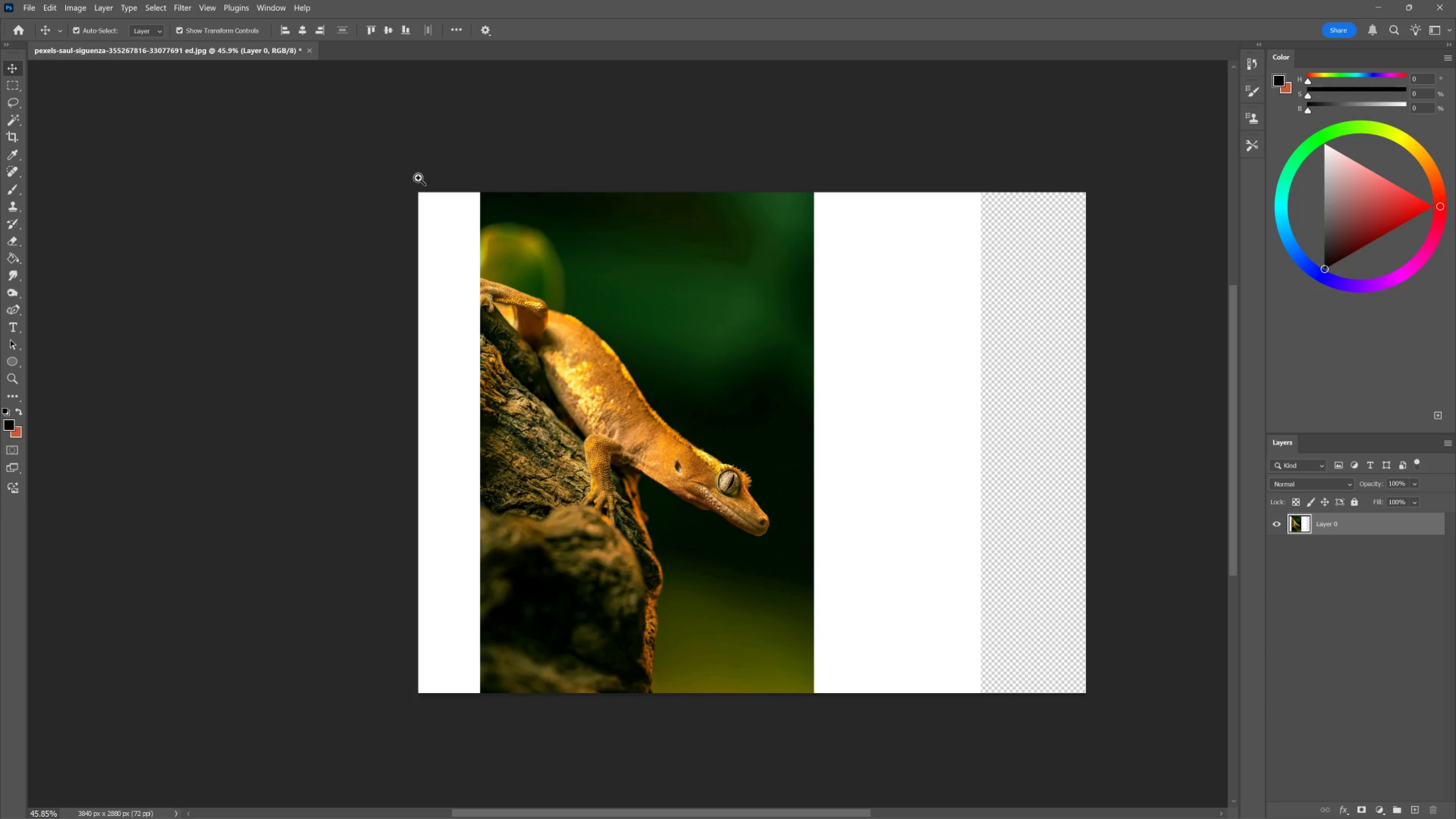 
hold_key(key=ShiftLeft, duration=0.79)
 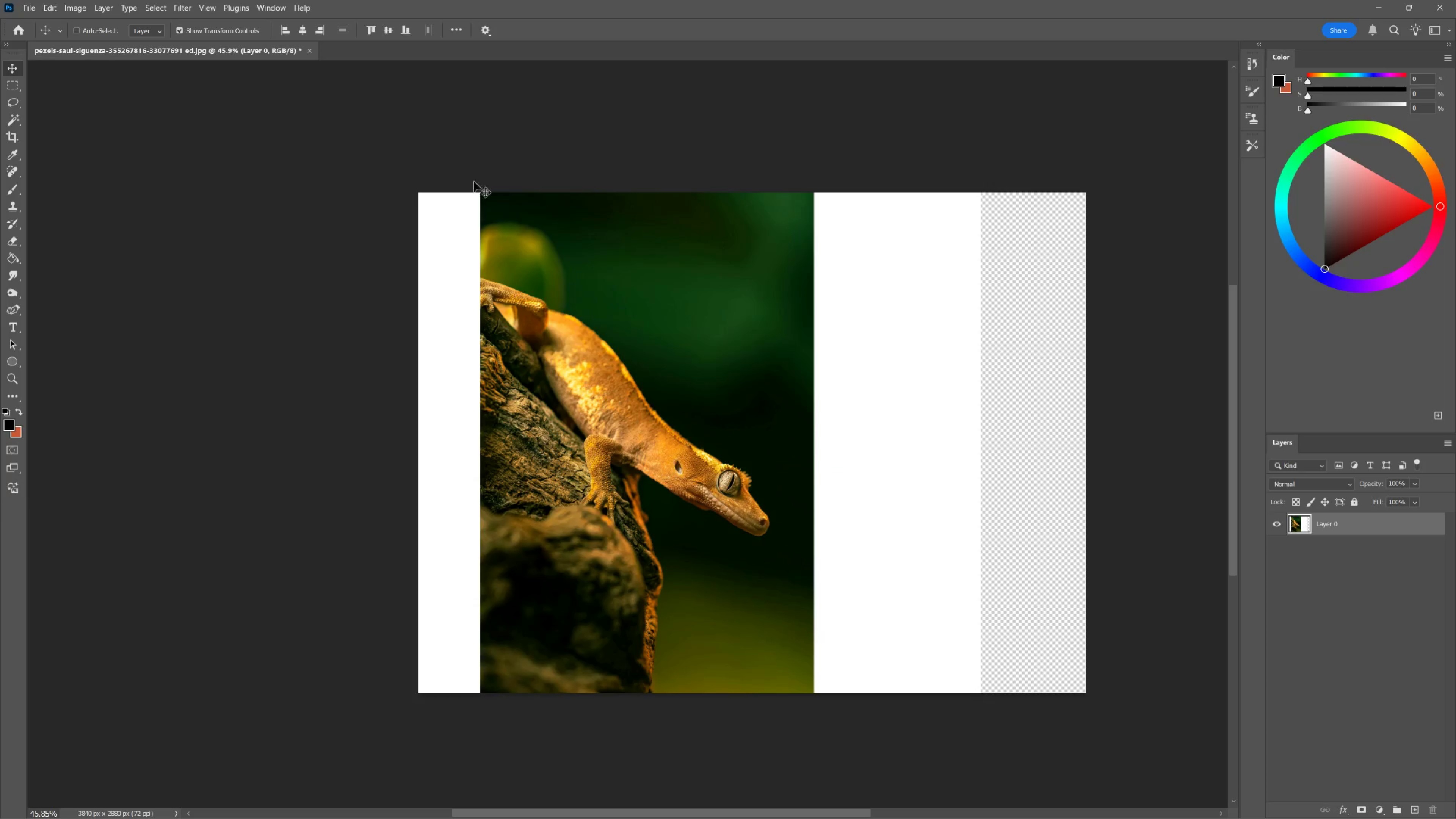 
hold_key(key=Space, duration=1.09)
 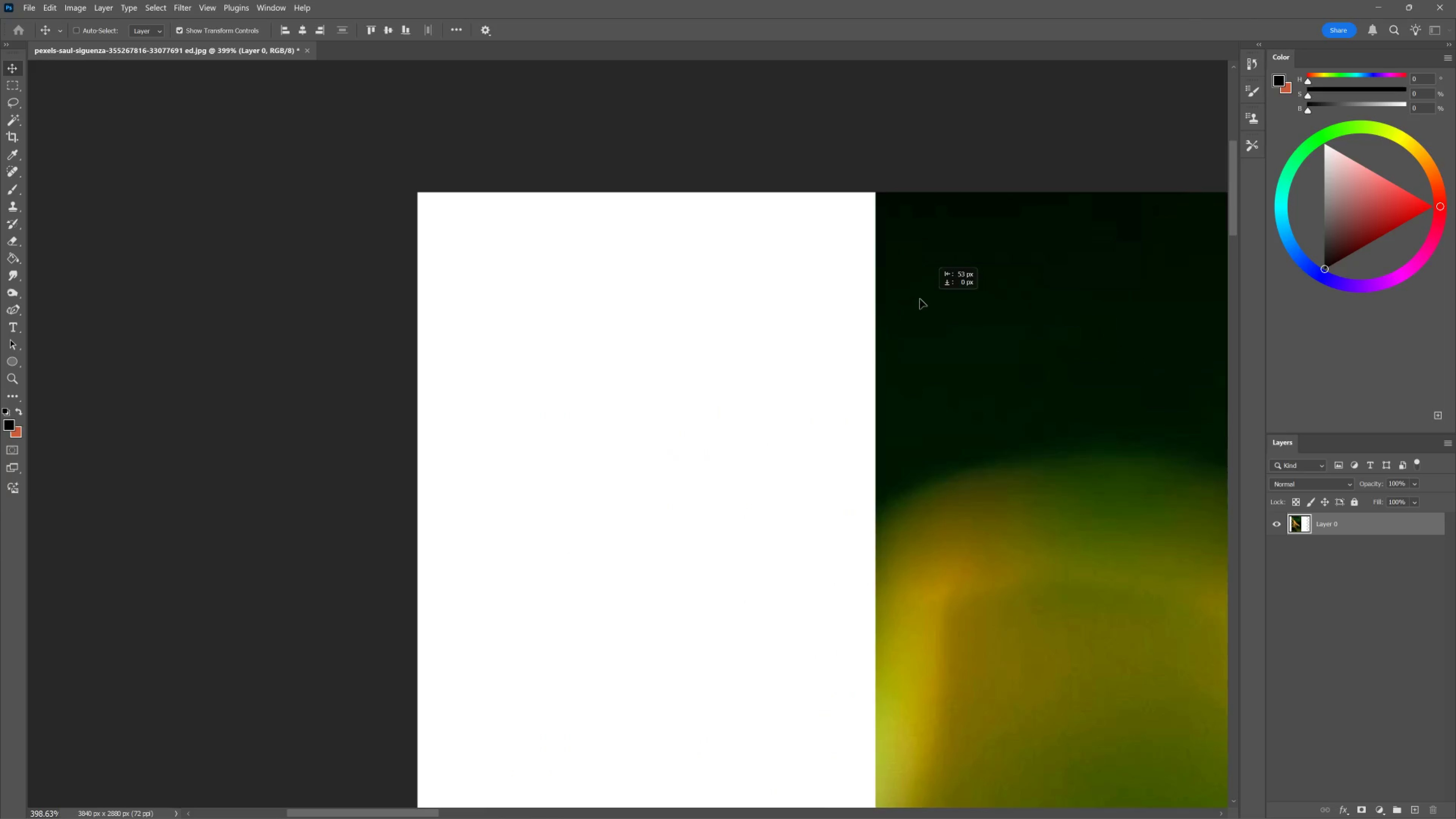 
hold_key(key=ControlLeft, duration=1.02)
left_click_drag(start_coordinate=[418, 179], to_coordinate=[482, 222])
 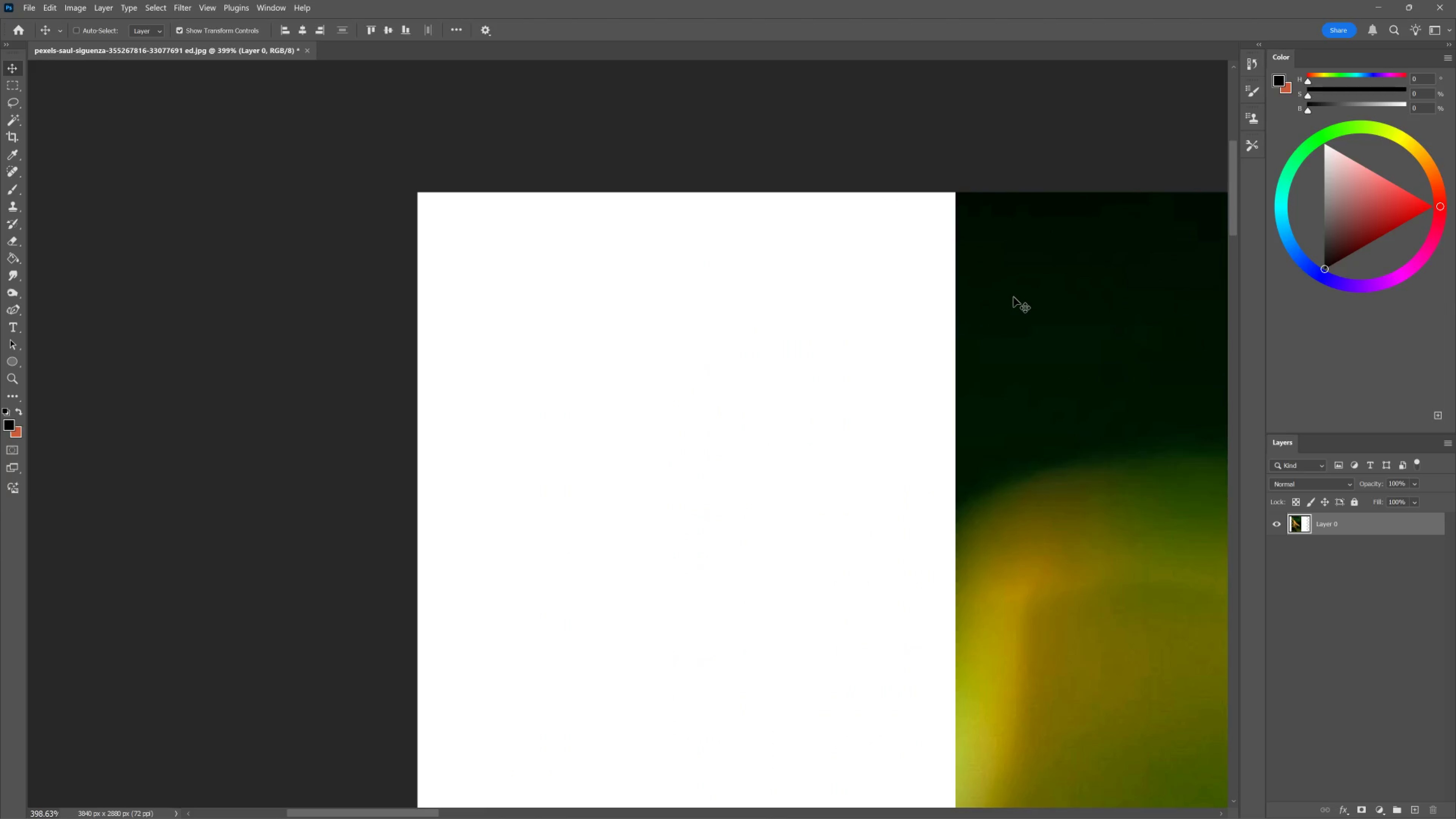 
left_click_drag(start_coordinate=[1013, 296], to_coordinate=[501, 308])
 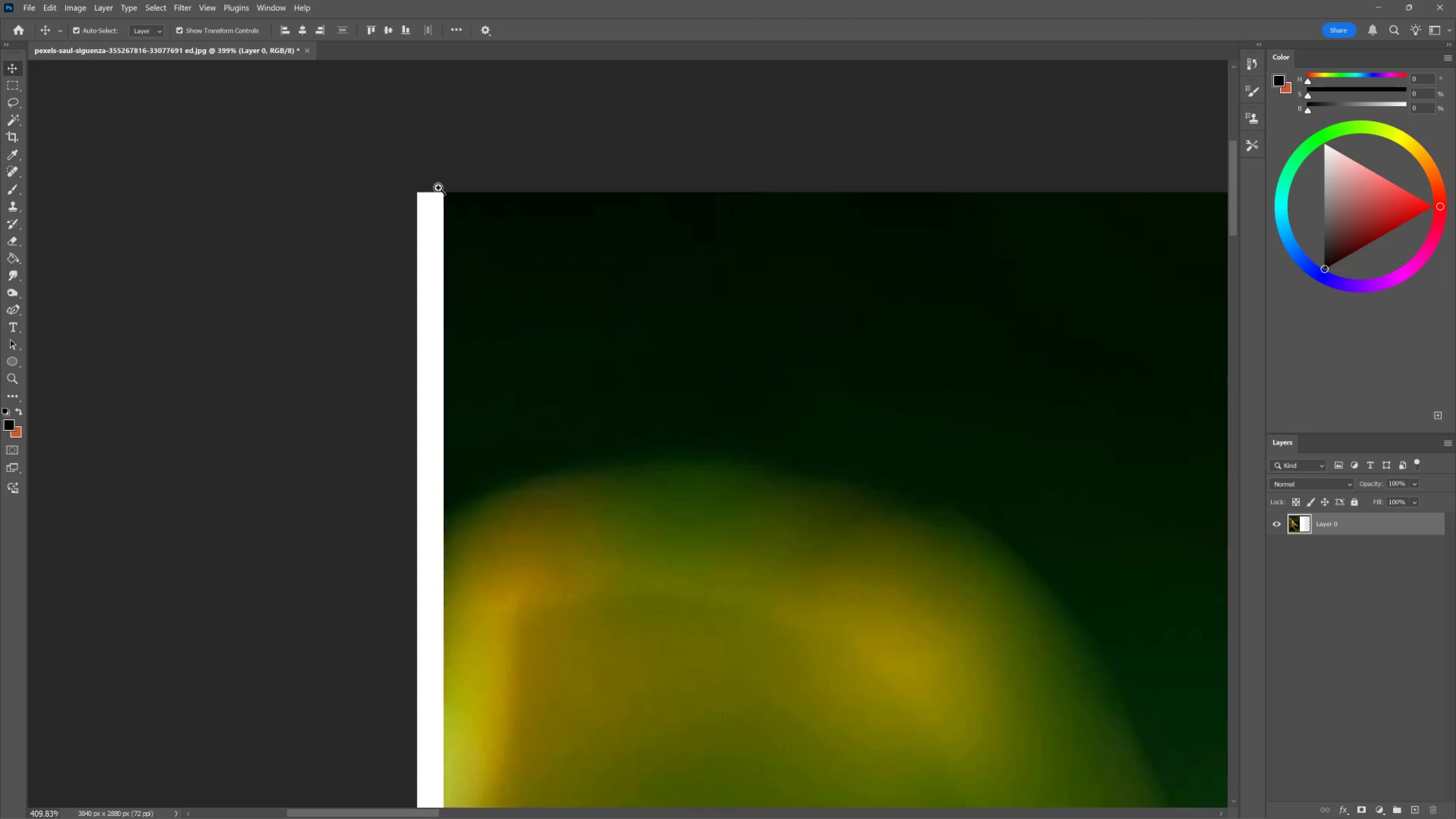 
hold_key(key=ShiftLeft, duration=1.01)
 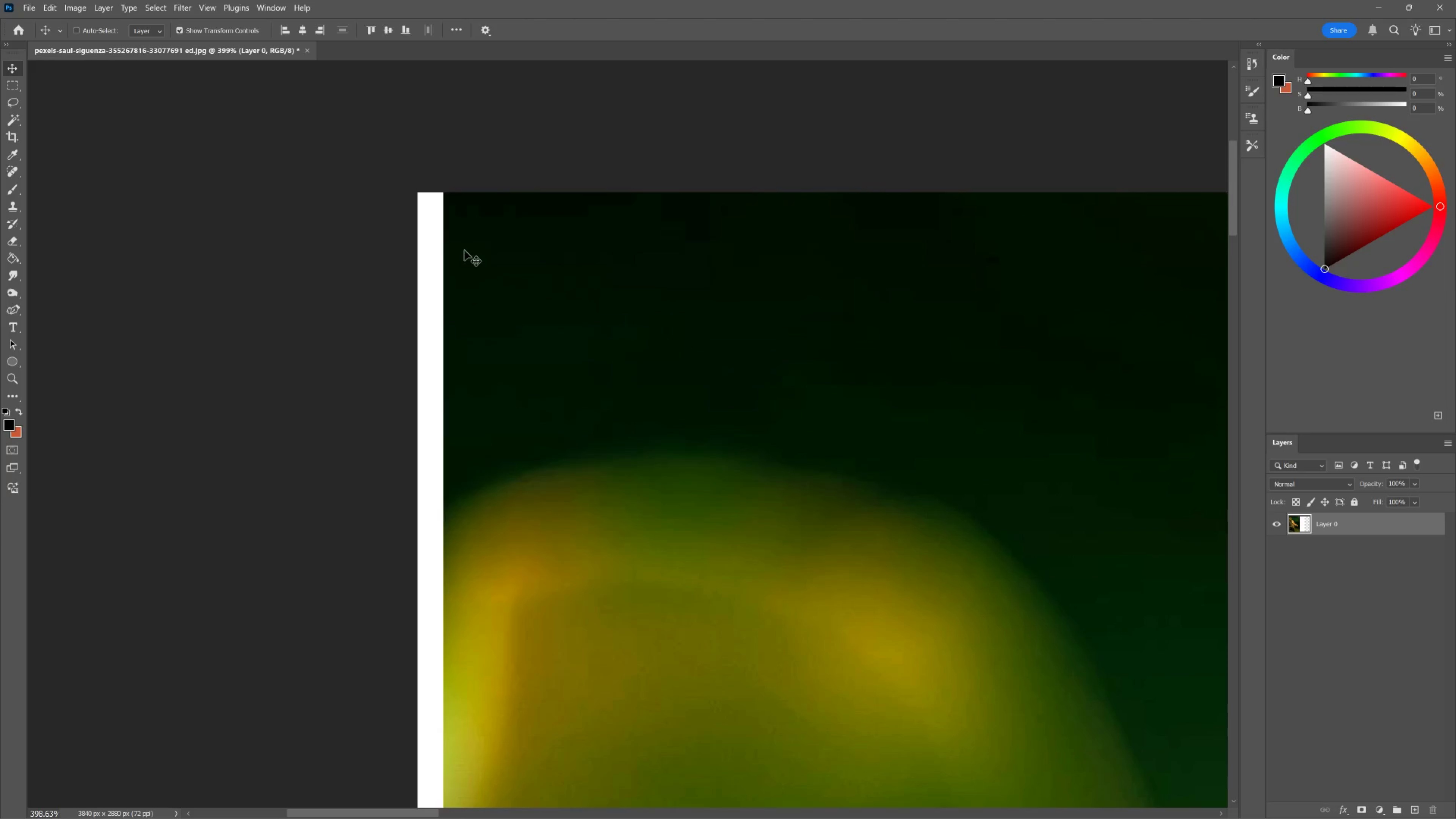 
hold_key(key=ControlLeft, duration=0.78)
 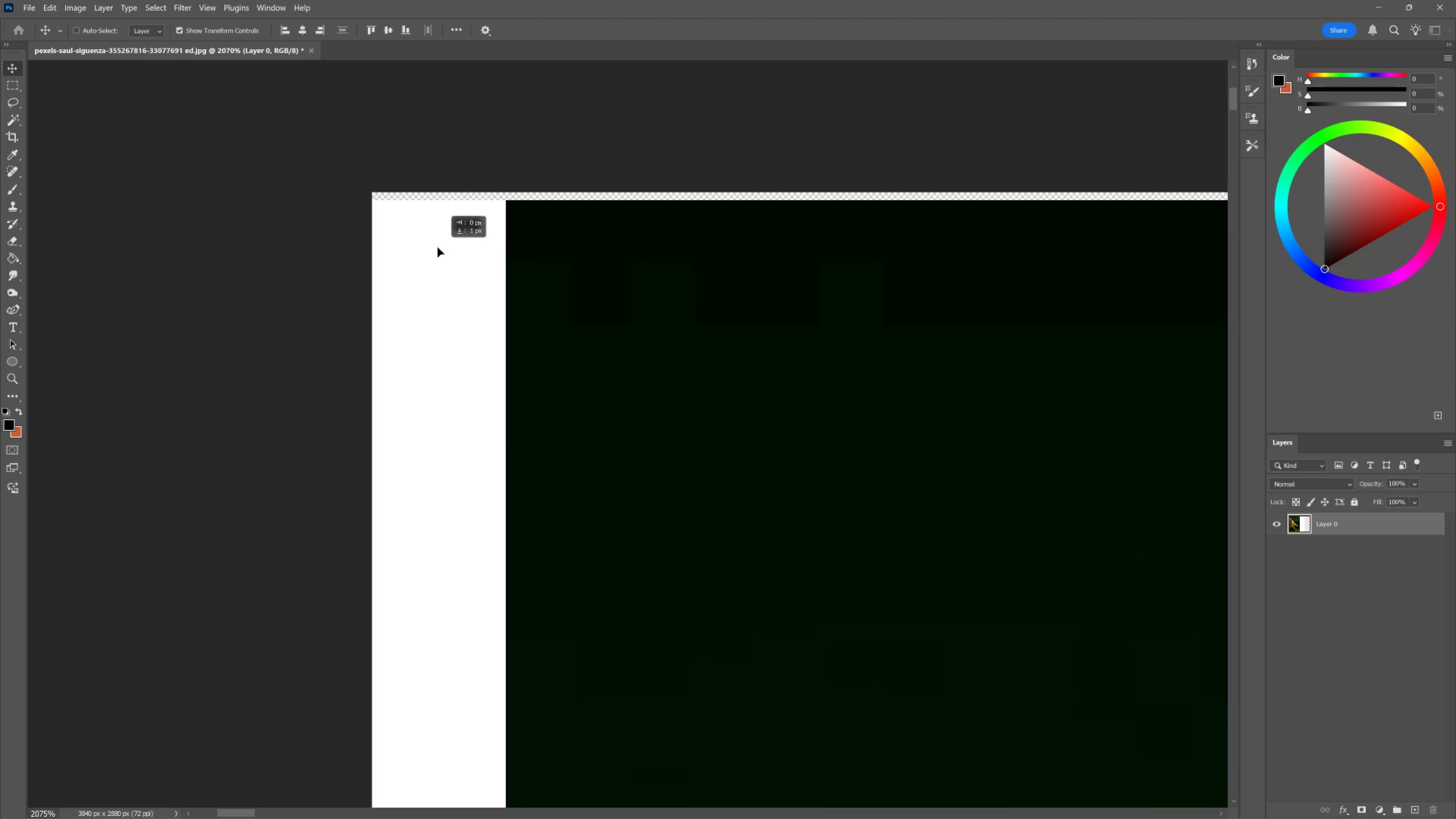 
hold_key(key=Space, duration=0.78)
 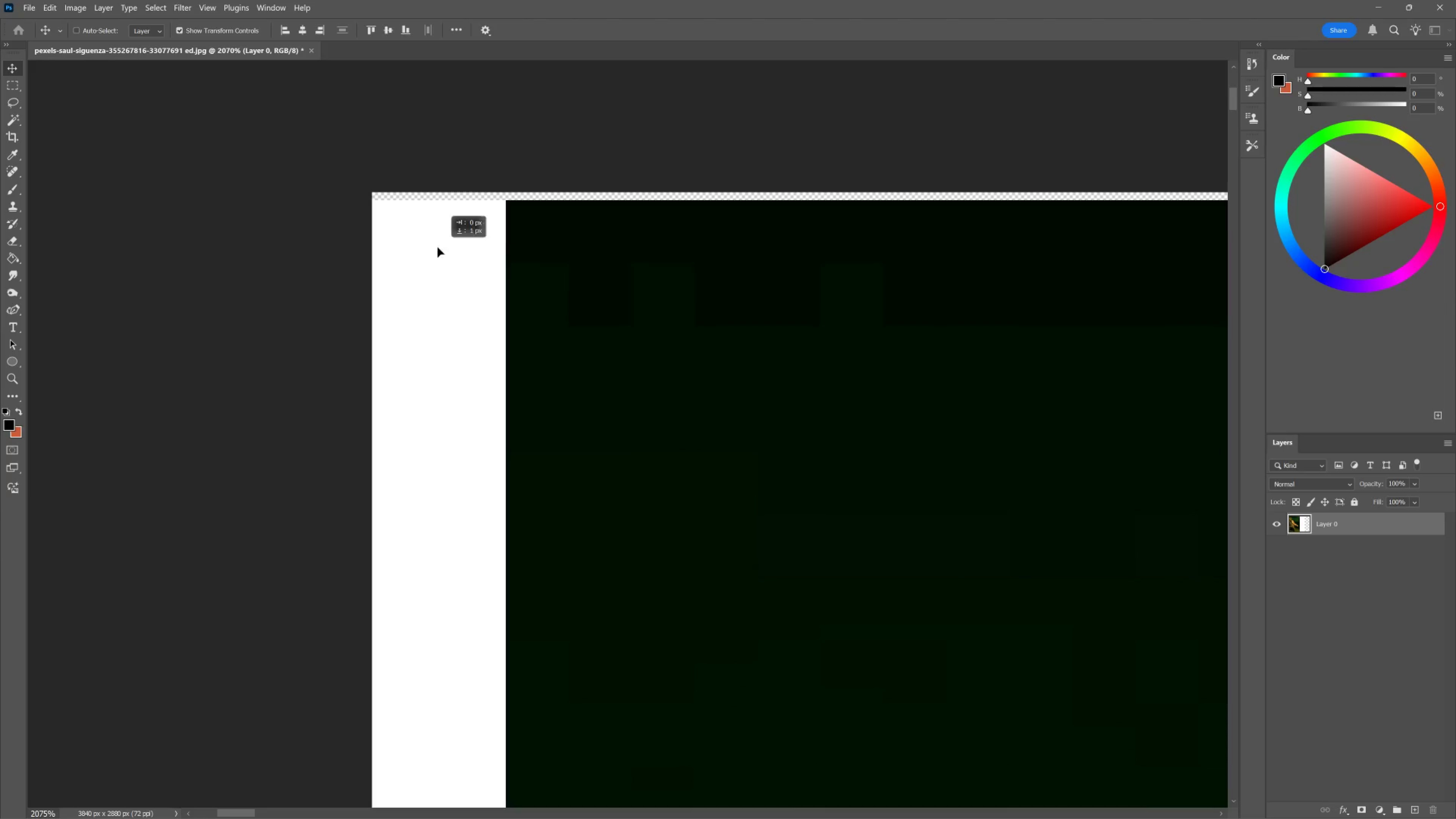 
left_click_drag(start_coordinate=[428, 185], to_coordinate=[478, 225])
 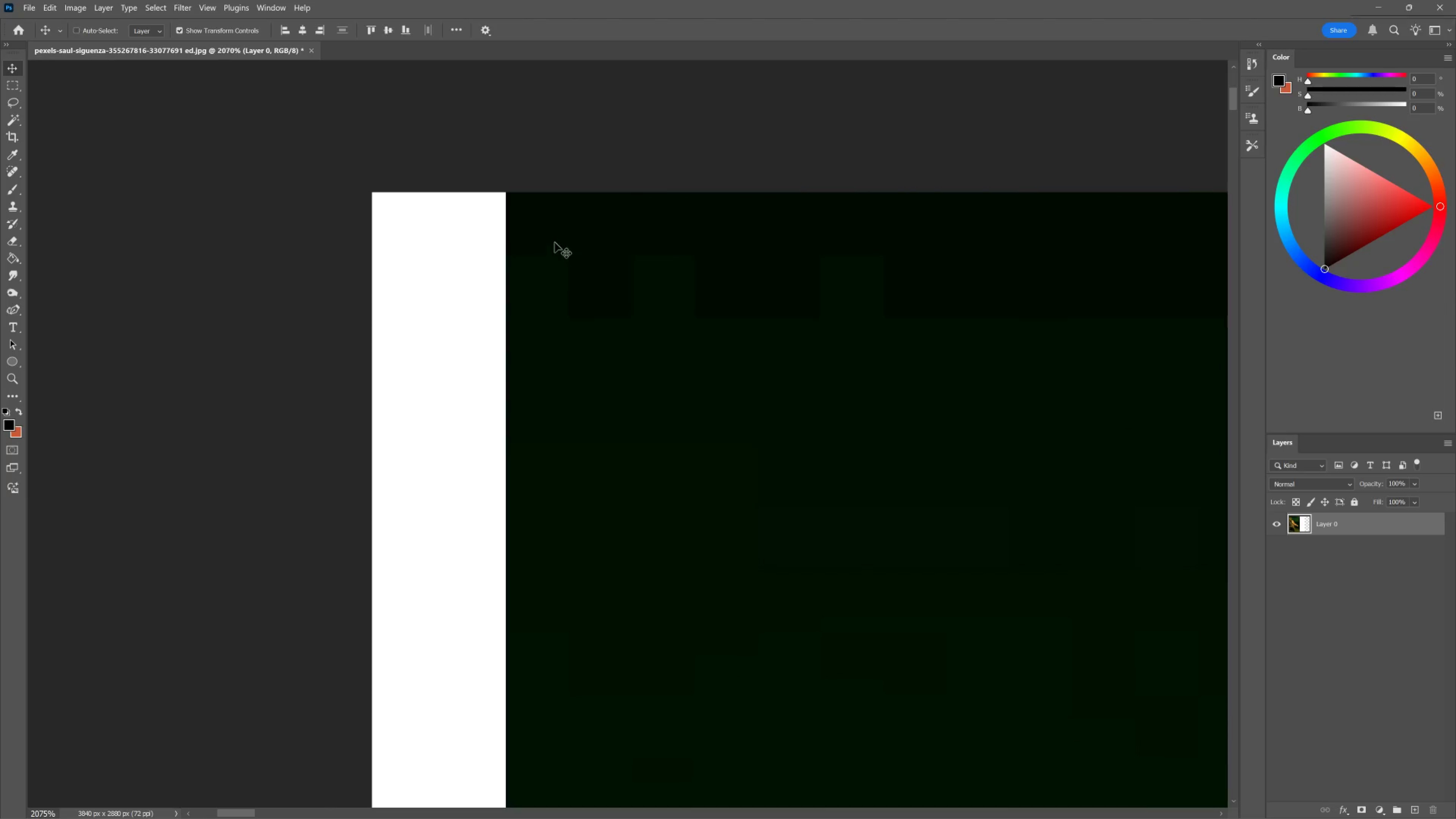 
left_click_drag(start_coordinate=[555, 242], to_coordinate=[427, 247])
 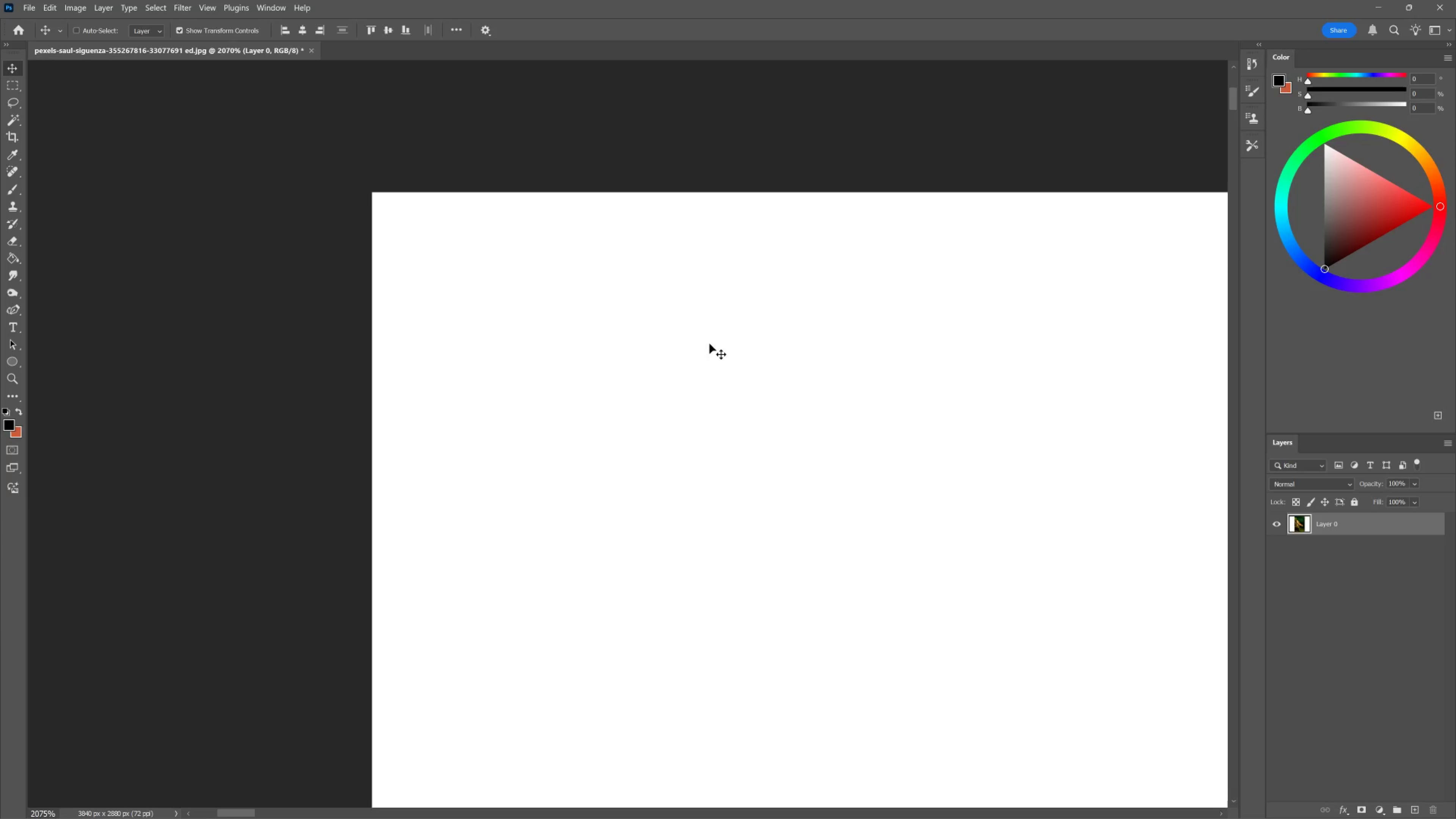 
hold_key(key=ShiftLeft, duration=0.62)
 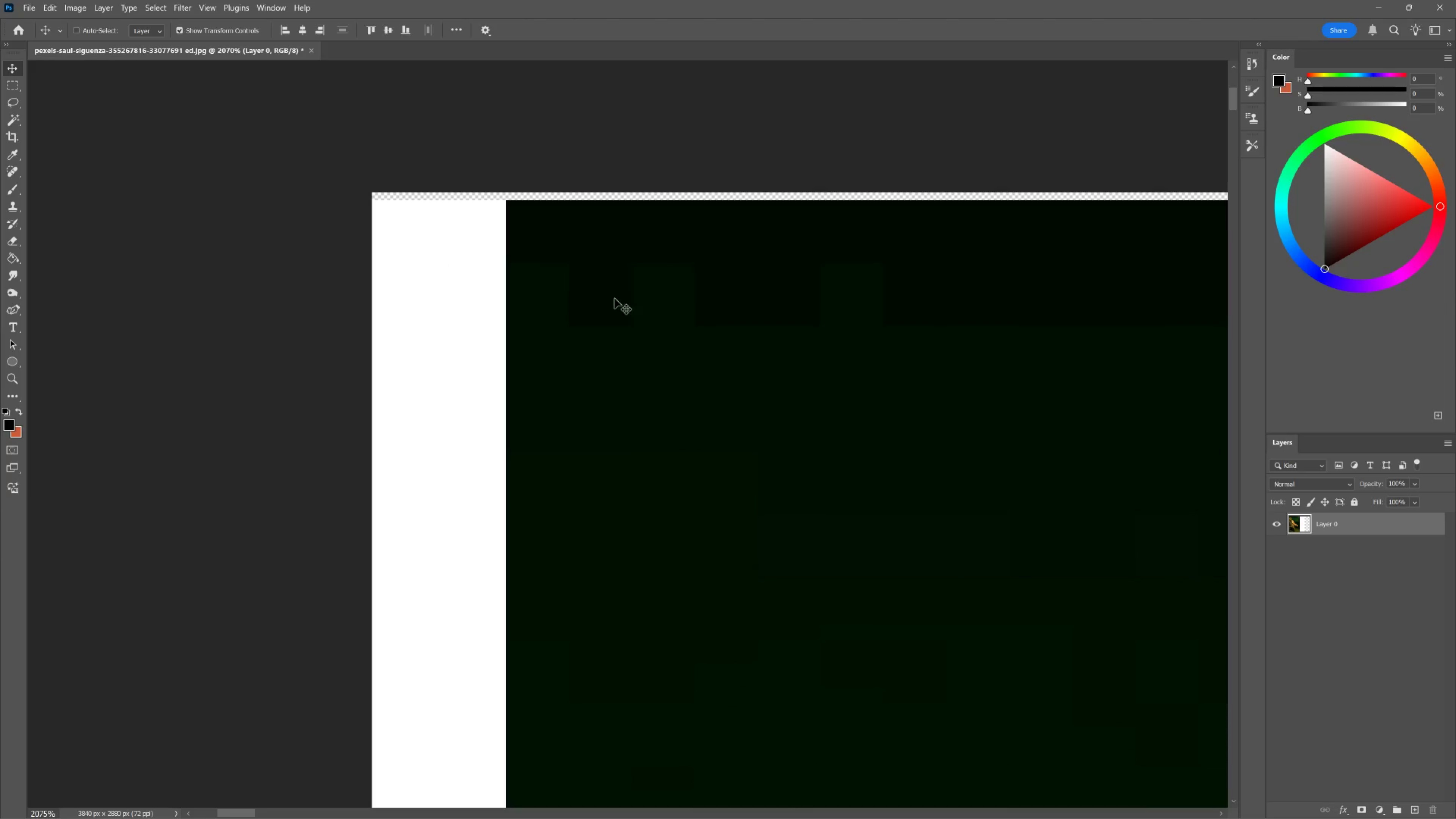 
key(Control+ControlLeft)
 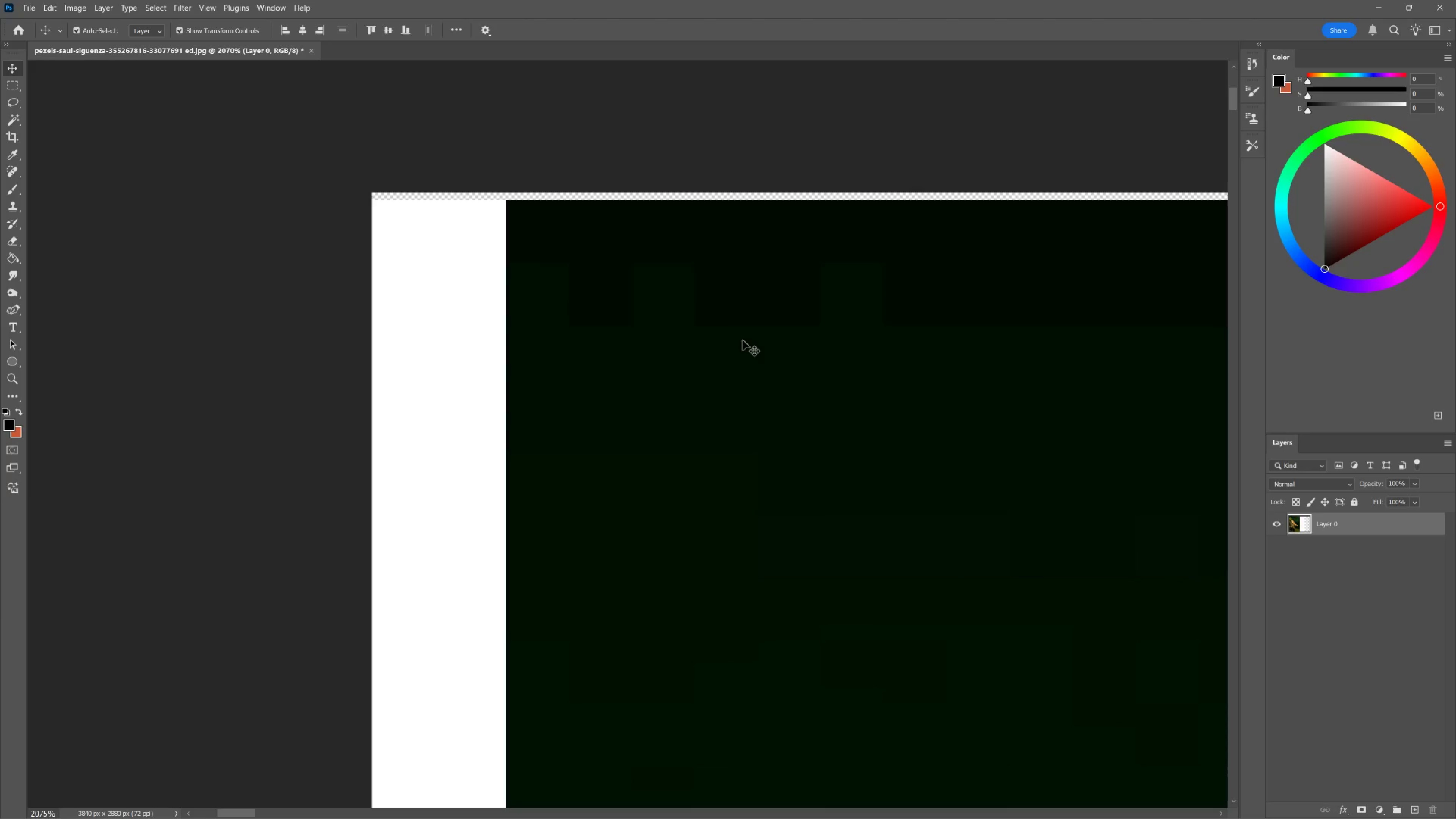 
key(Control+Z)
 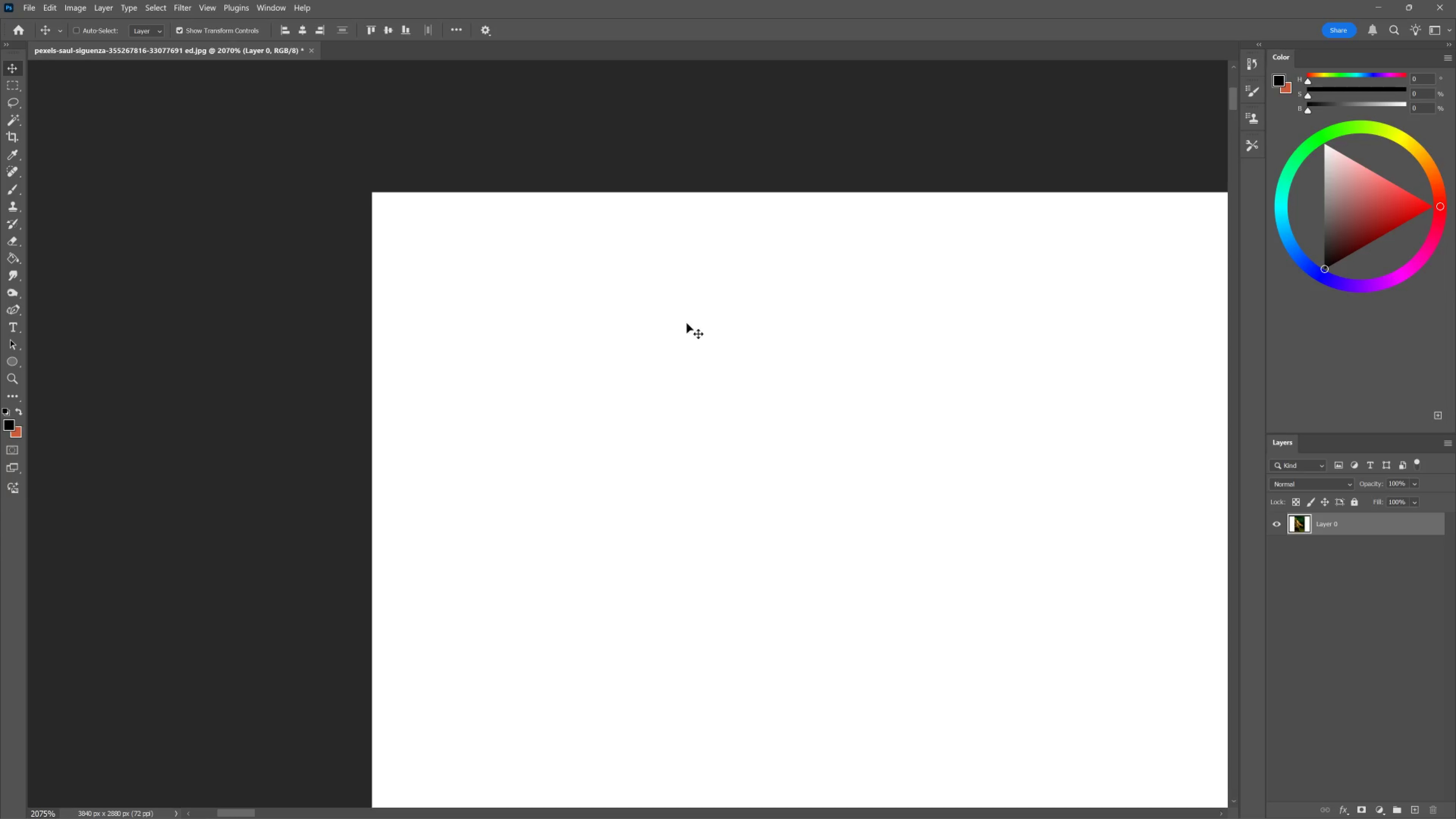 
hold_key(key=ControlLeft, duration=0.82)
 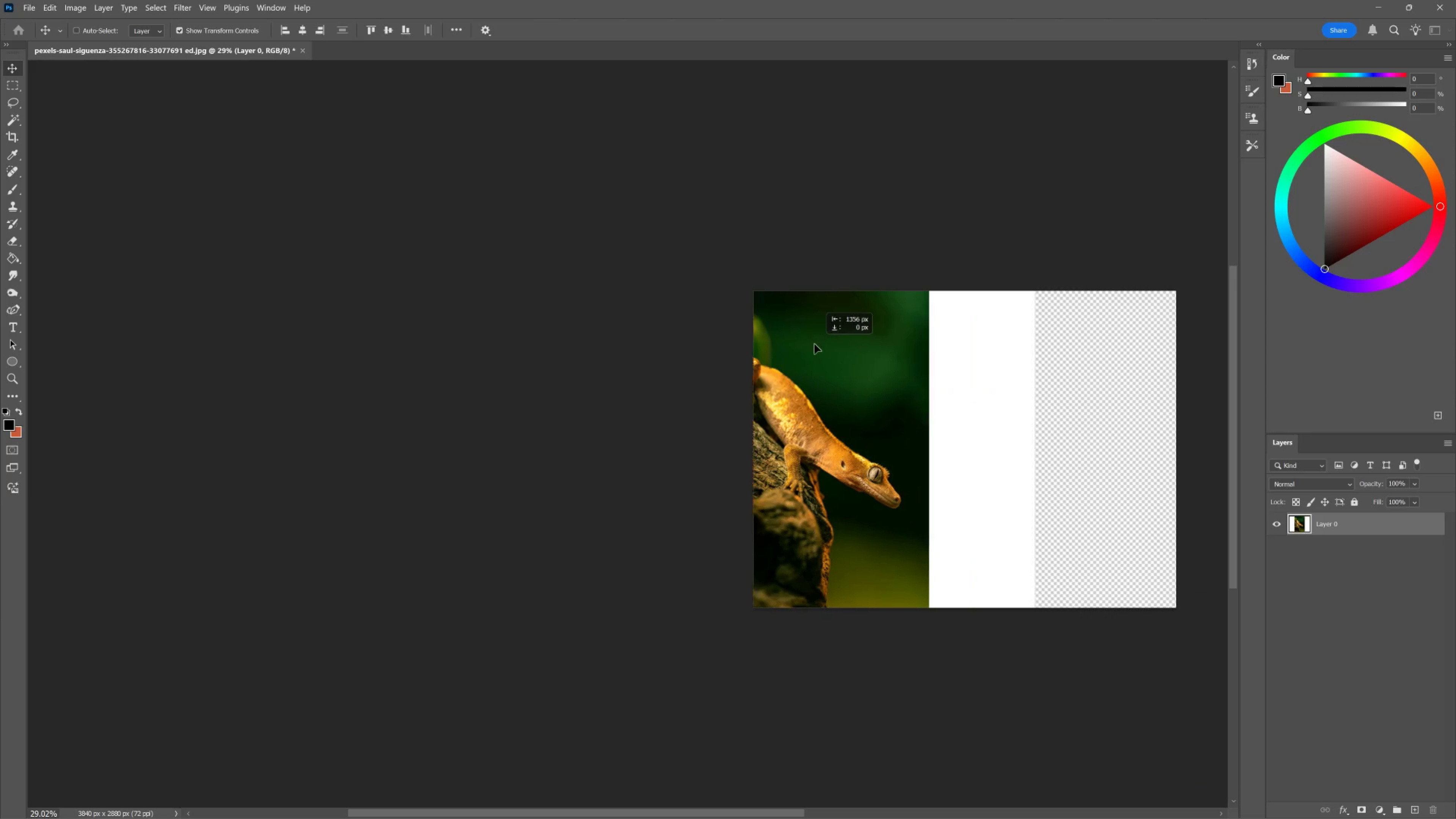 
hold_key(key=Space, duration=0.82)
 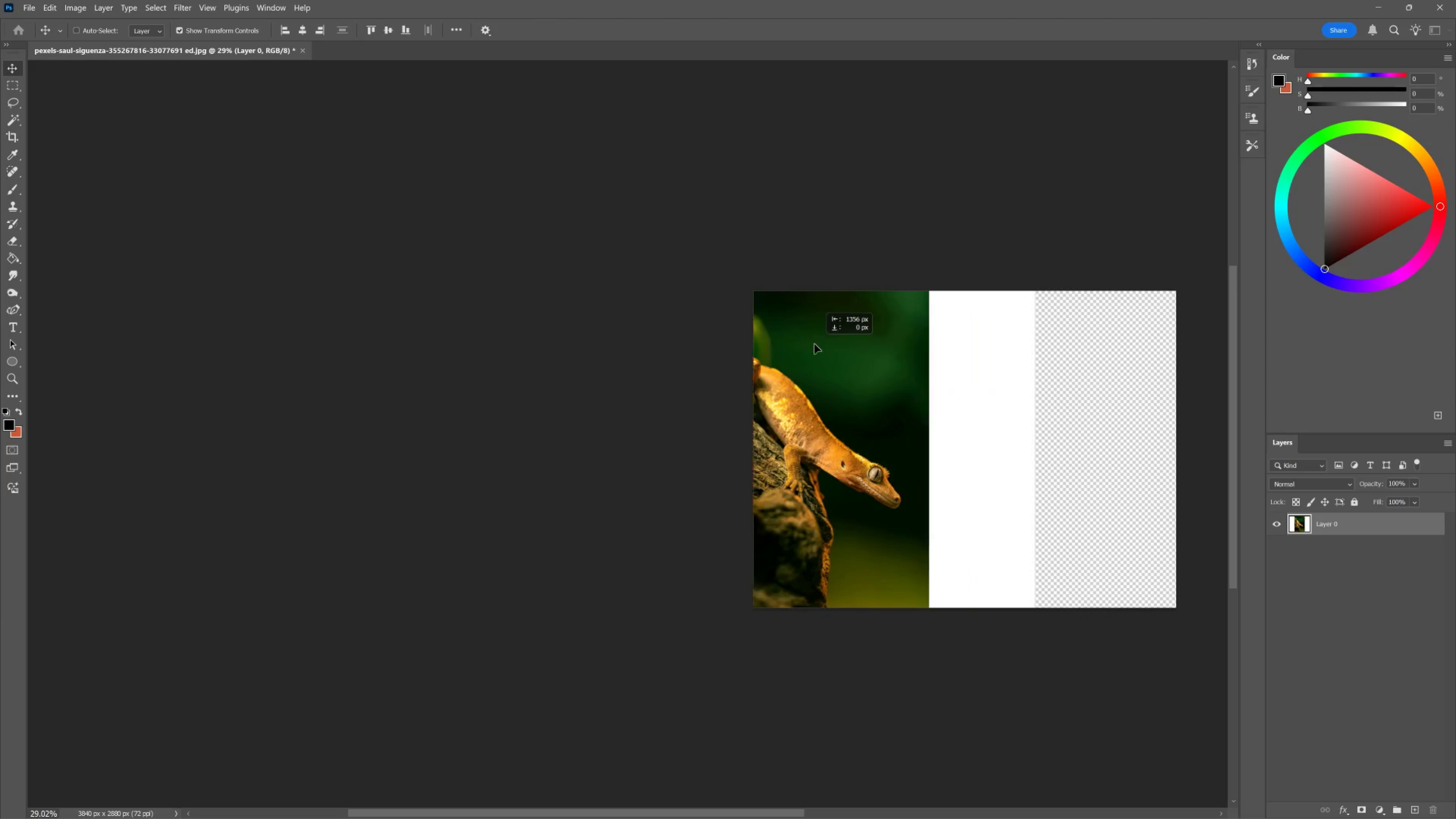 
left_click_drag(start_coordinate=[759, 292], to_coordinate=[635, 332])
 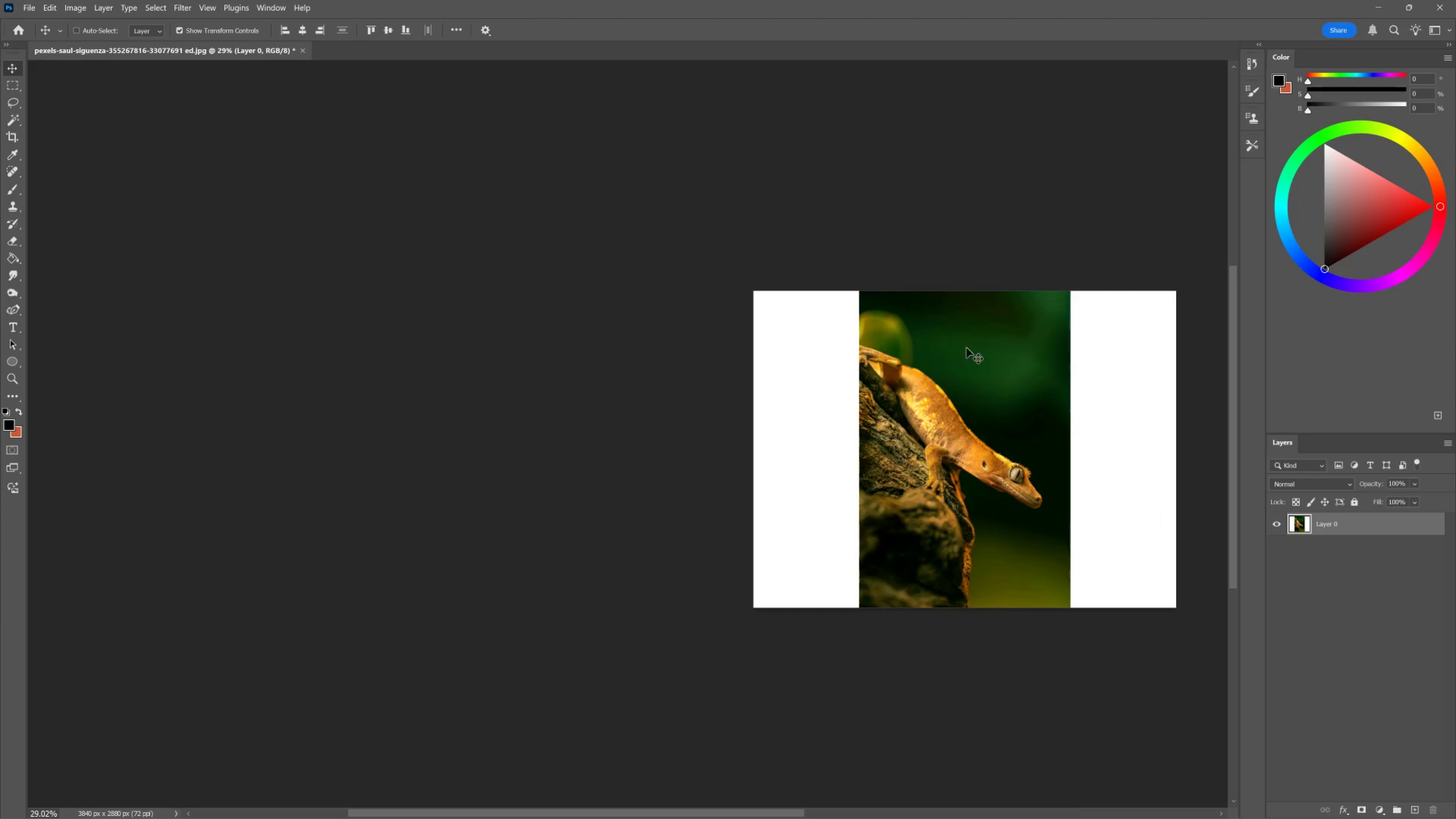 
left_click_drag(start_coordinate=[966, 348], to_coordinate=[862, 343])
 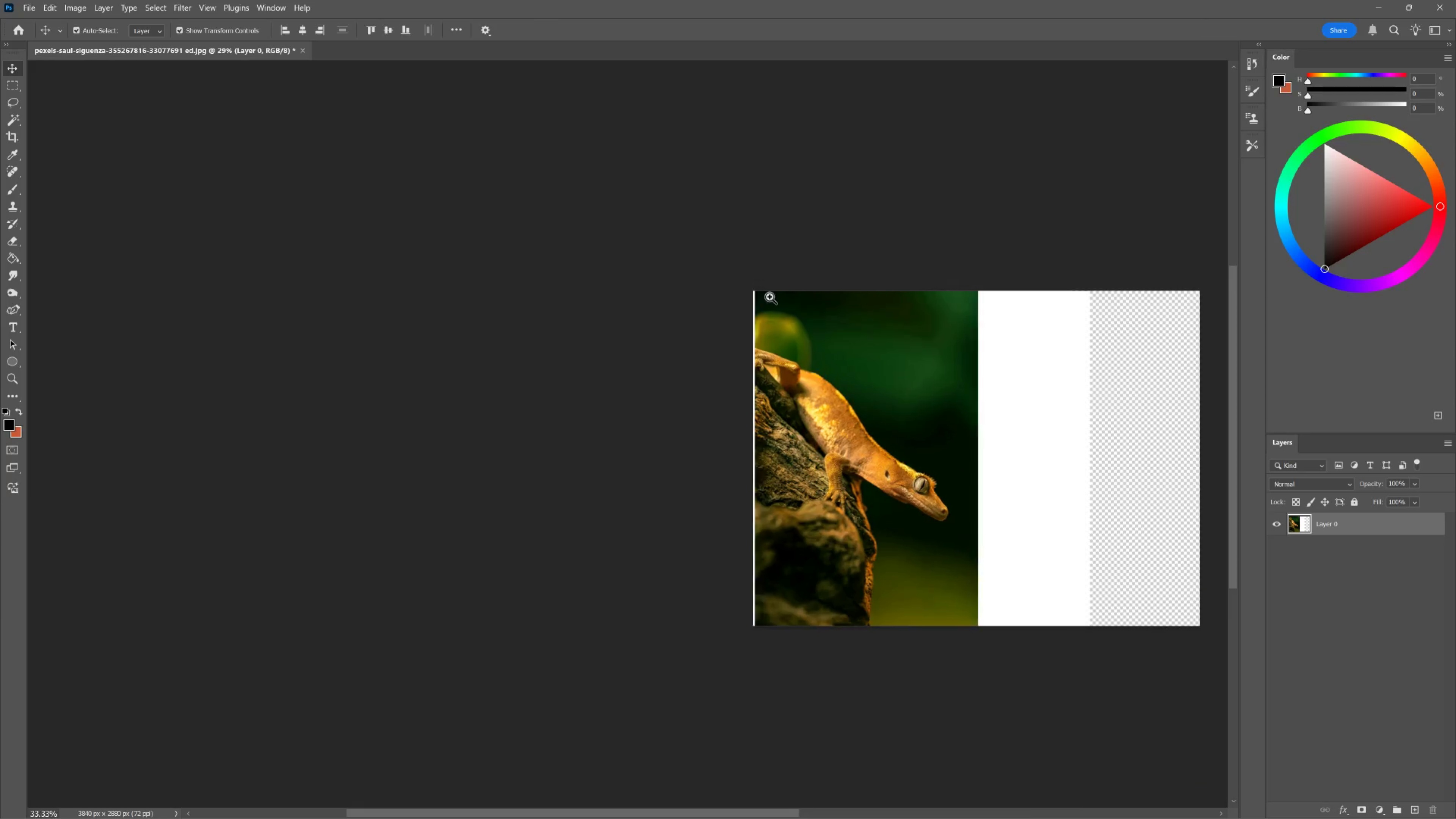 
hold_key(key=ShiftLeft, duration=1.53)
 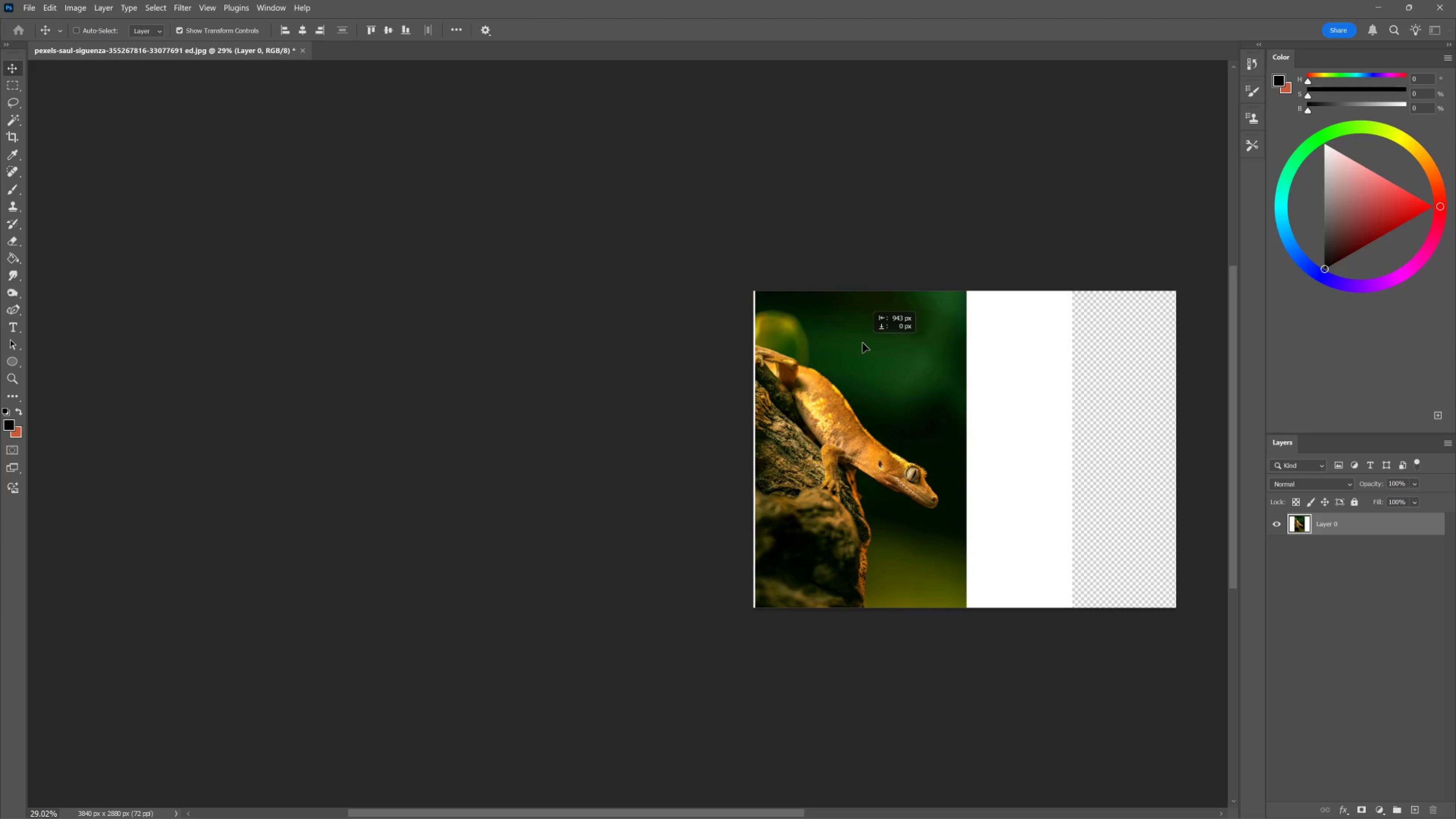 
hold_key(key=ShiftLeft, duration=0.64)
 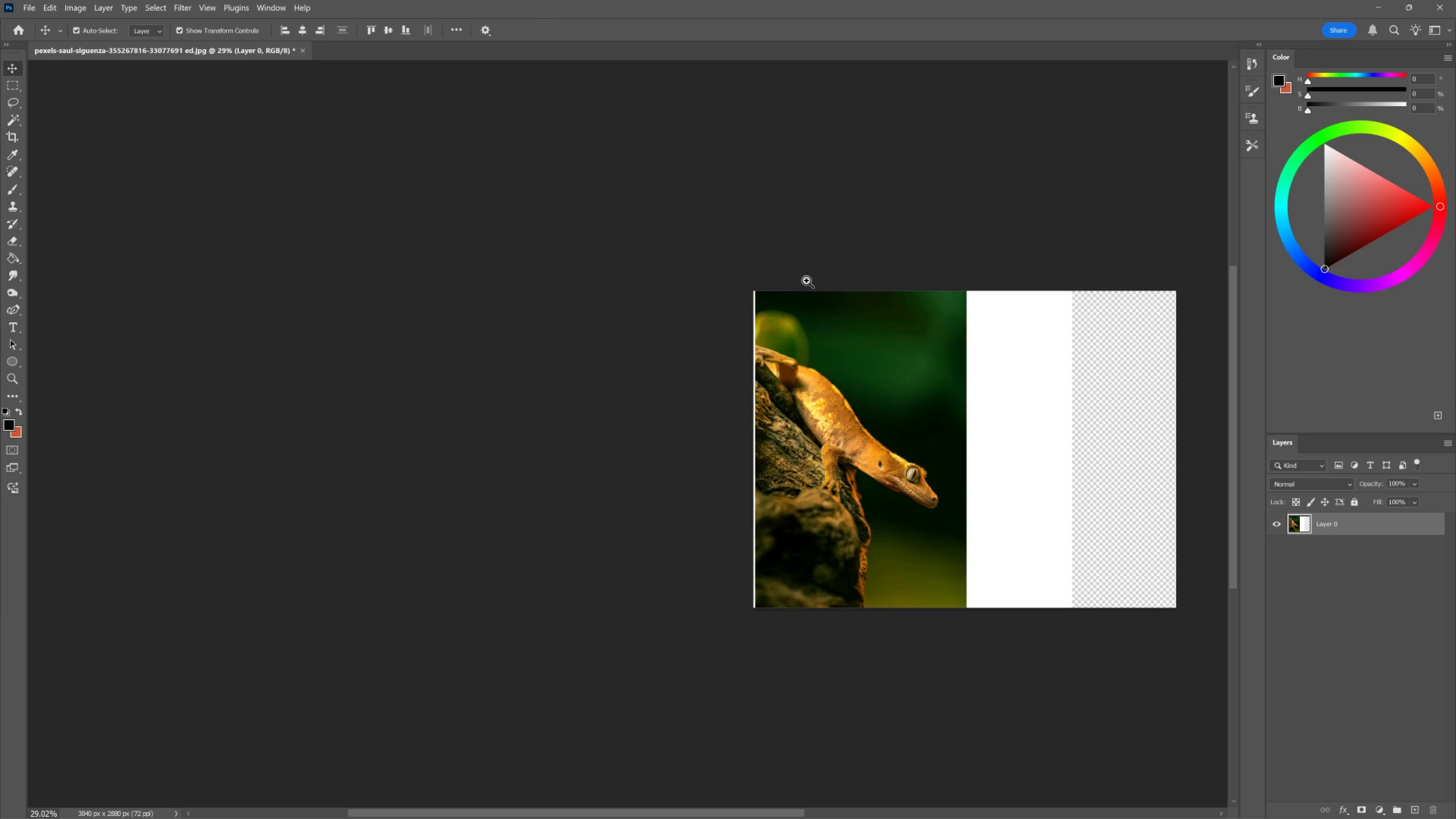 
hold_key(key=ControlLeft, duration=0.85)
 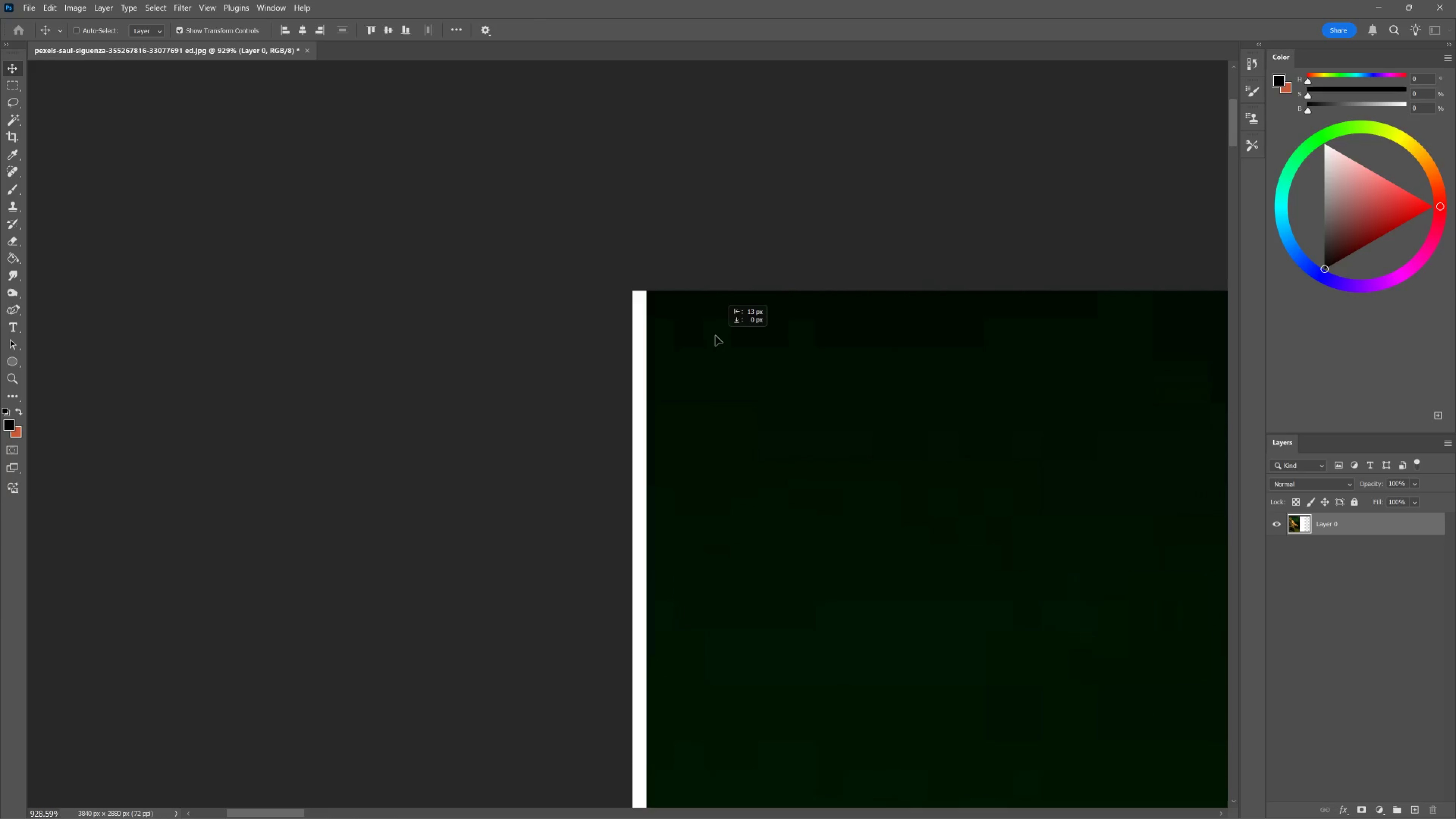 
hold_key(key=Space, duration=0.83)
 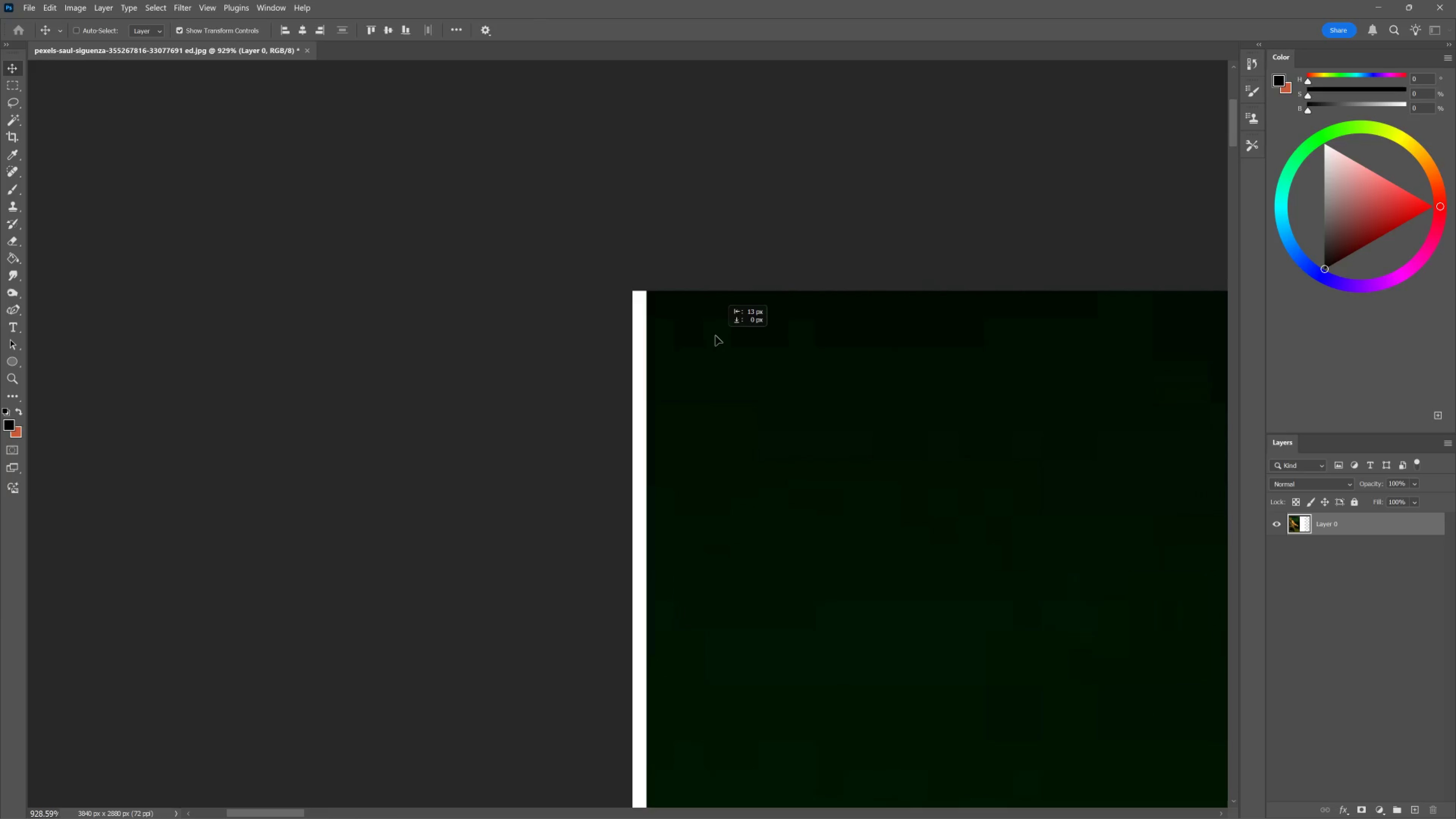 
left_click_drag(start_coordinate=[757, 283], to_coordinate=[856, 367])
 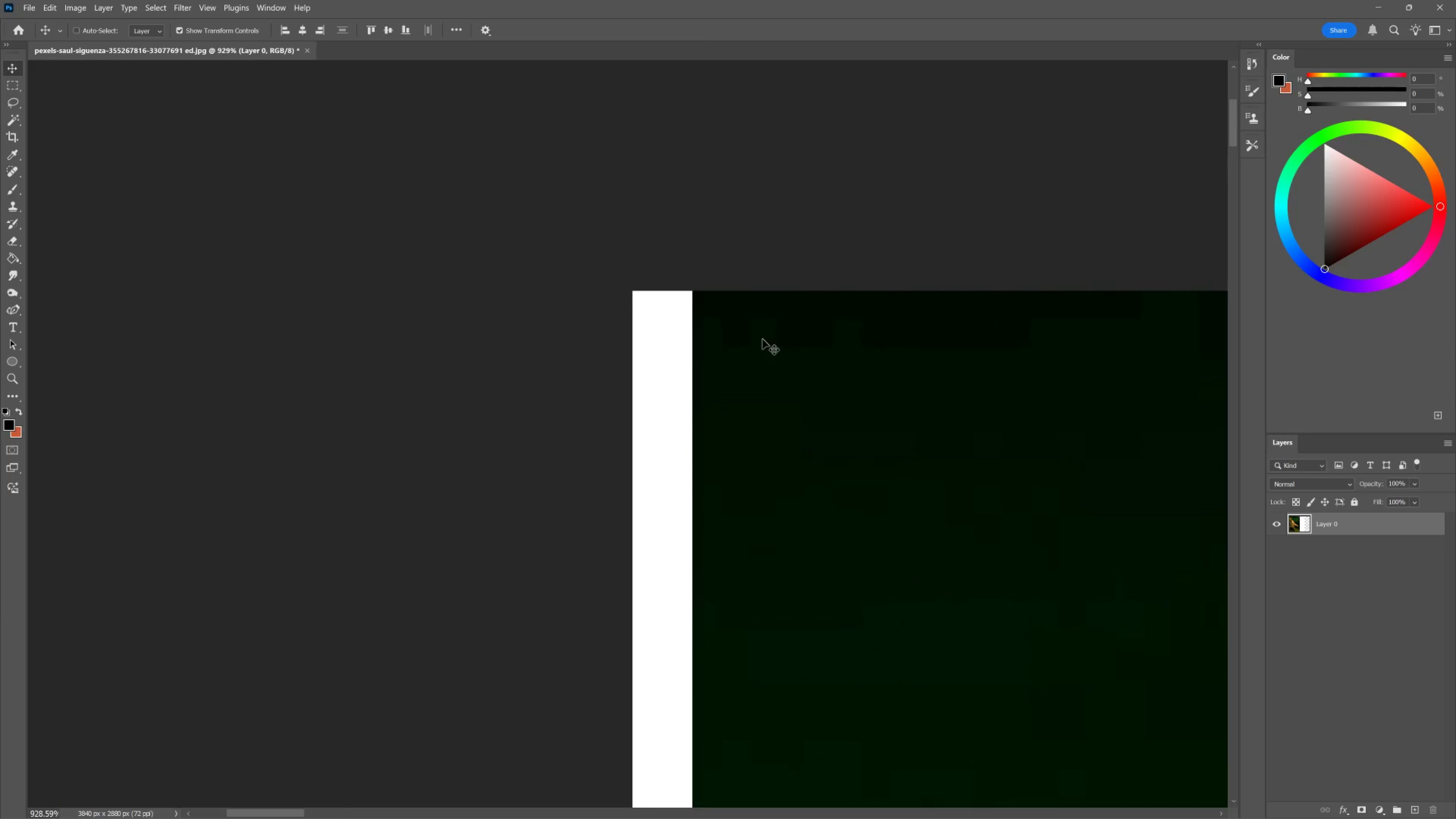 
left_click_drag(start_coordinate=[762, 339], to_coordinate=[704, 334])
 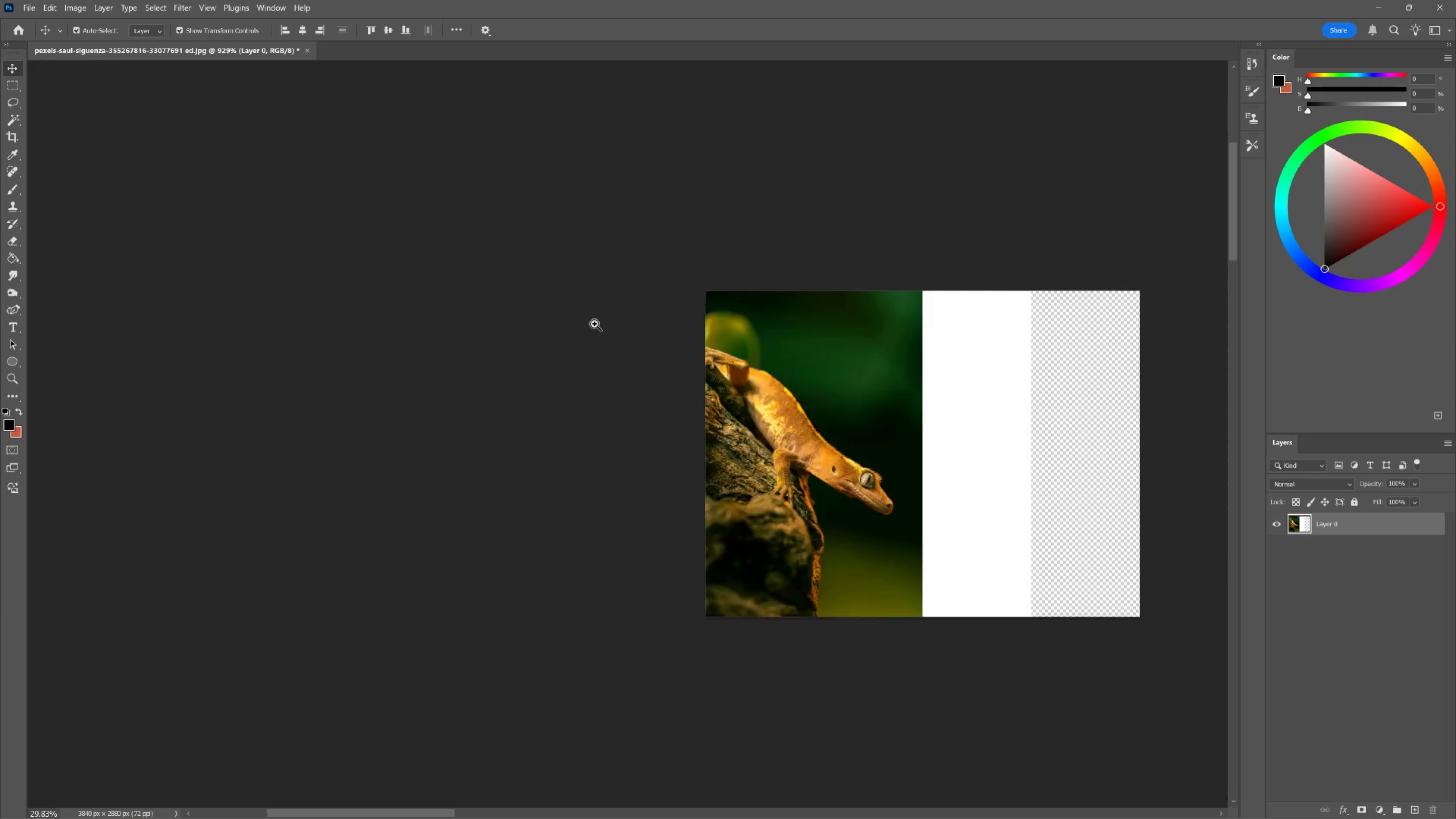 
hold_key(key=ShiftLeft, duration=1.42)
 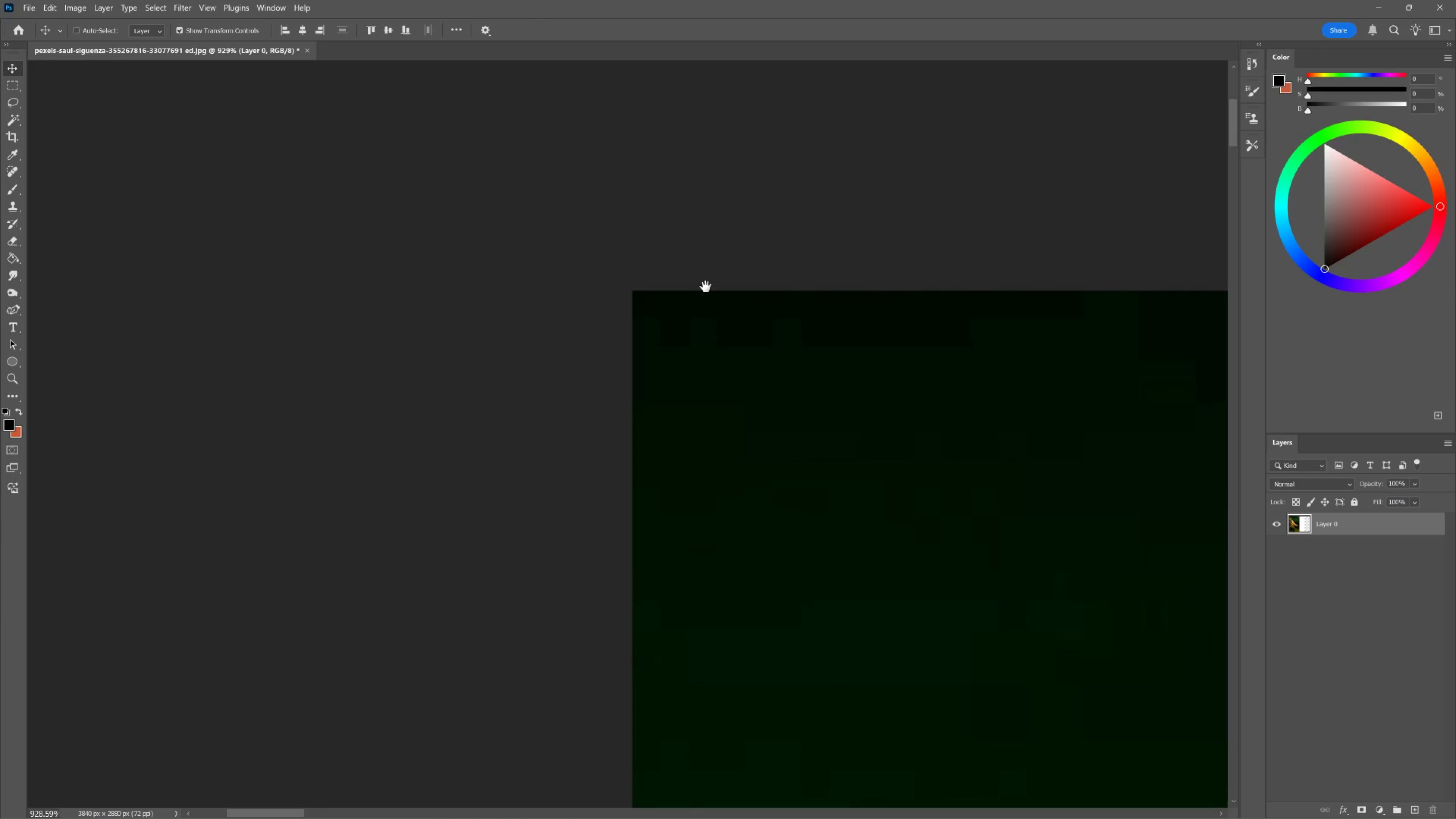 
hold_key(key=Space, duration=1.22)
 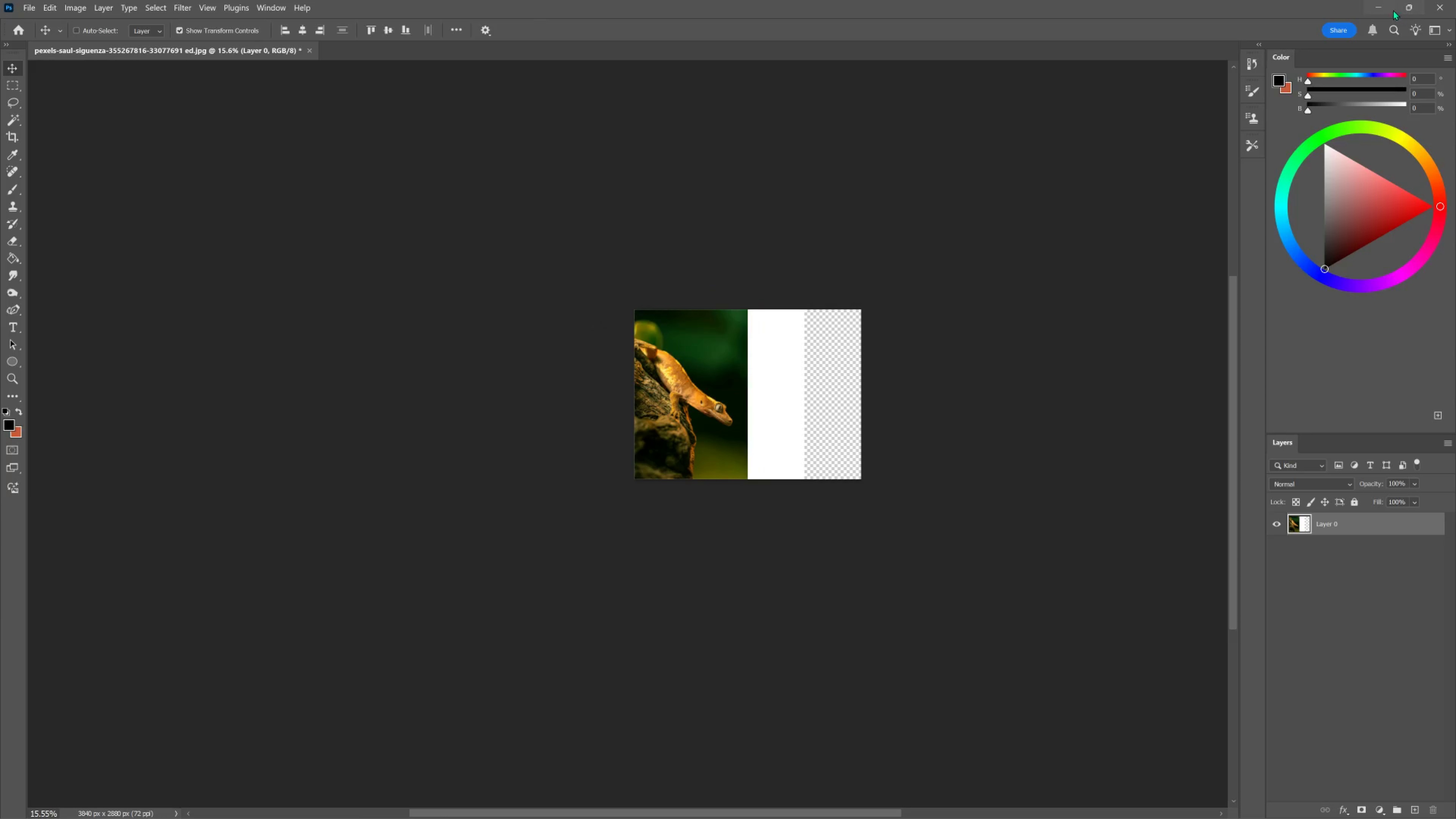 
hold_key(key=ControlLeft, duration=0.57)
left_click_drag(start_coordinate=[707, 281], to_coordinate=[590, 327])
 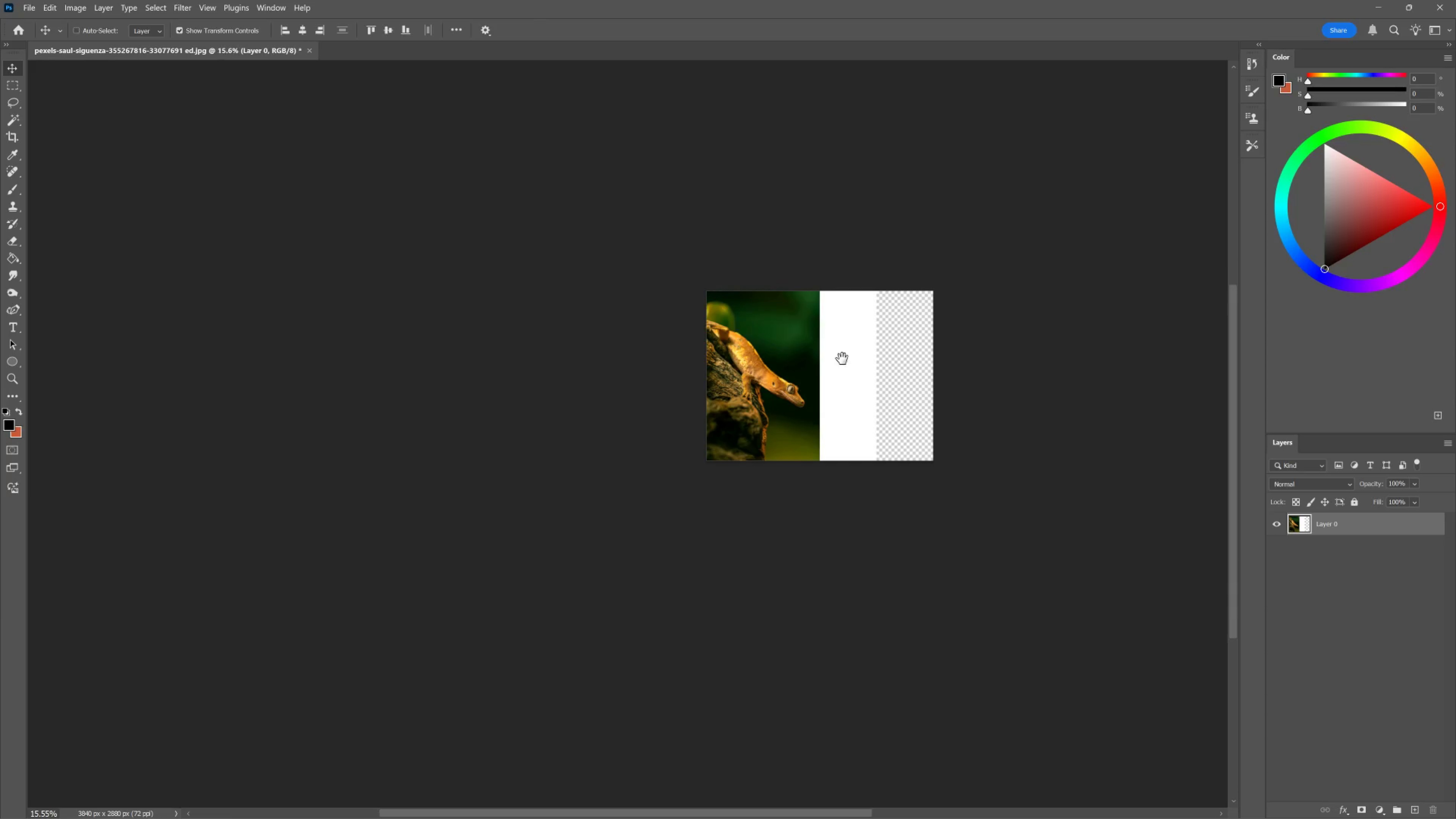 
left_click_drag(start_coordinate=[864, 354], to_coordinate=[792, 373])
 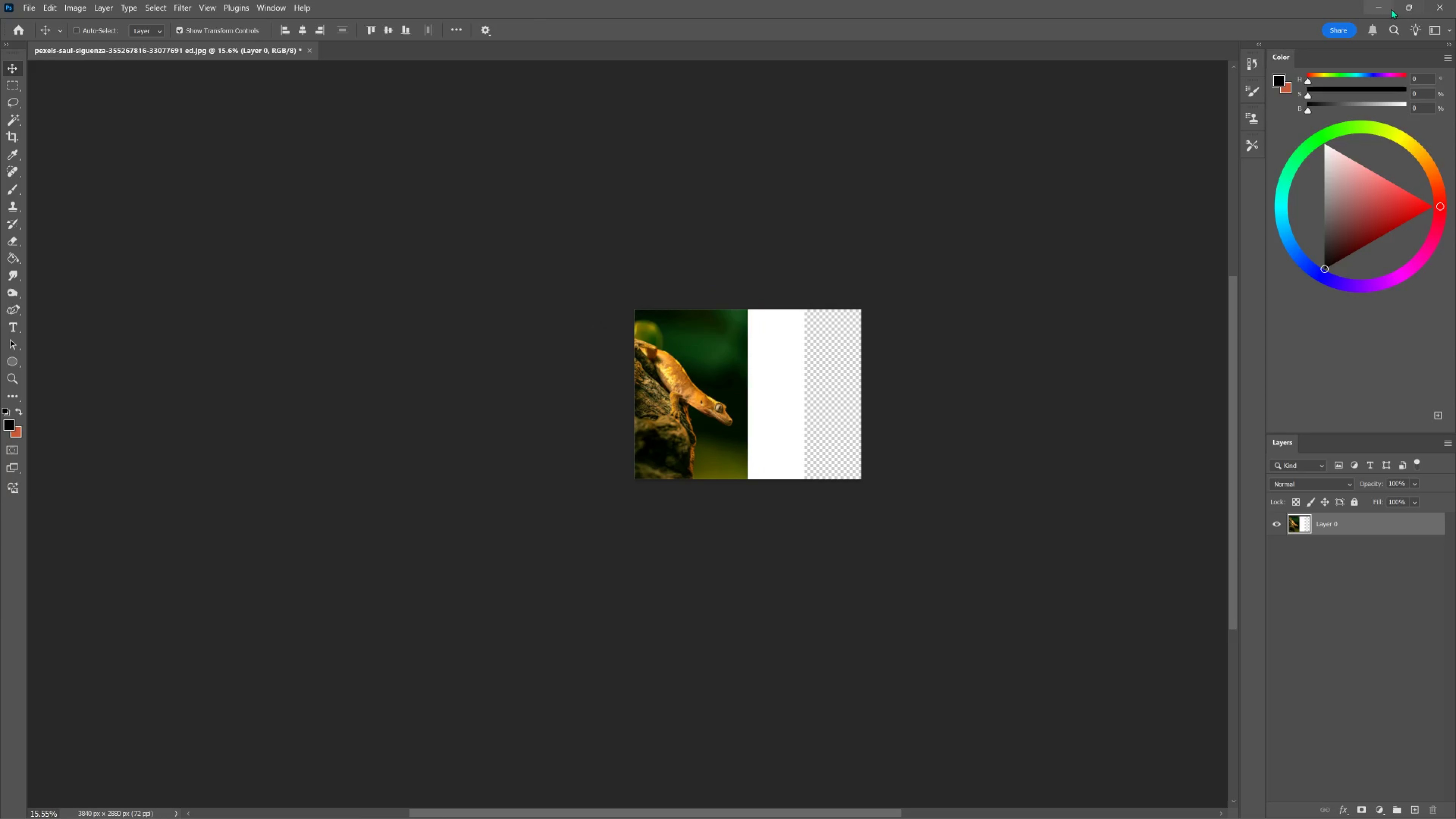 
left_click([1388, 8])
 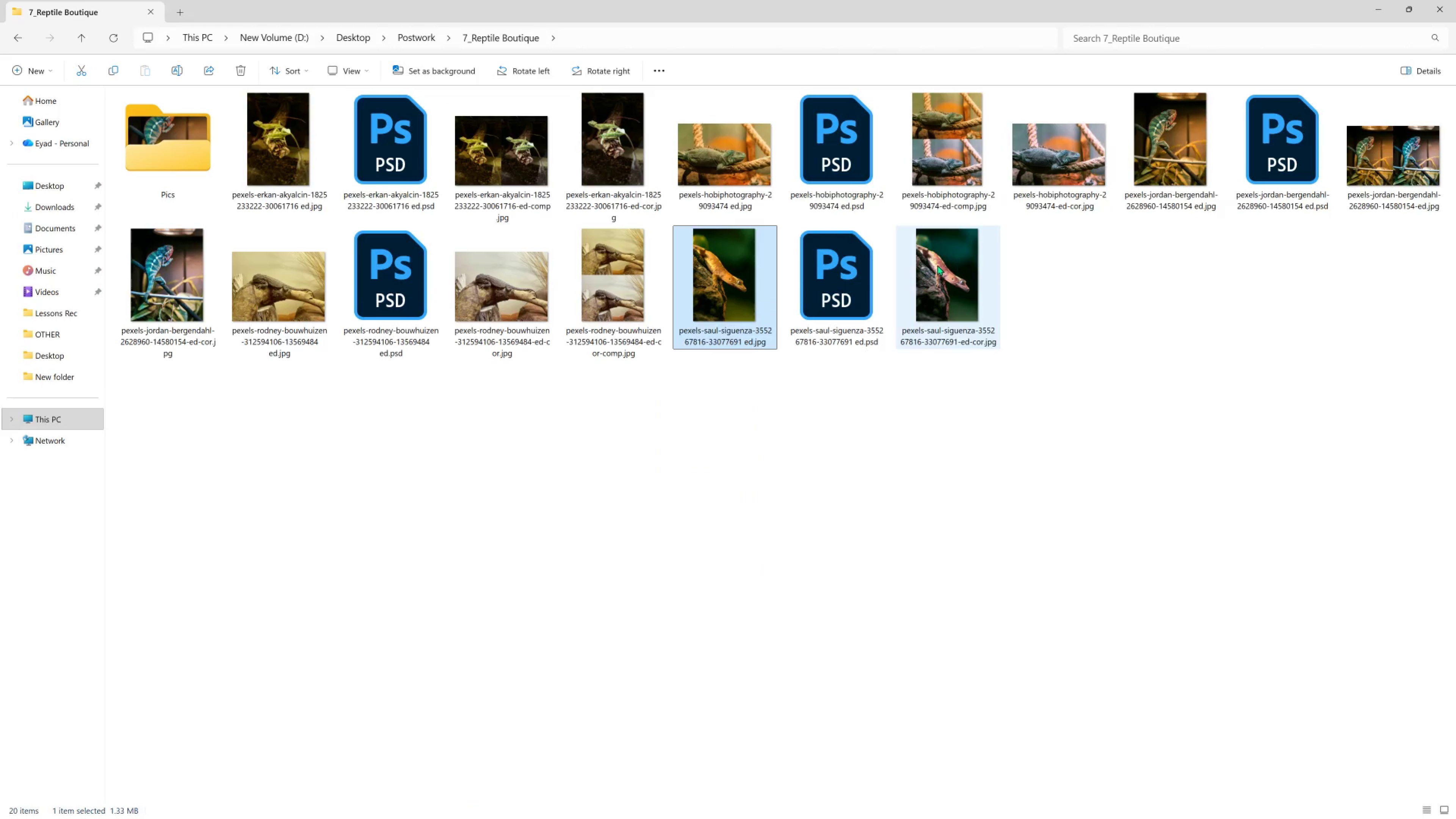 
right_click([937, 265])
 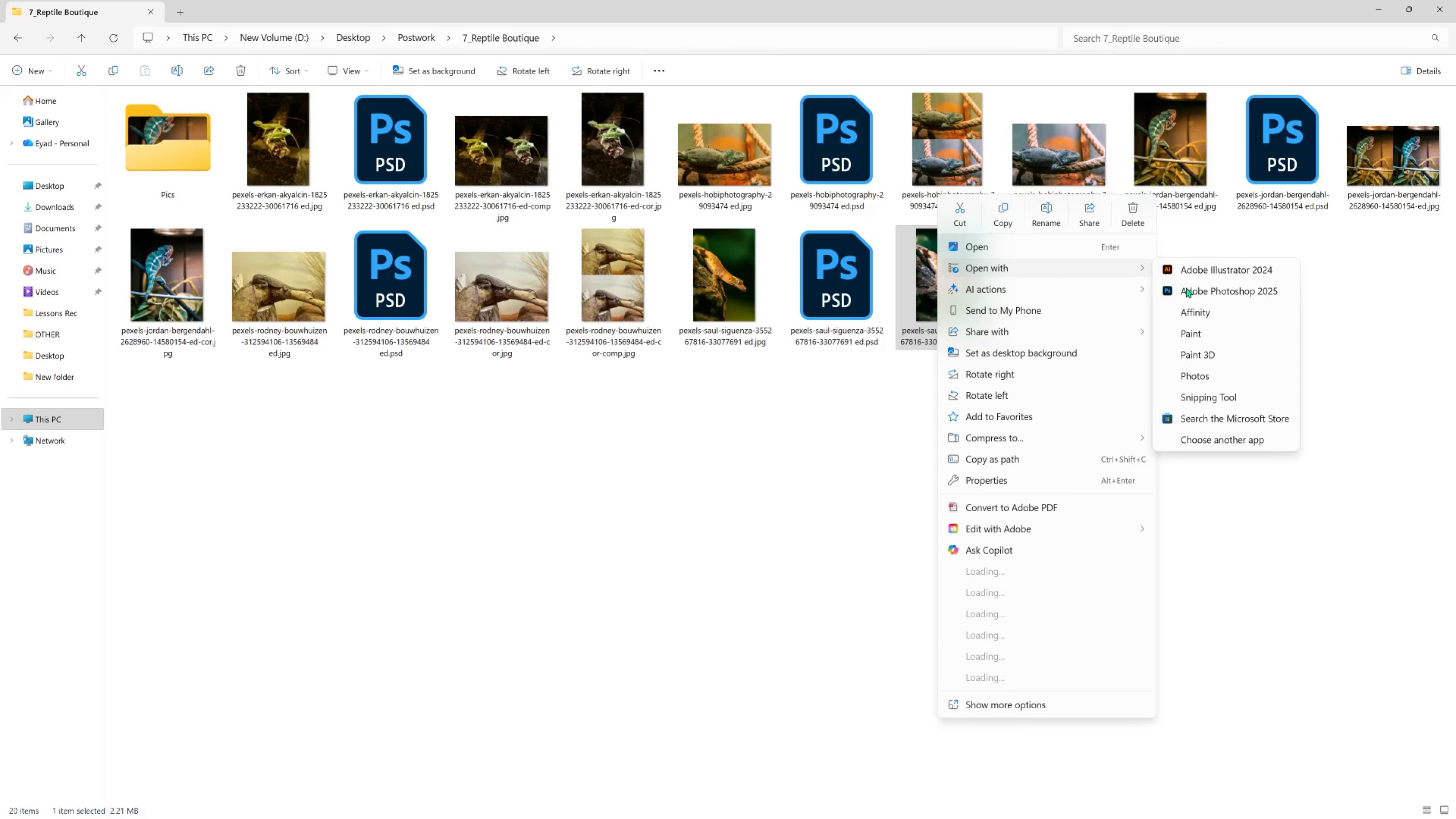 
left_click([1190, 291])
 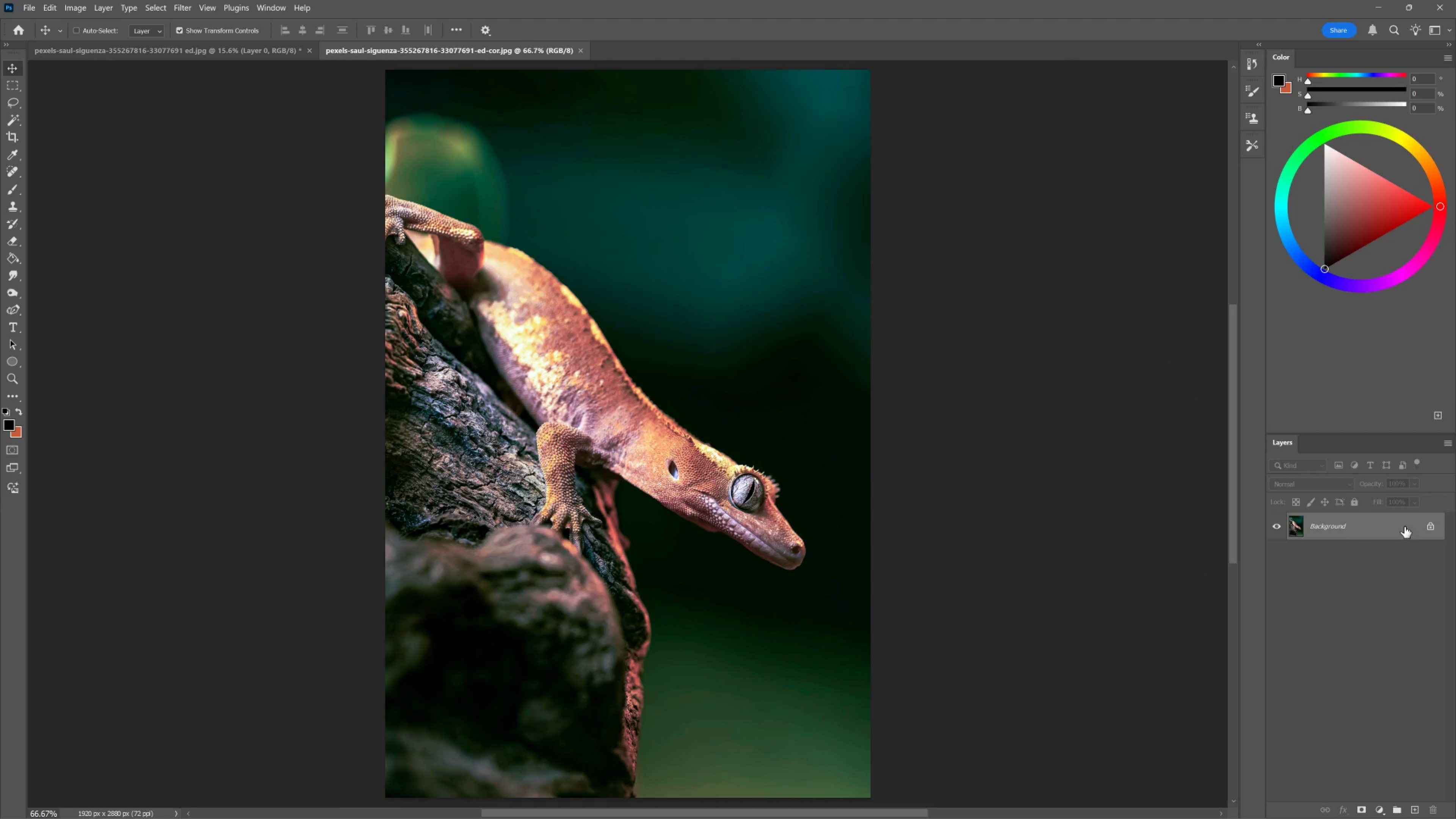 
left_click([1429, 529])
 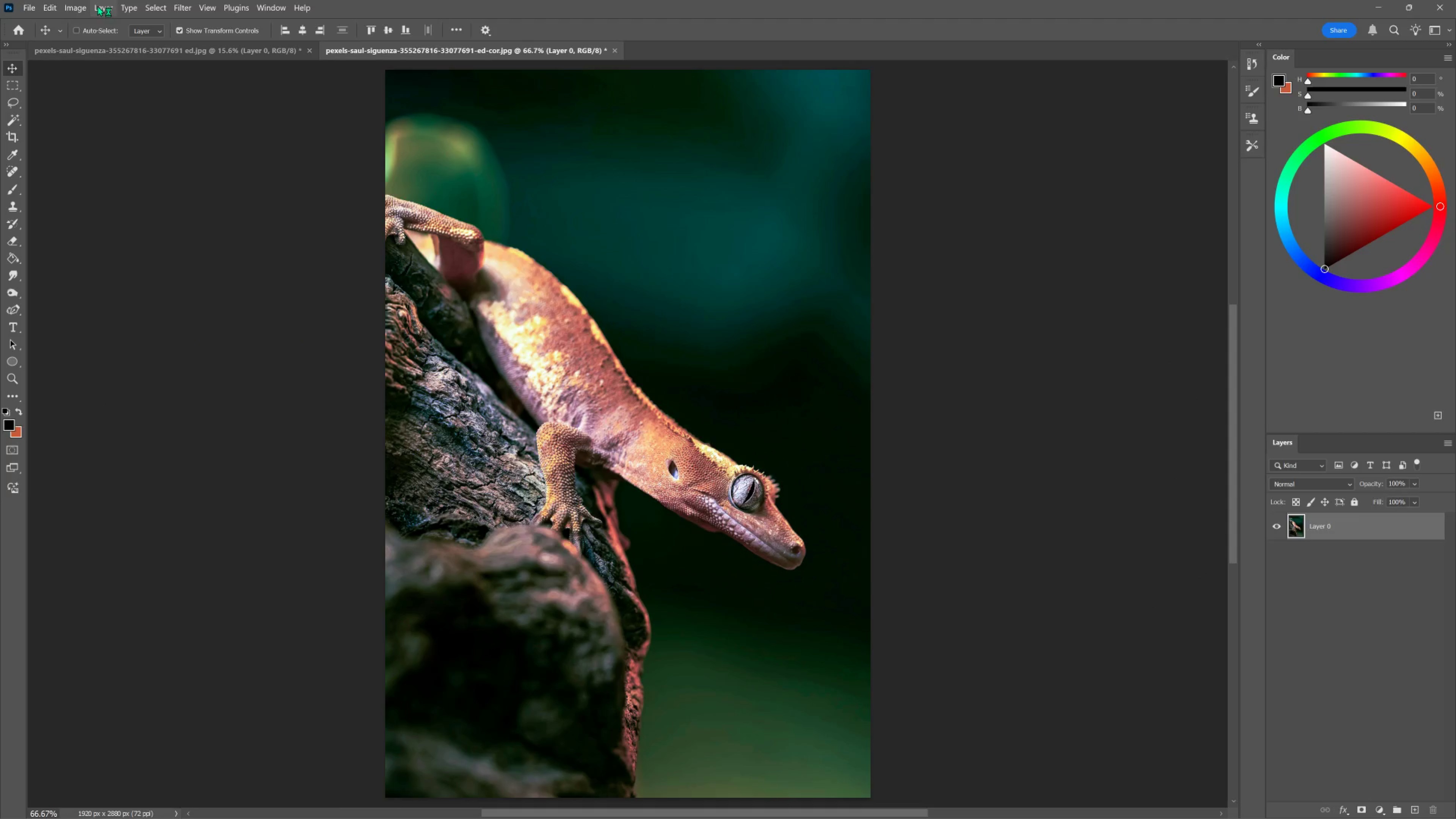 
left_click([105, 6])
 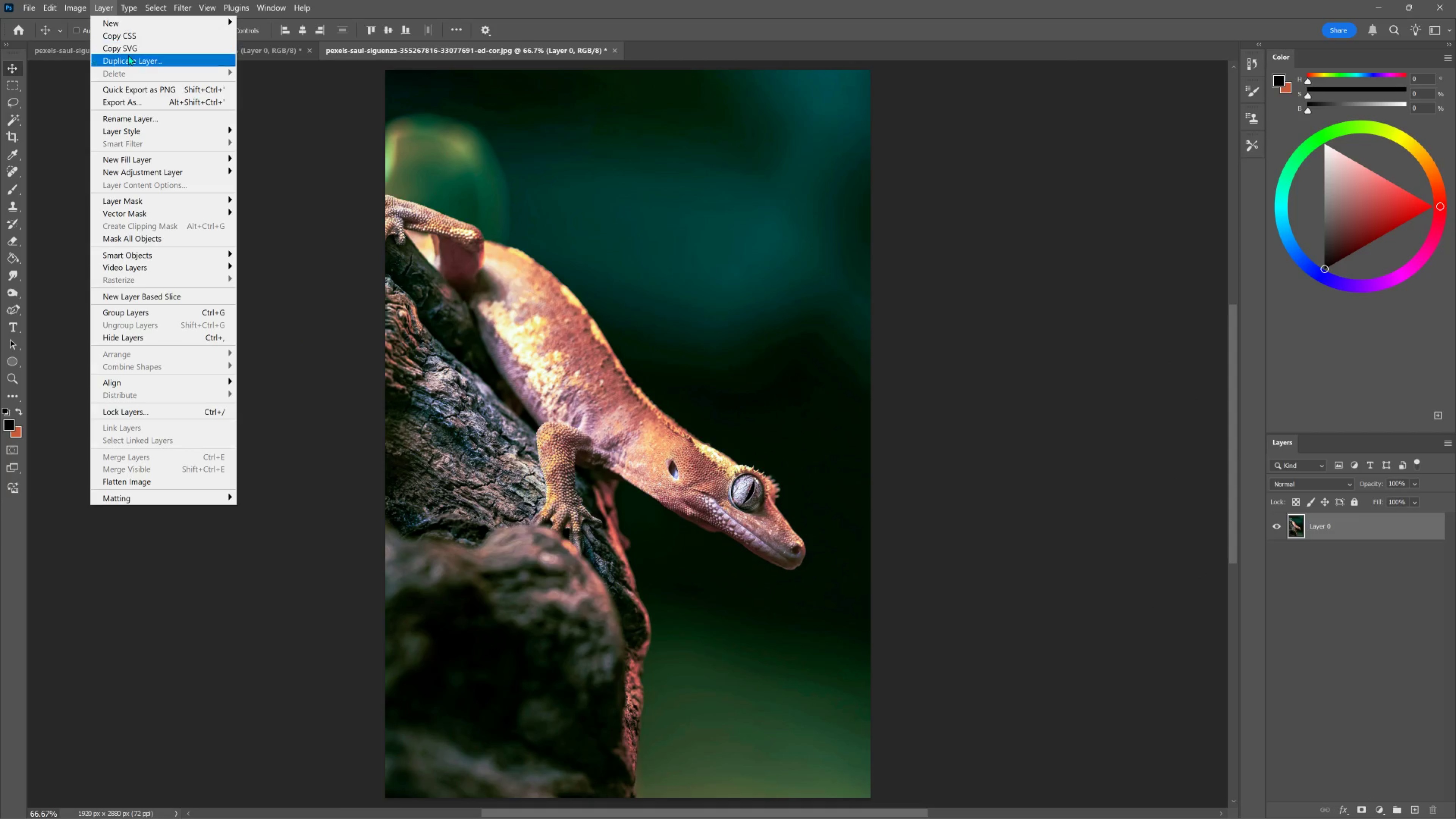 
left_click([129, 57])
 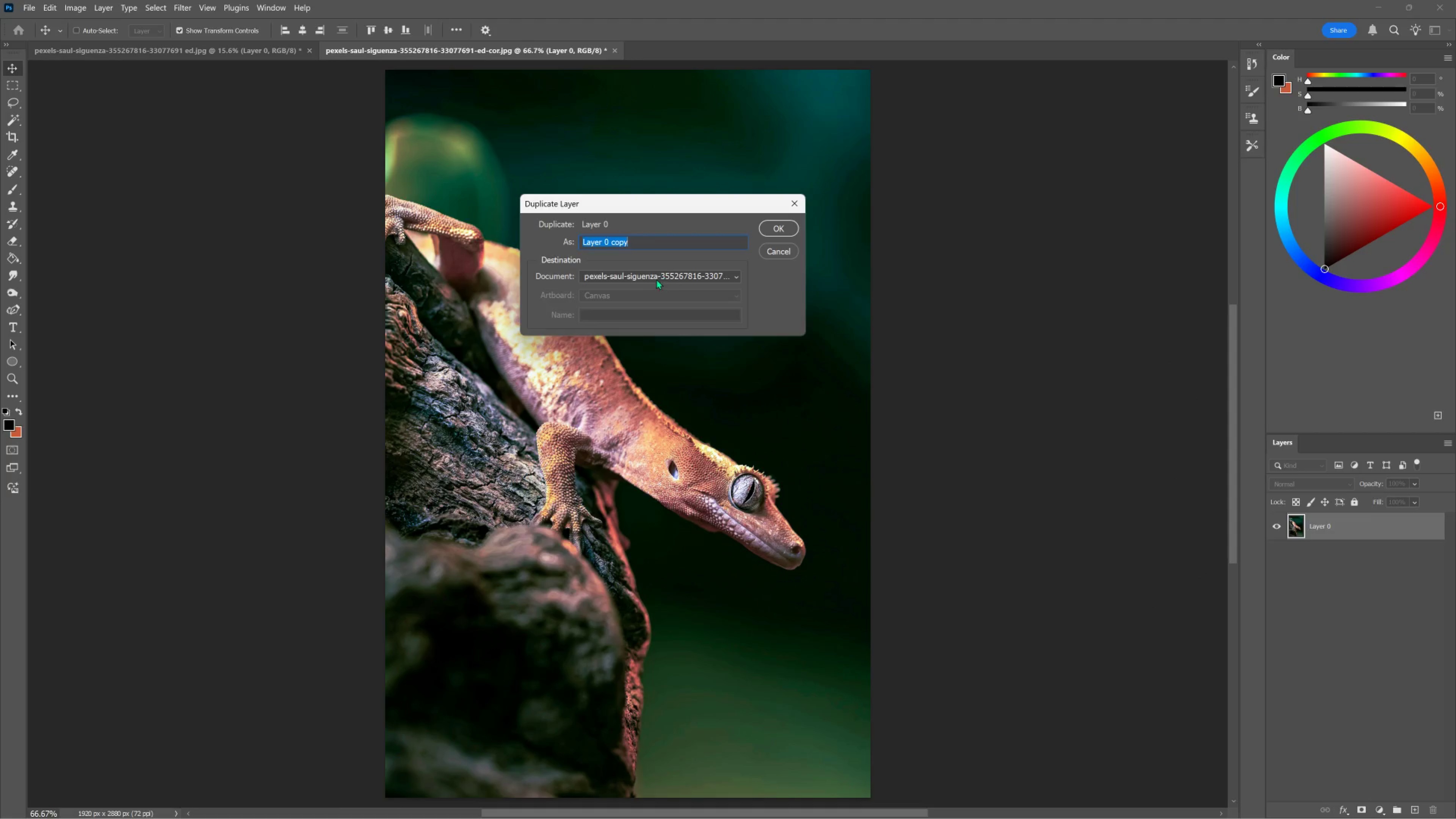 
left_click([655, 280])
 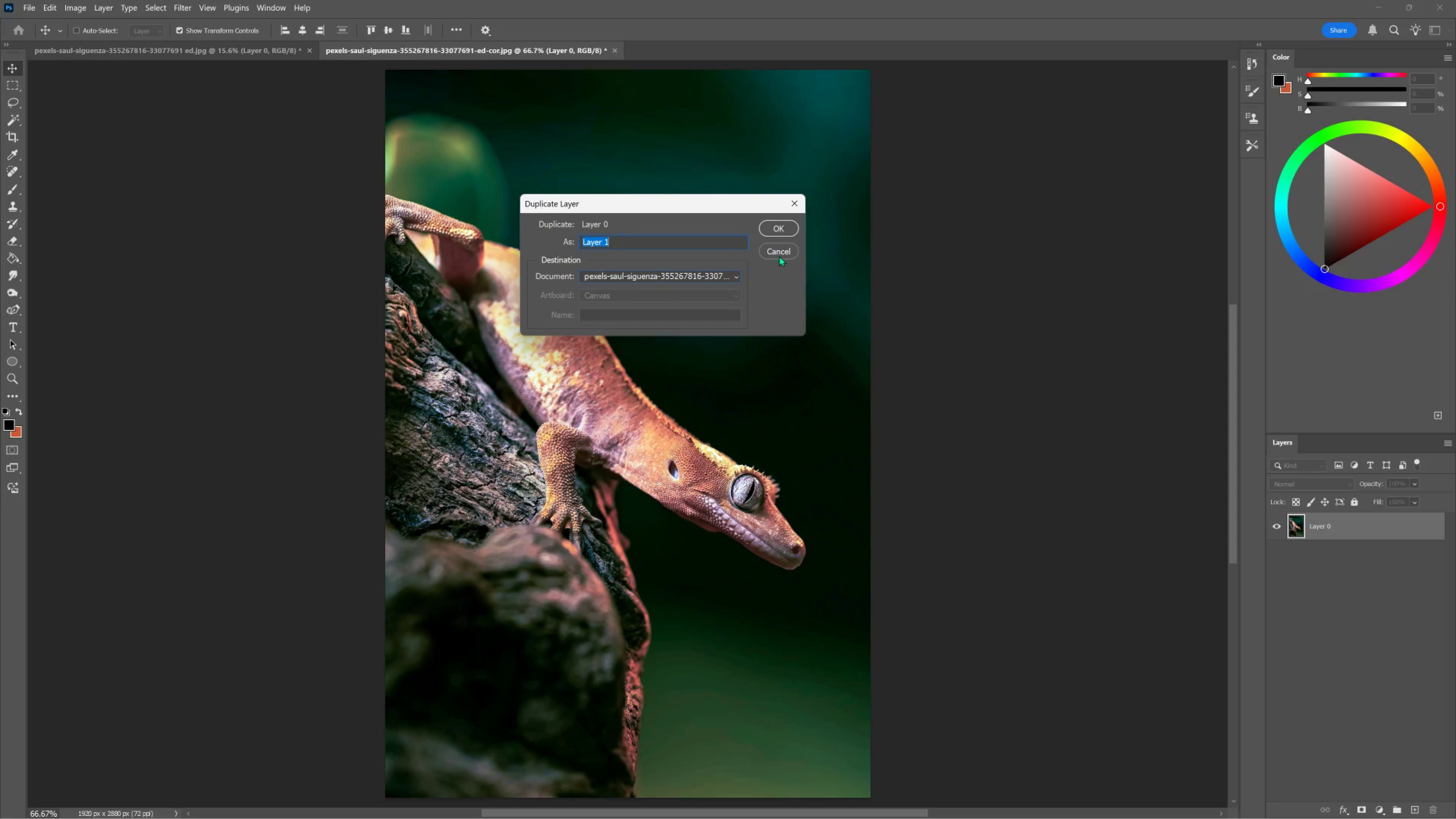 
left_click([781, 227])
 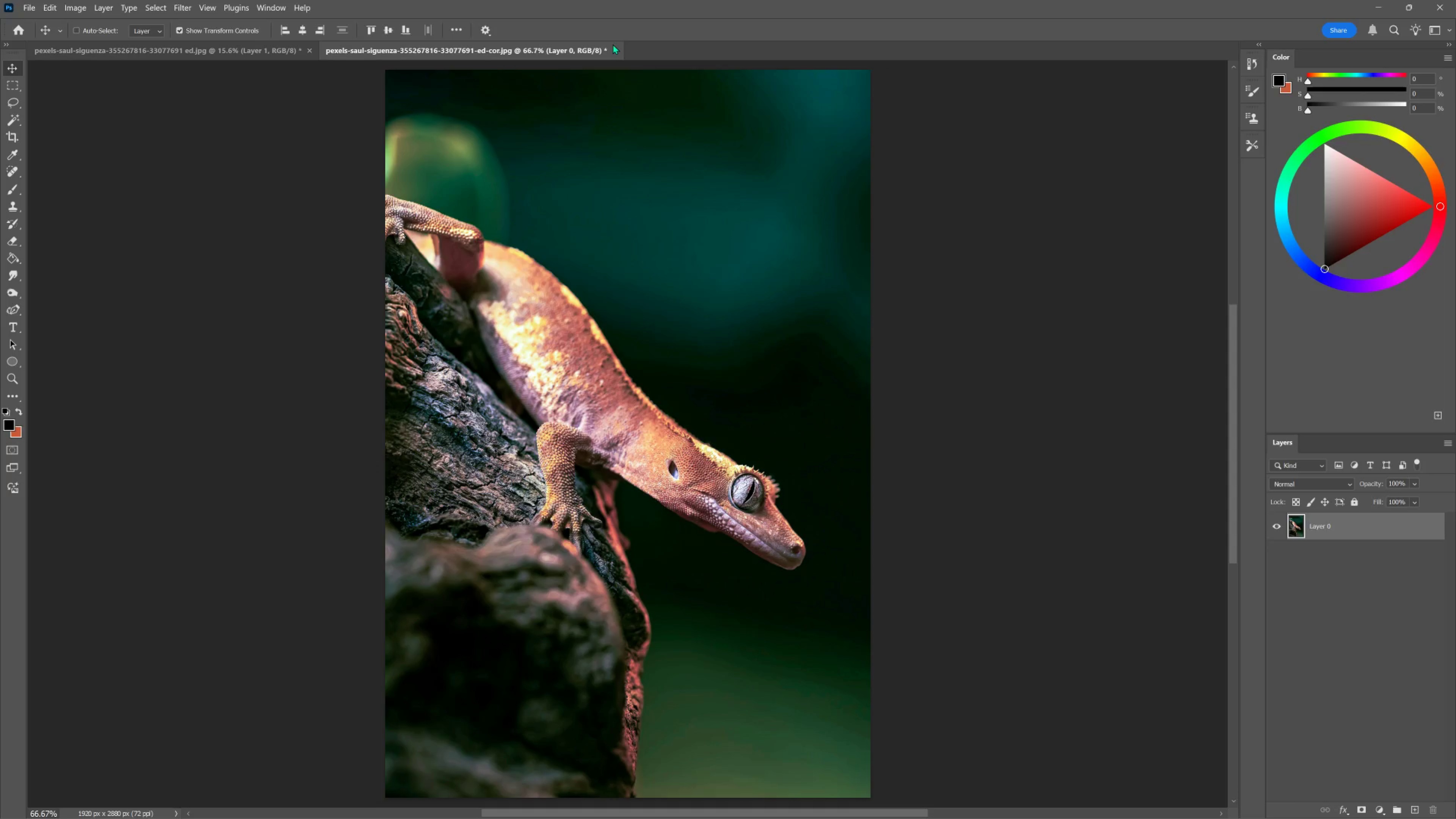 
left_click([613, 48])
 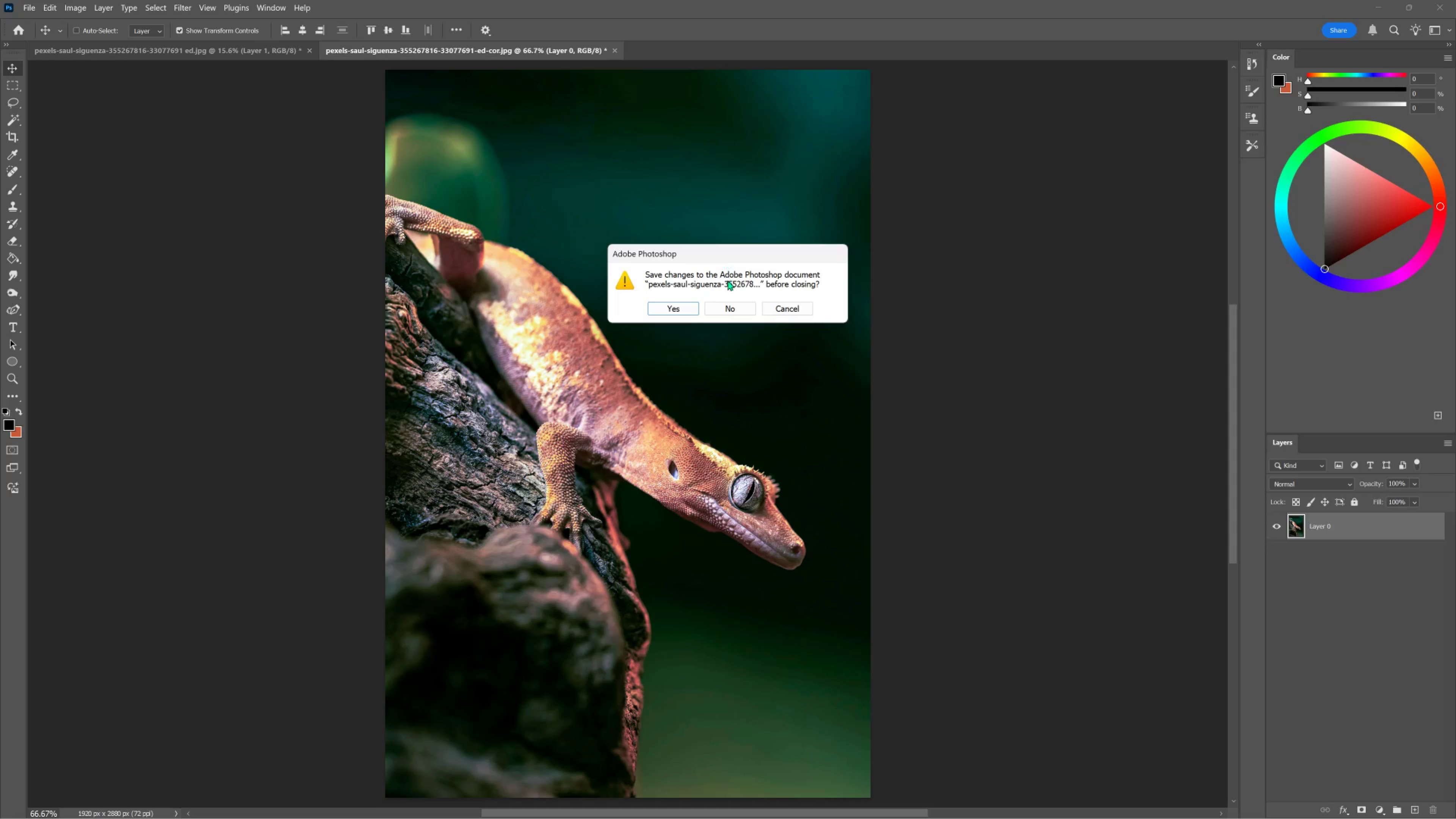 
left_click([725, 306])
 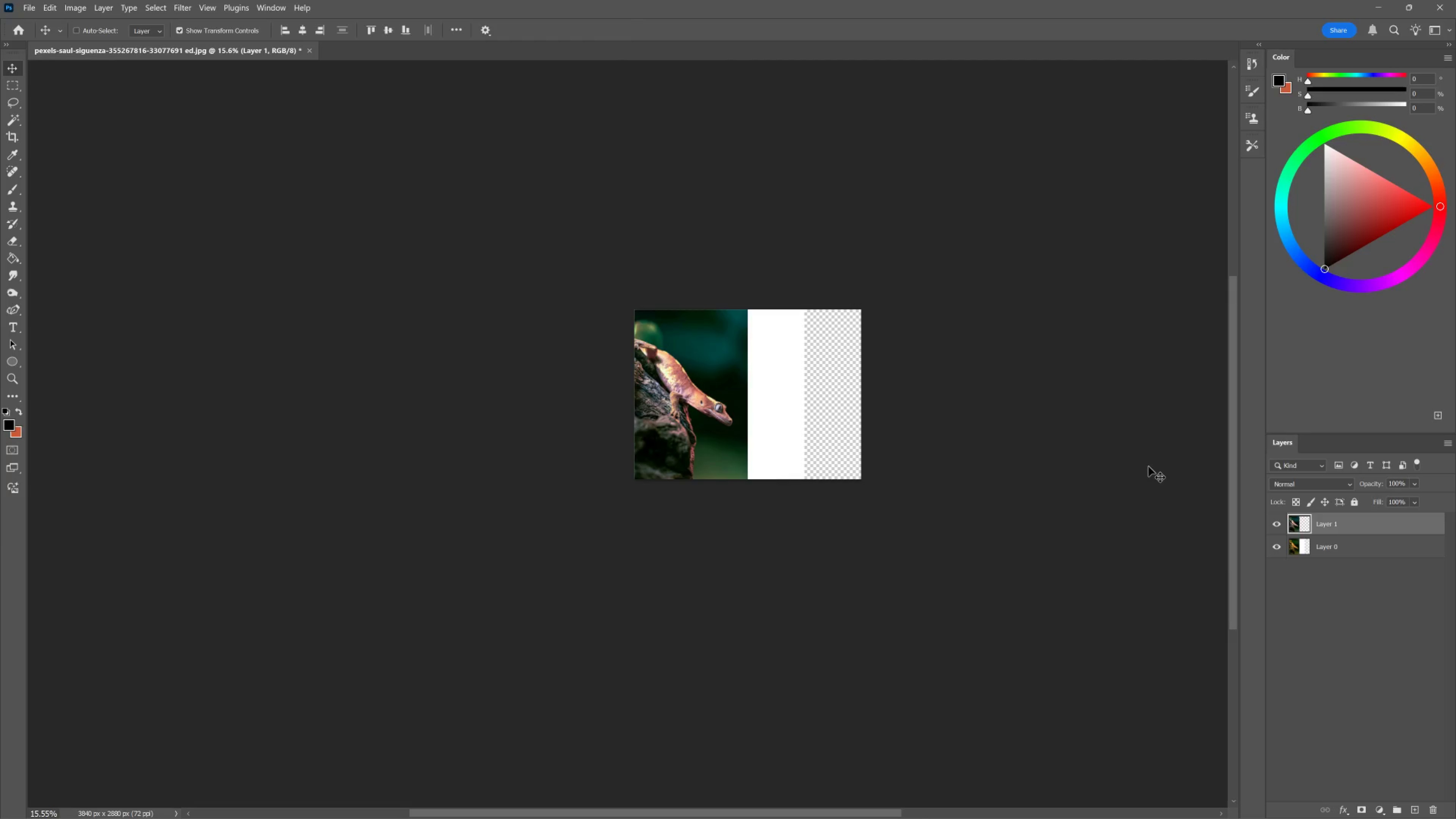 
left_click([1335, 521])
 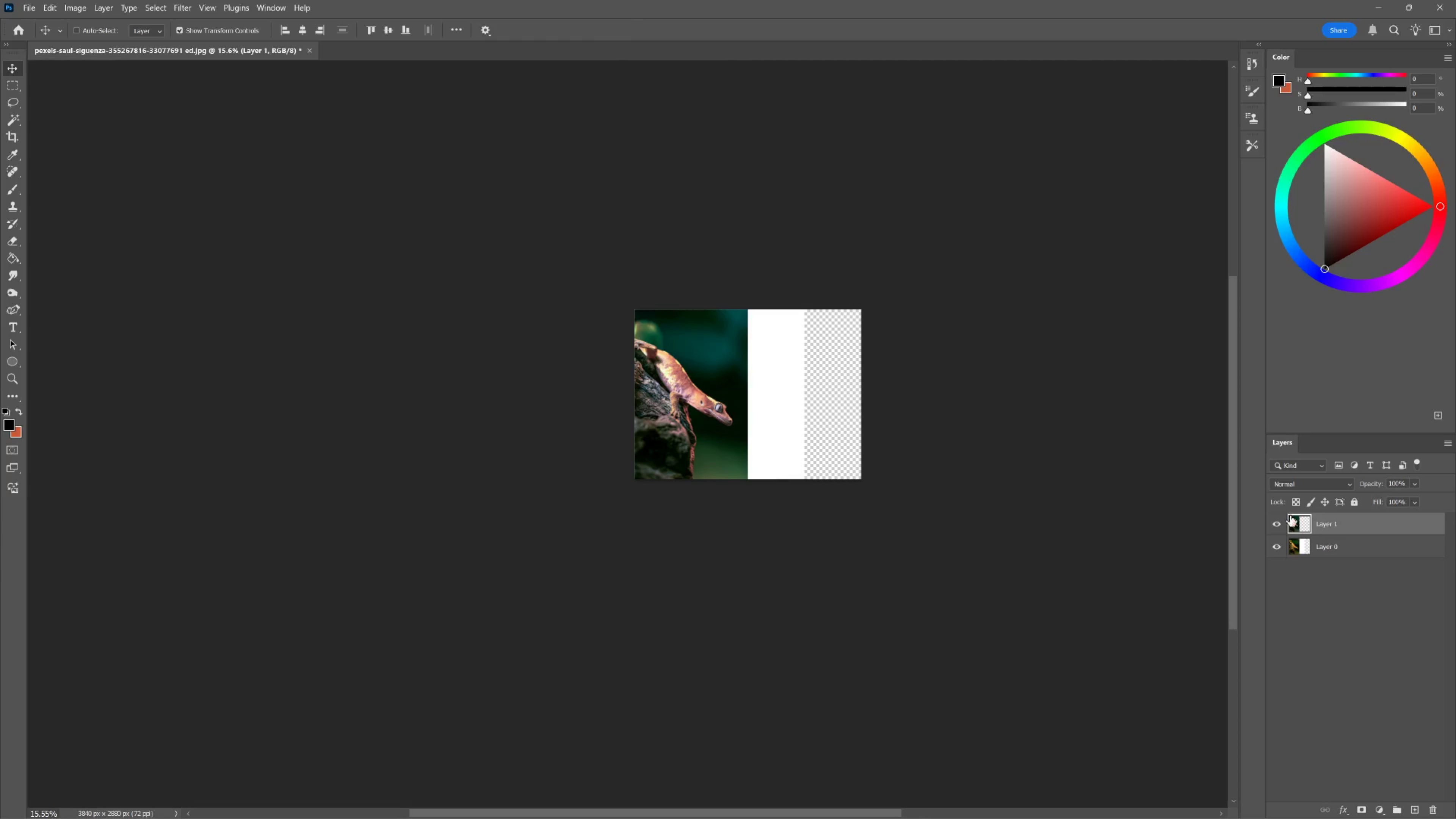 
key(V)
 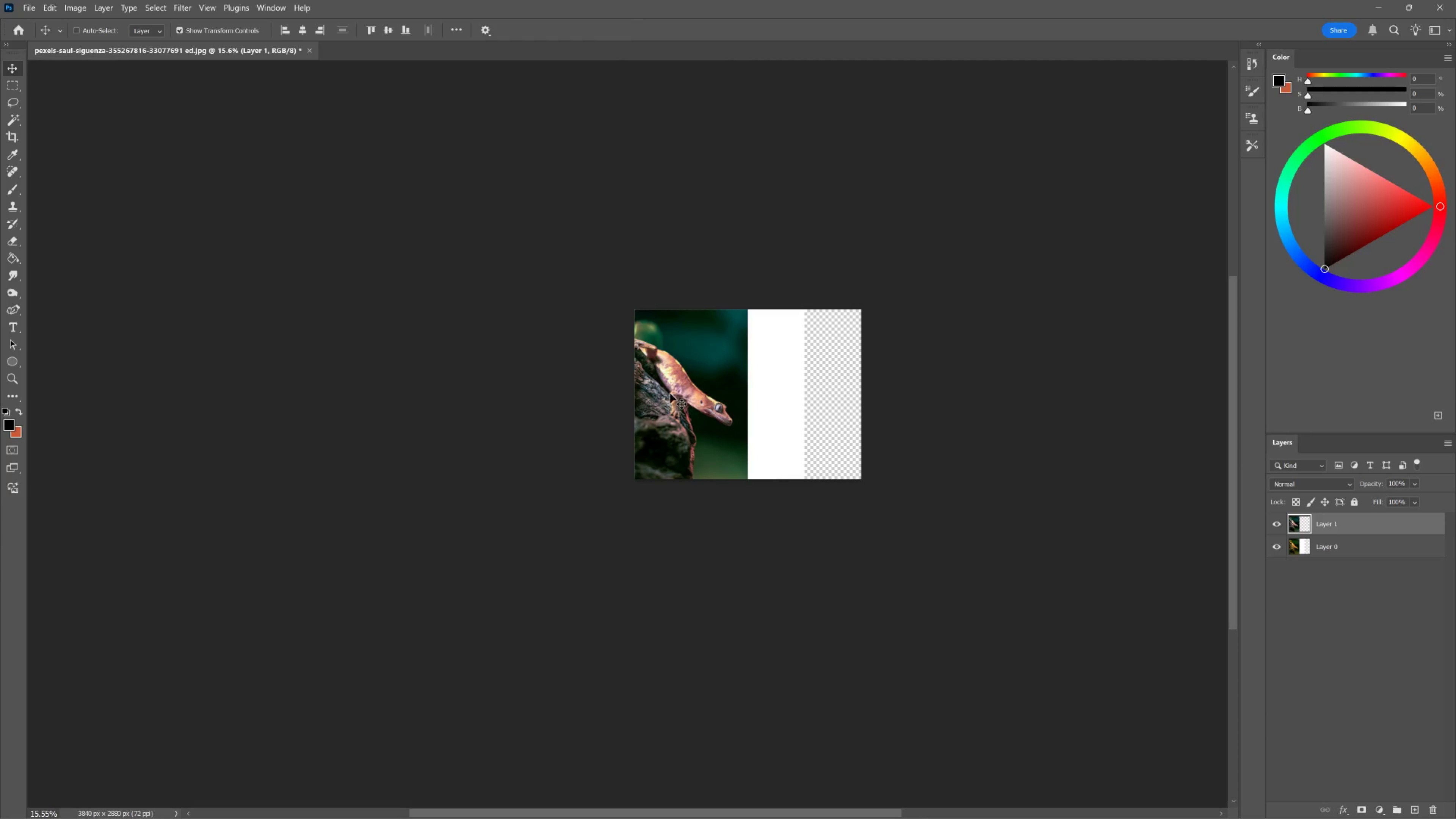 
left_click_drag(start_coordinate=[670, 393], to_coordinate=[786, 395])
 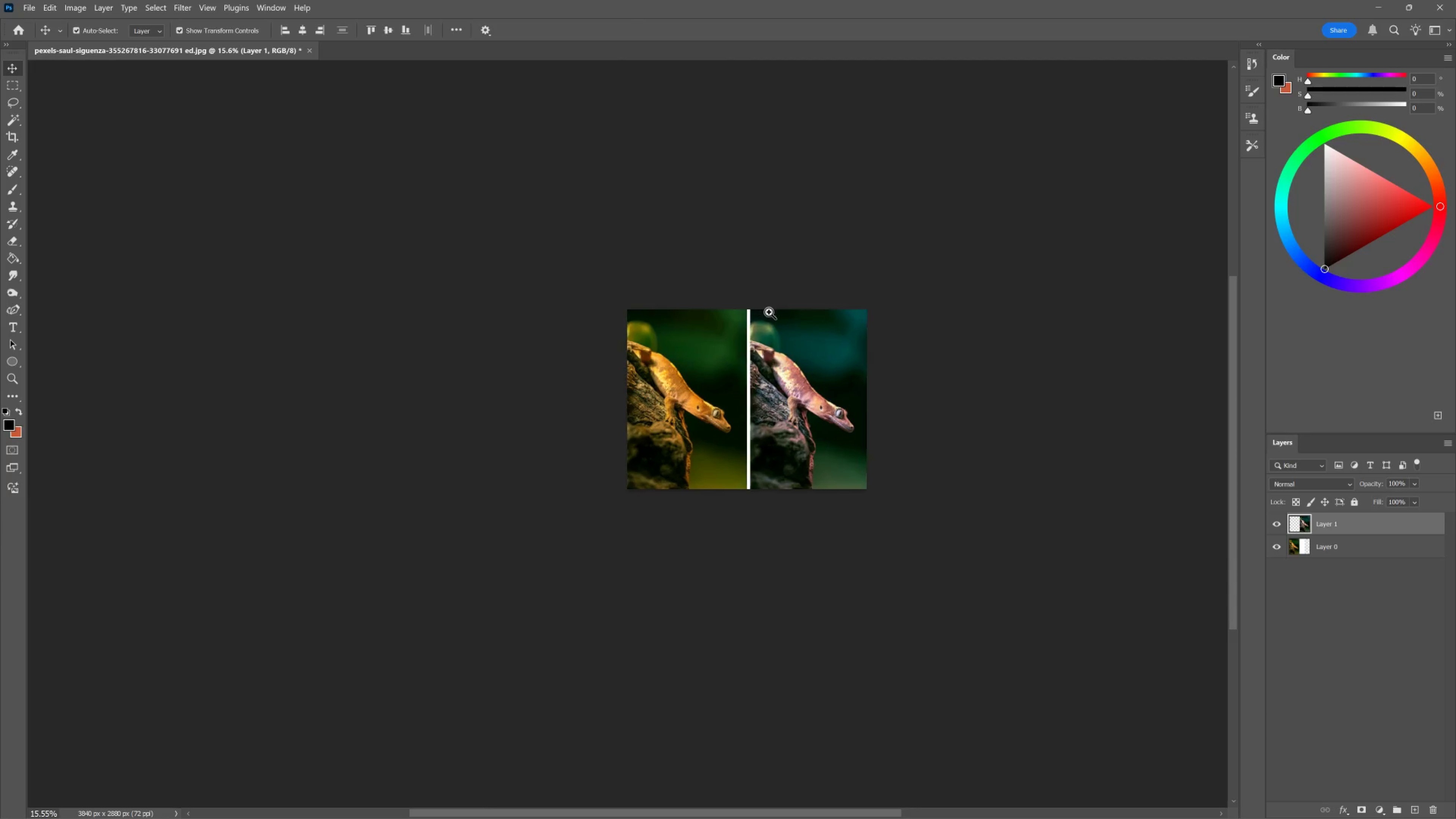 
hold_key(key=ShiftLeft, duration=1.53)
 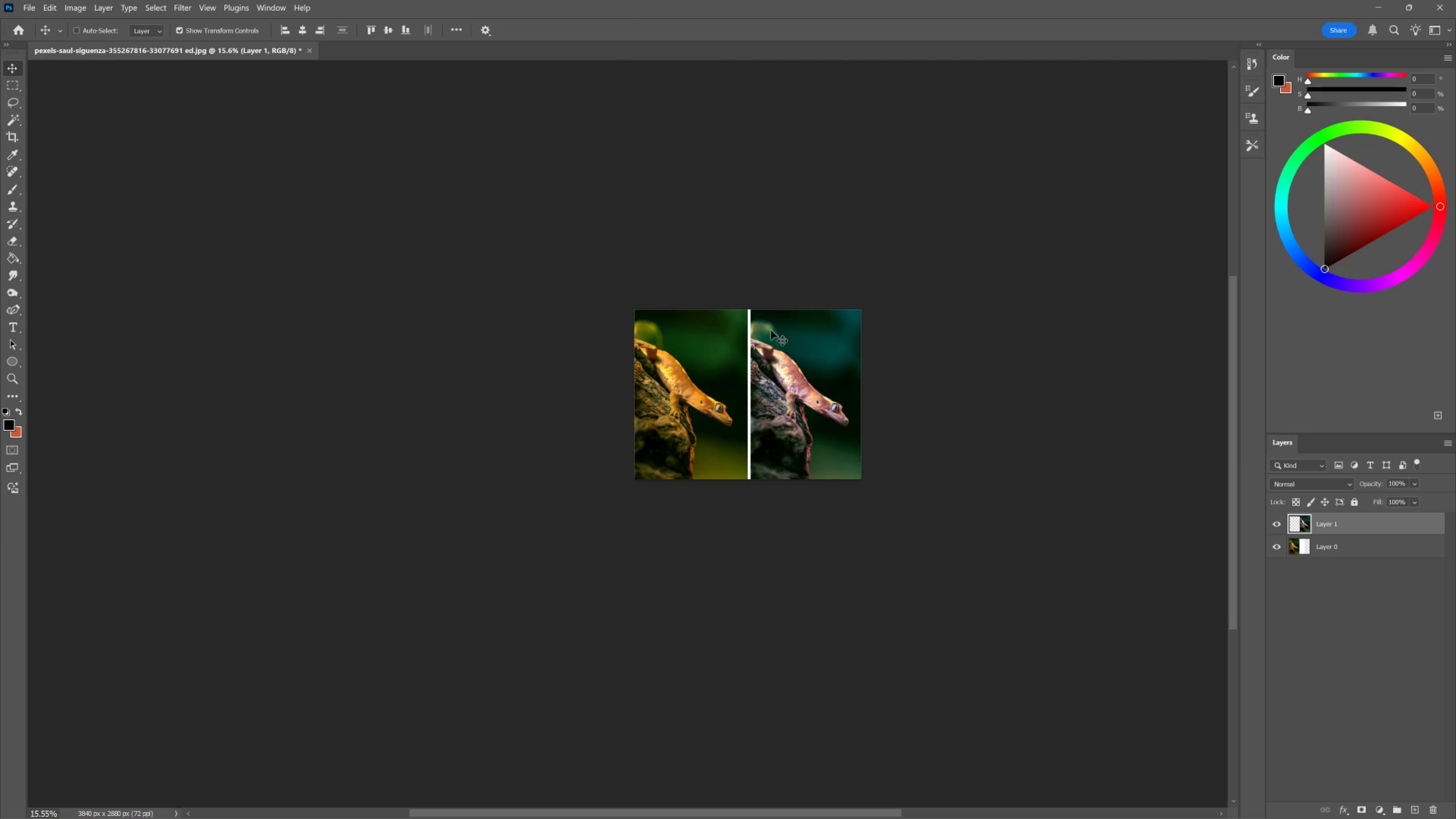 
hold_key(key=Space, duration=1.15)
 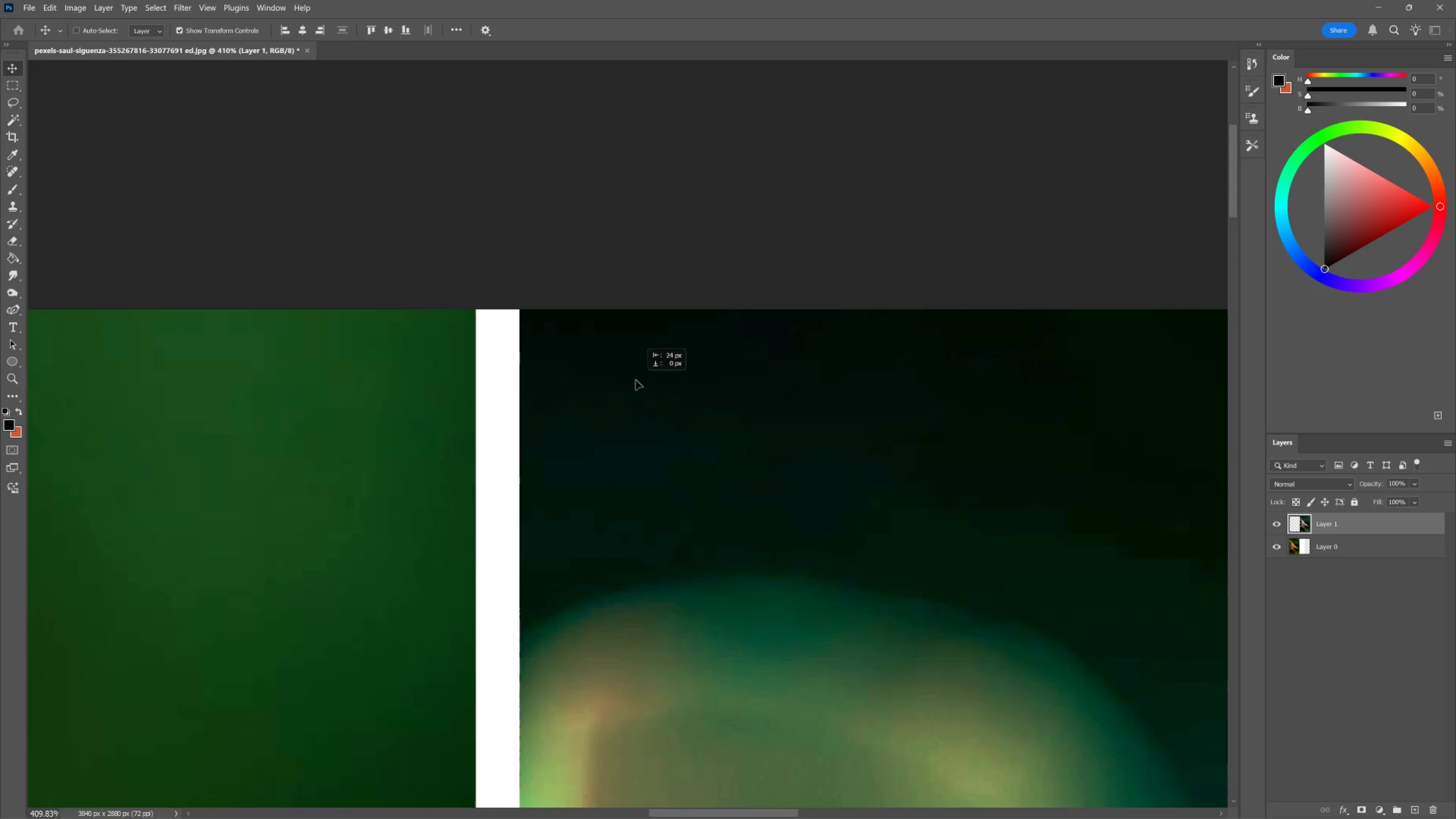 
hold_key(key=ControlLeft, duration=0.98)
left_click_drag(start_coordinate=[758, 306], to_coordinate=[853, 382])
 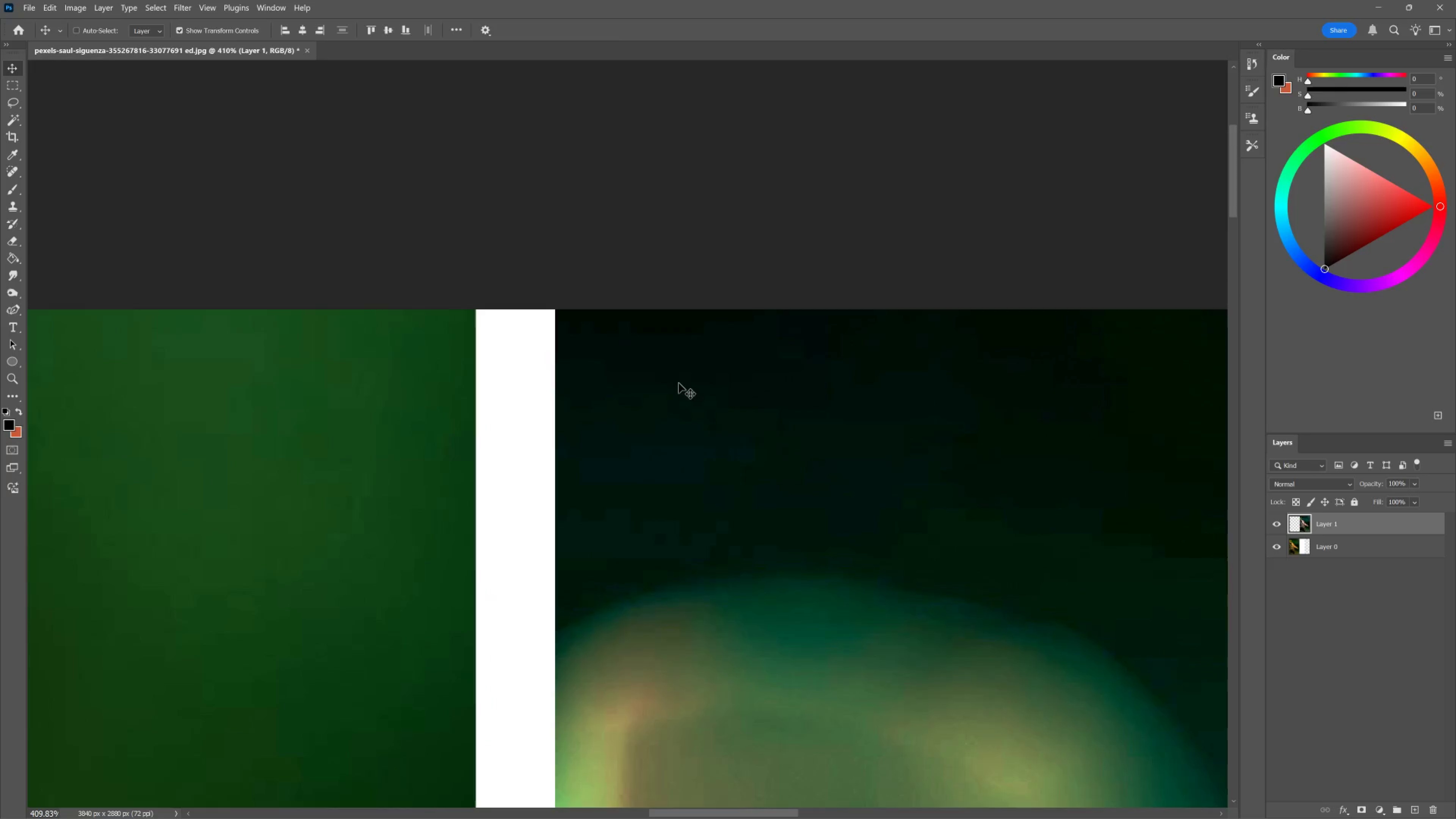 
left_click_drag(start_coordinate=[675, 382], to_coordinate=[596, 375])
 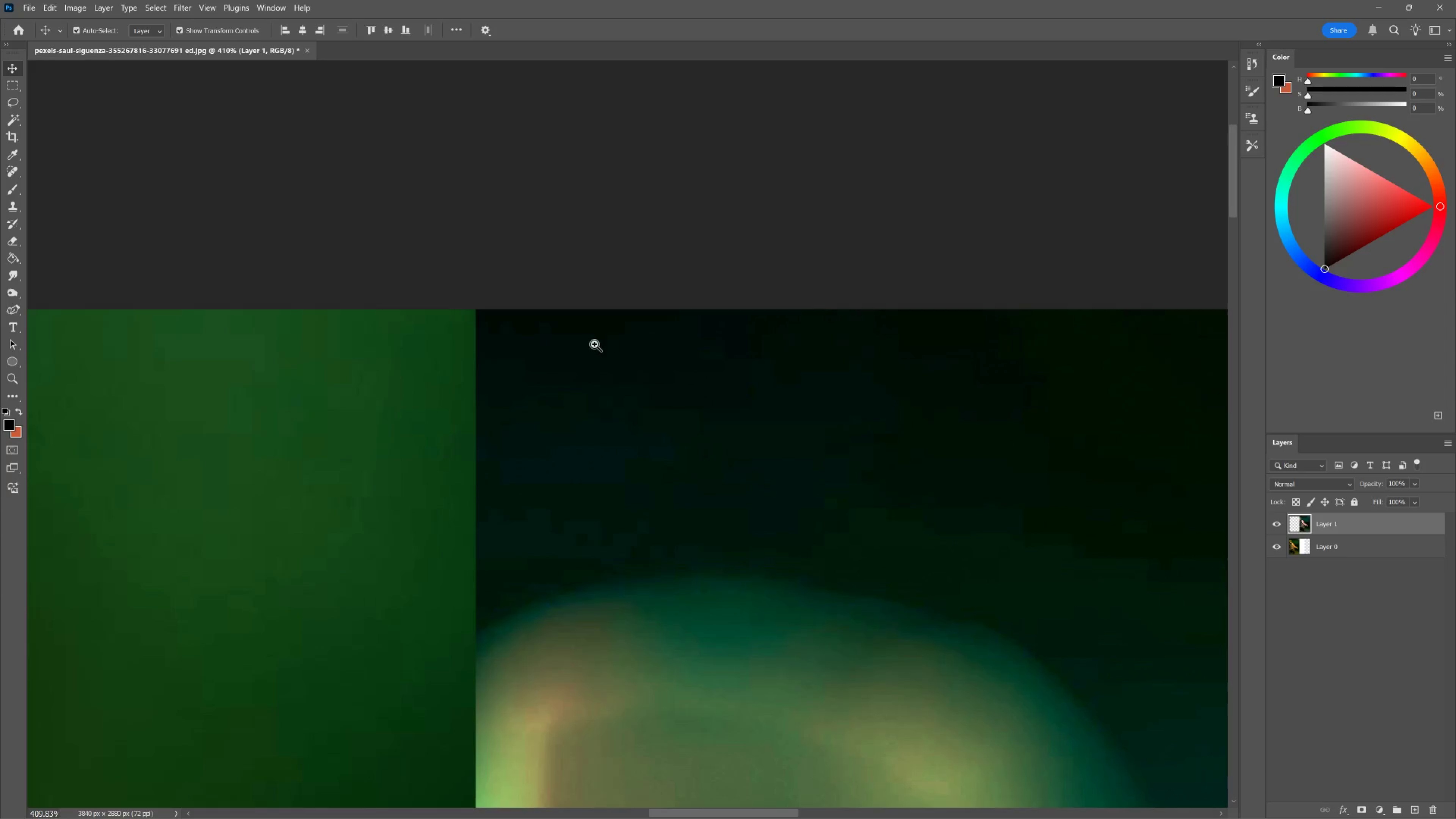 
hold_key(key=ShiftLeft, duration=1.53)
 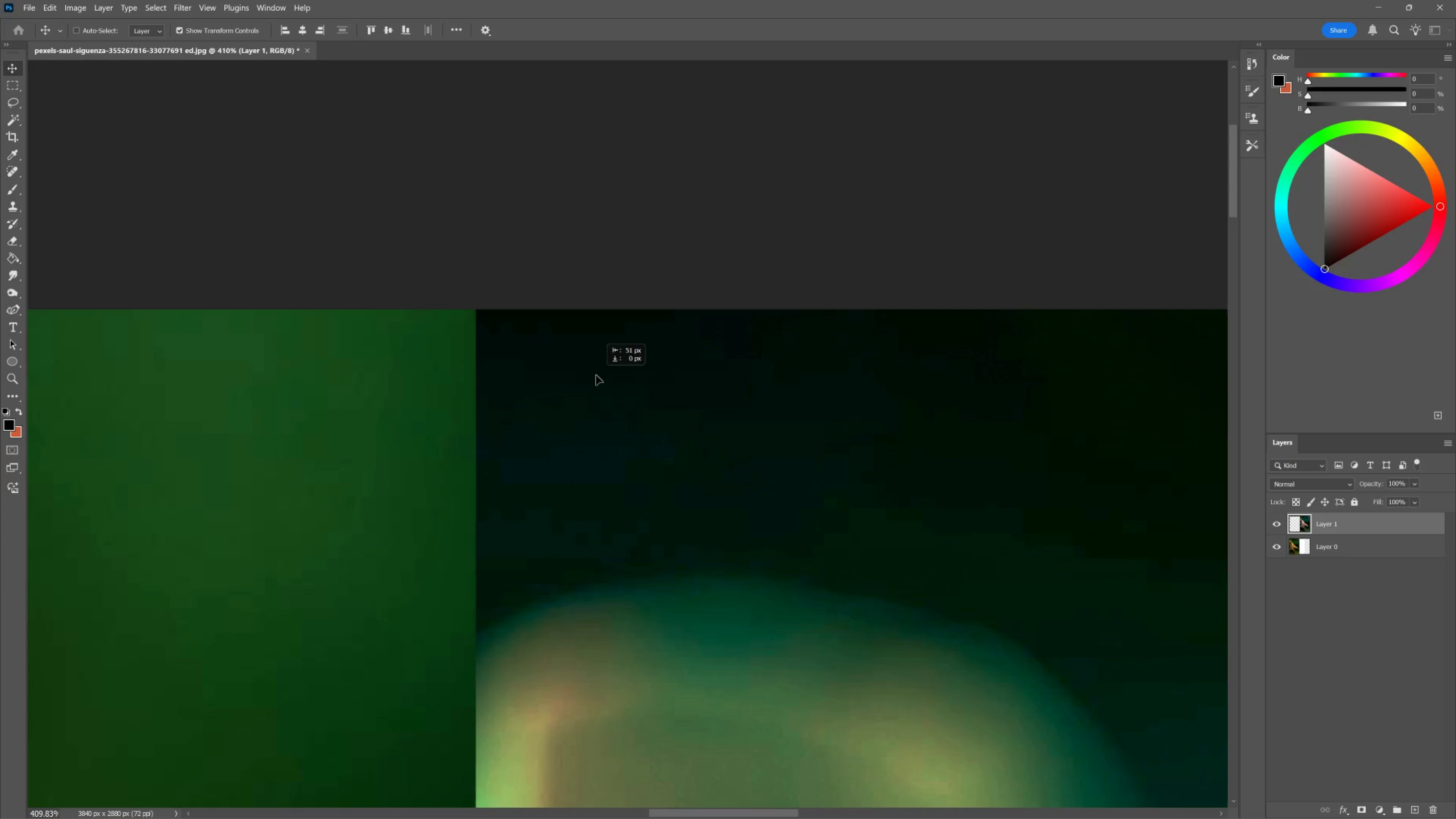 
hold_key(key=ShiftLeft, duration=0.65)
 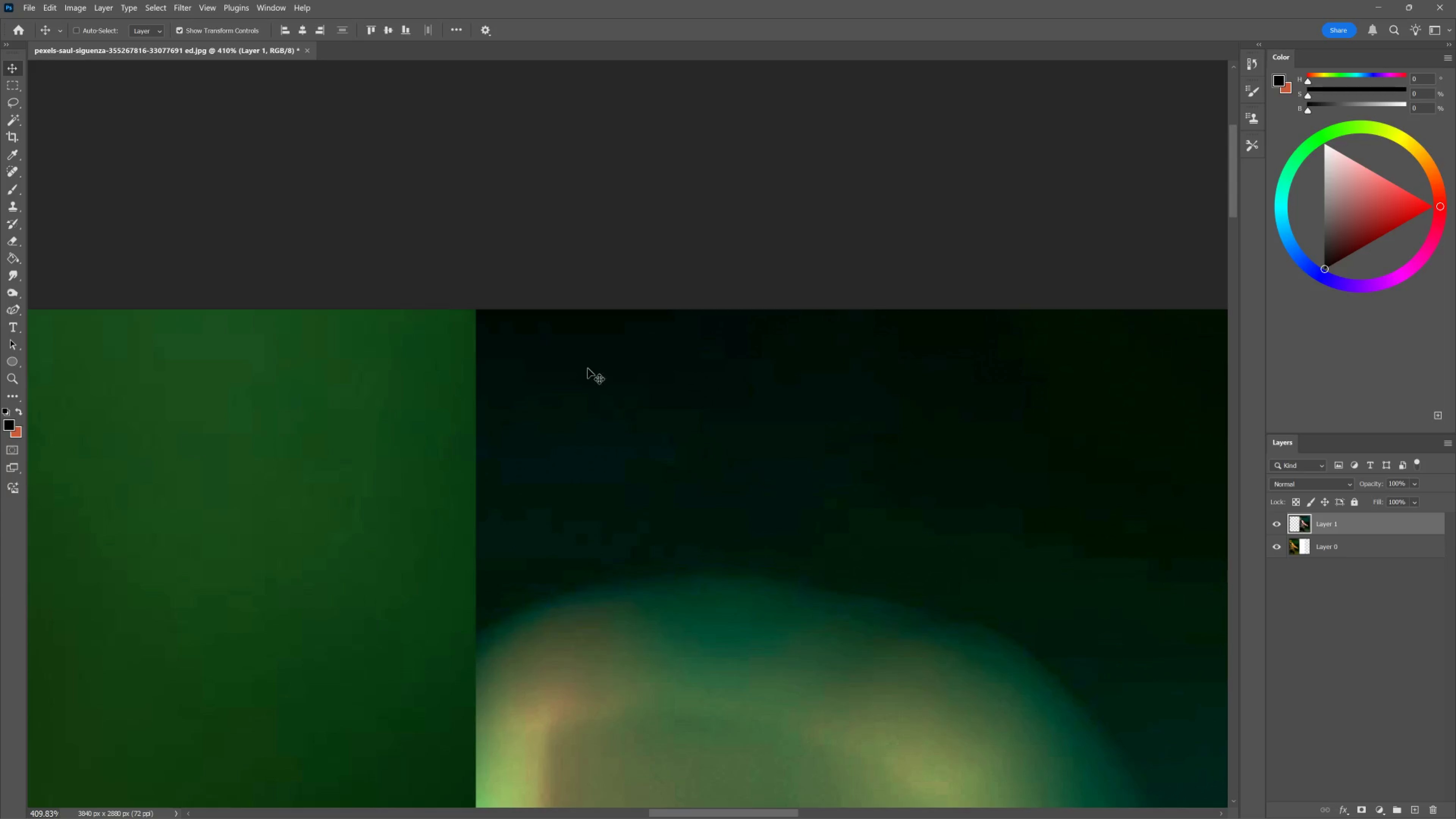 
hold_key(key=Space, duration=2.69)
 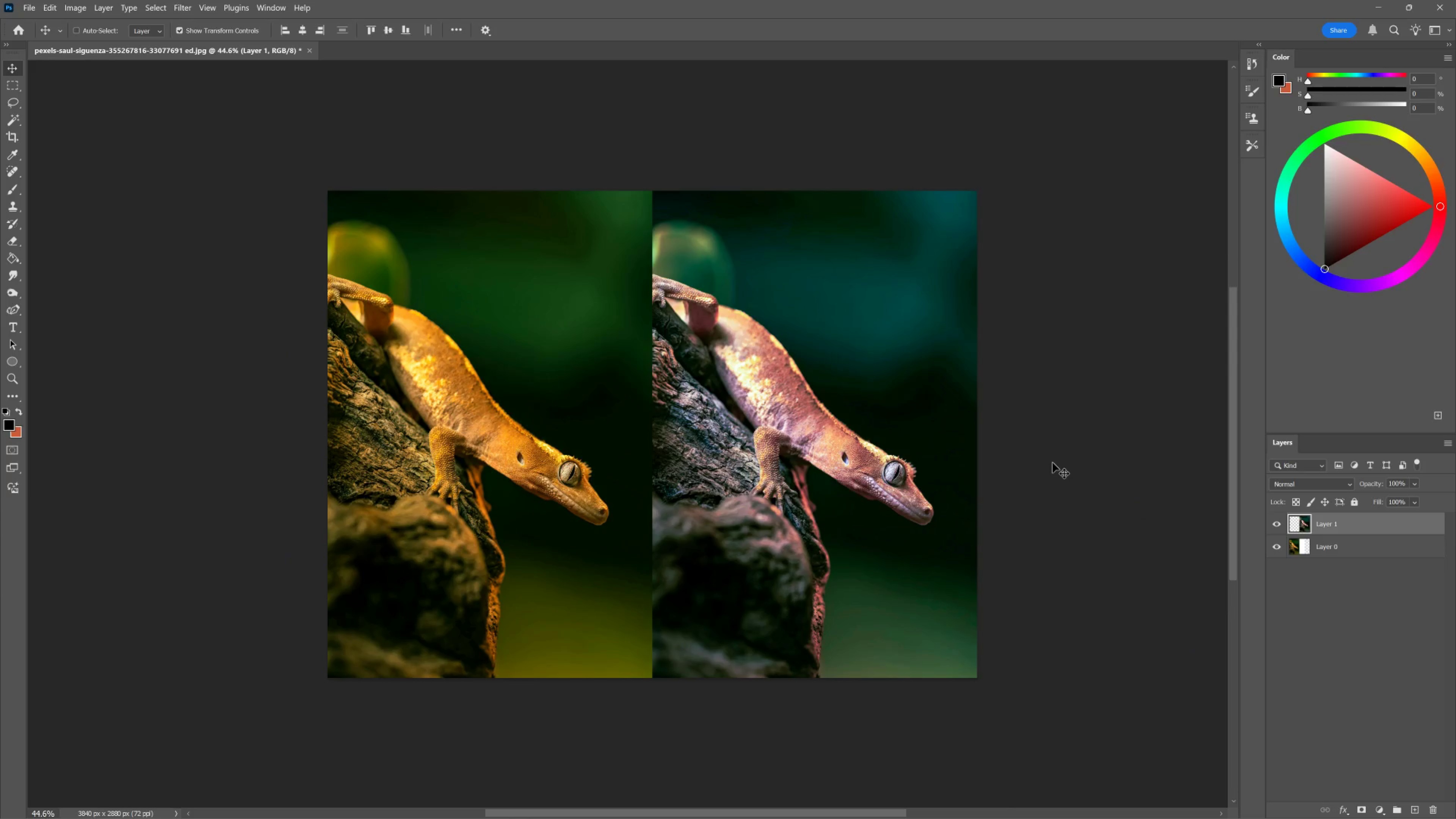 
hold_key(key=ControlLeft, duration=0.85)
left_click_drag(start_coordinate=[604, 338], to_coordinate=[538, 379])
 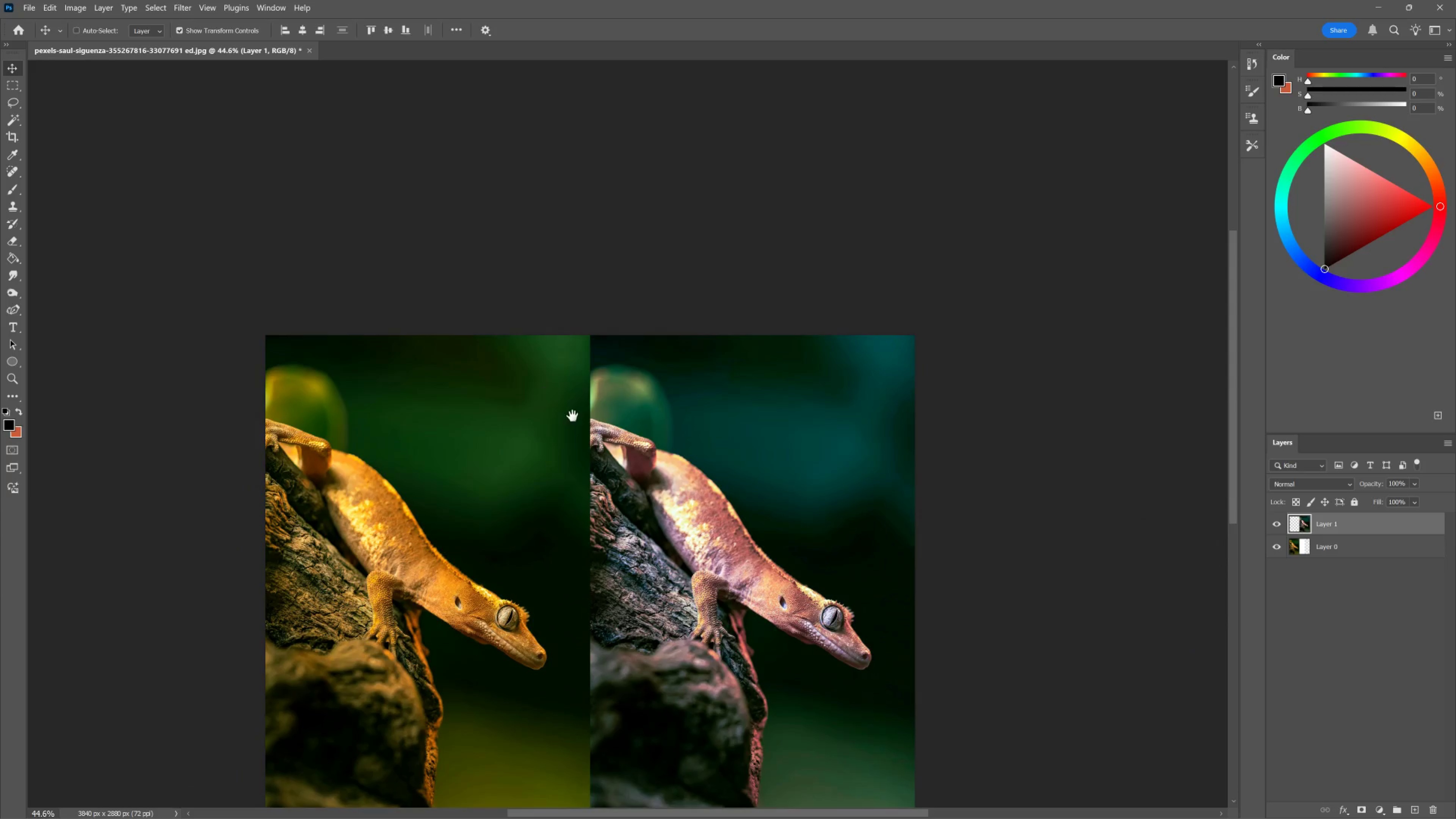 
left_click_drag(start_coordinate=[576, 418], to_coordinate=[638, 274])
 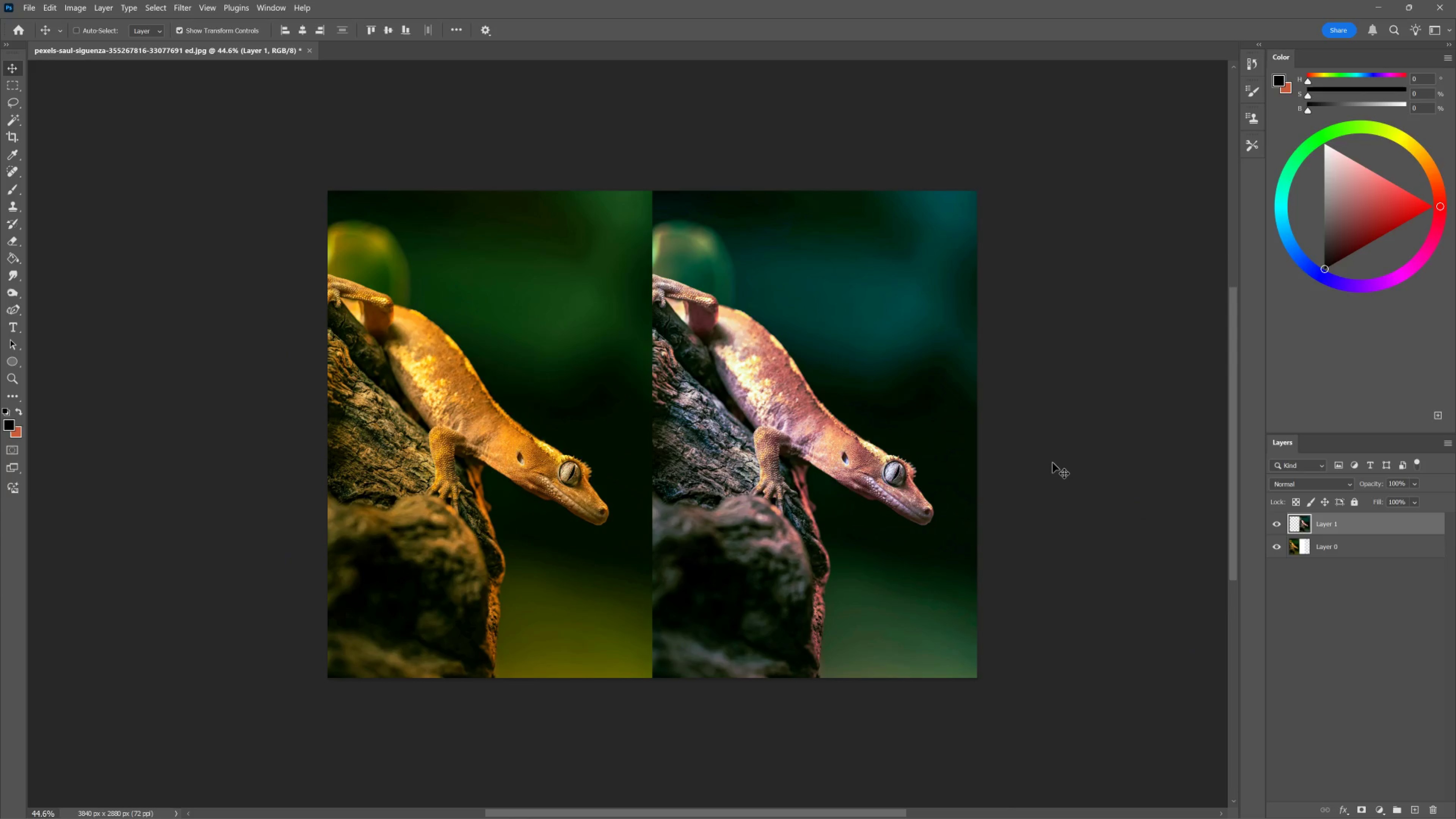 
hold_key(key=ControlLeft, duration=0.33)
 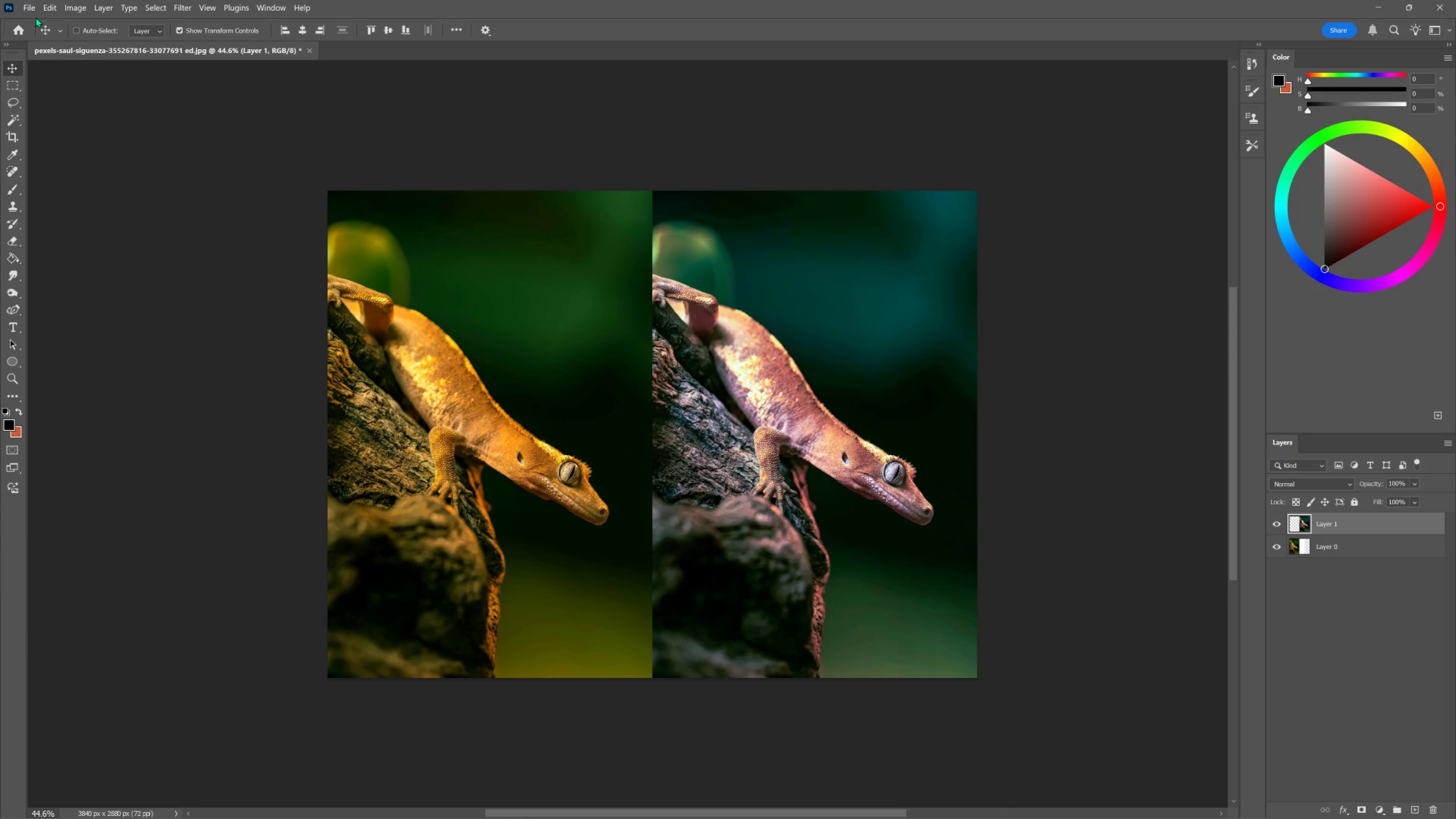 
left_click([32, 9])
 